 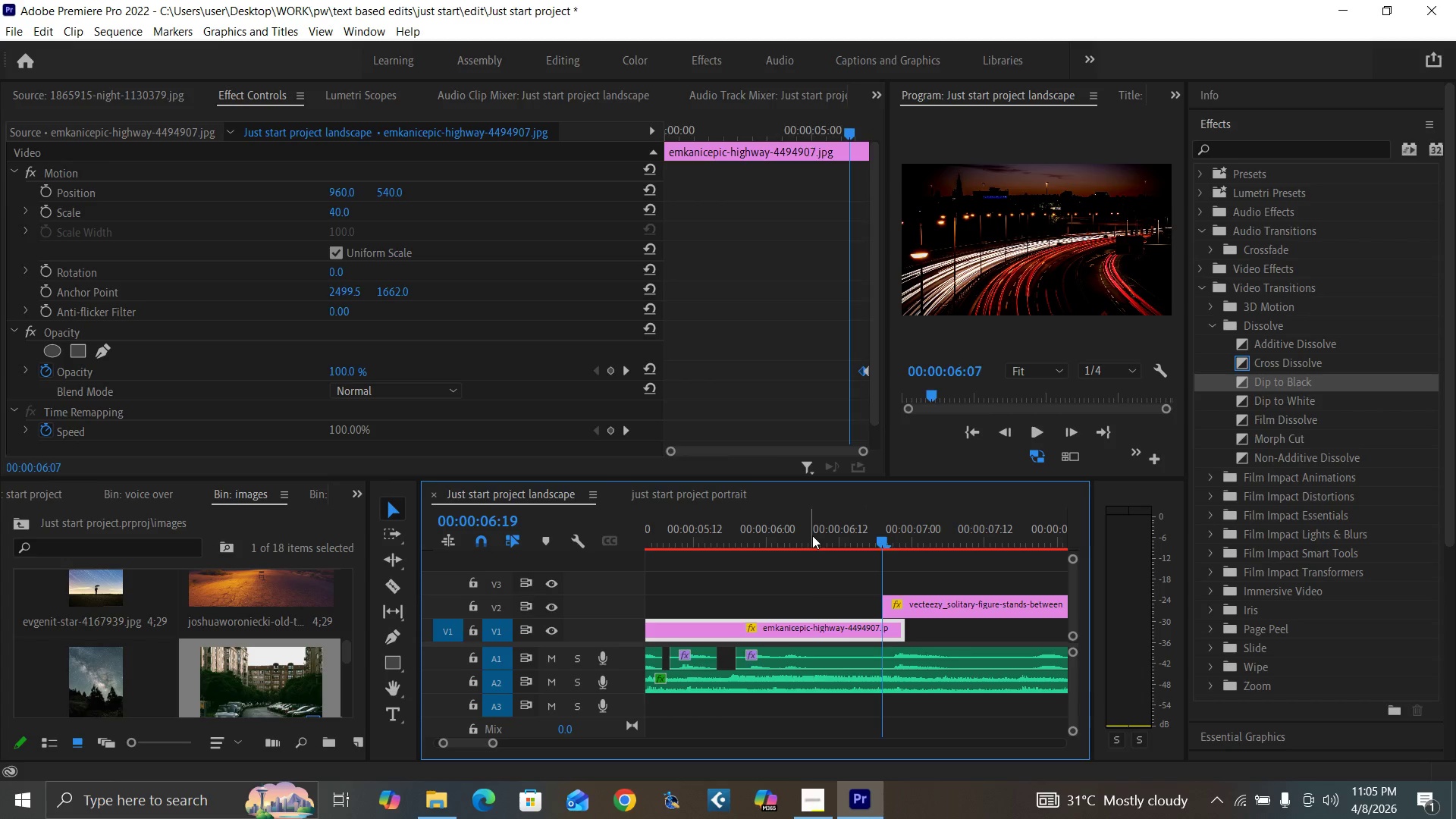 
key(Space)
 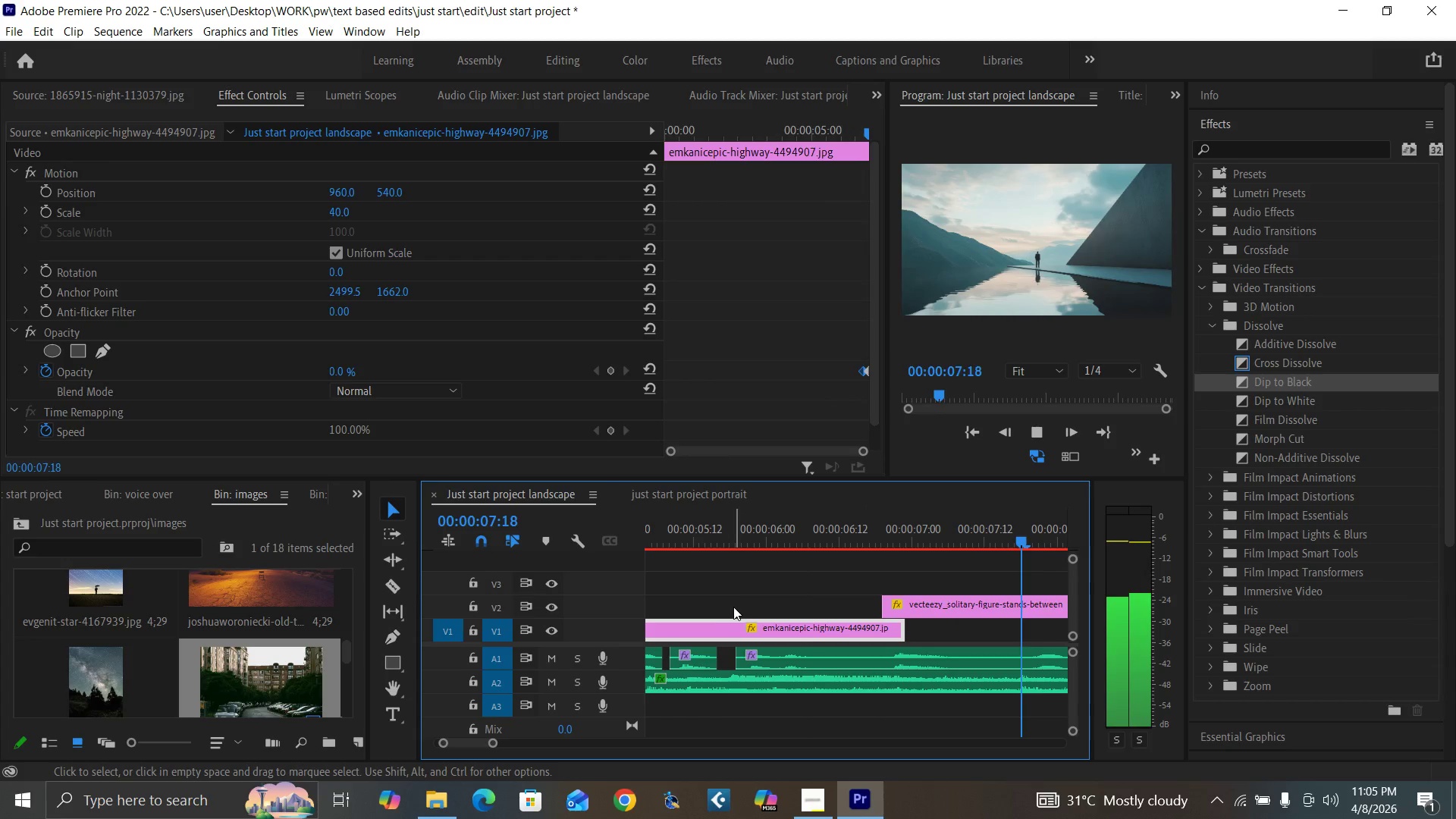 
key(Minus)
 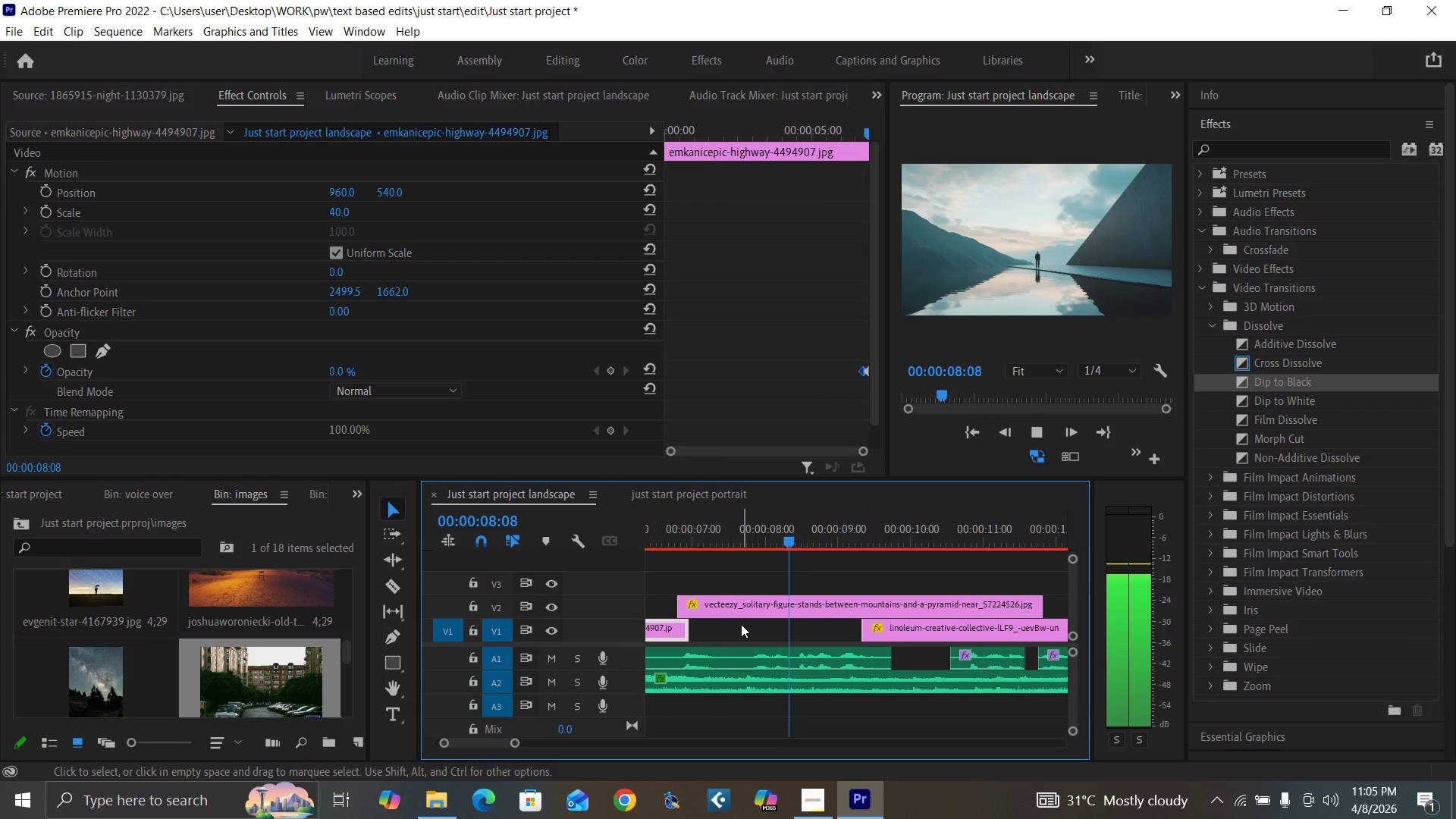 
key(Minus)
 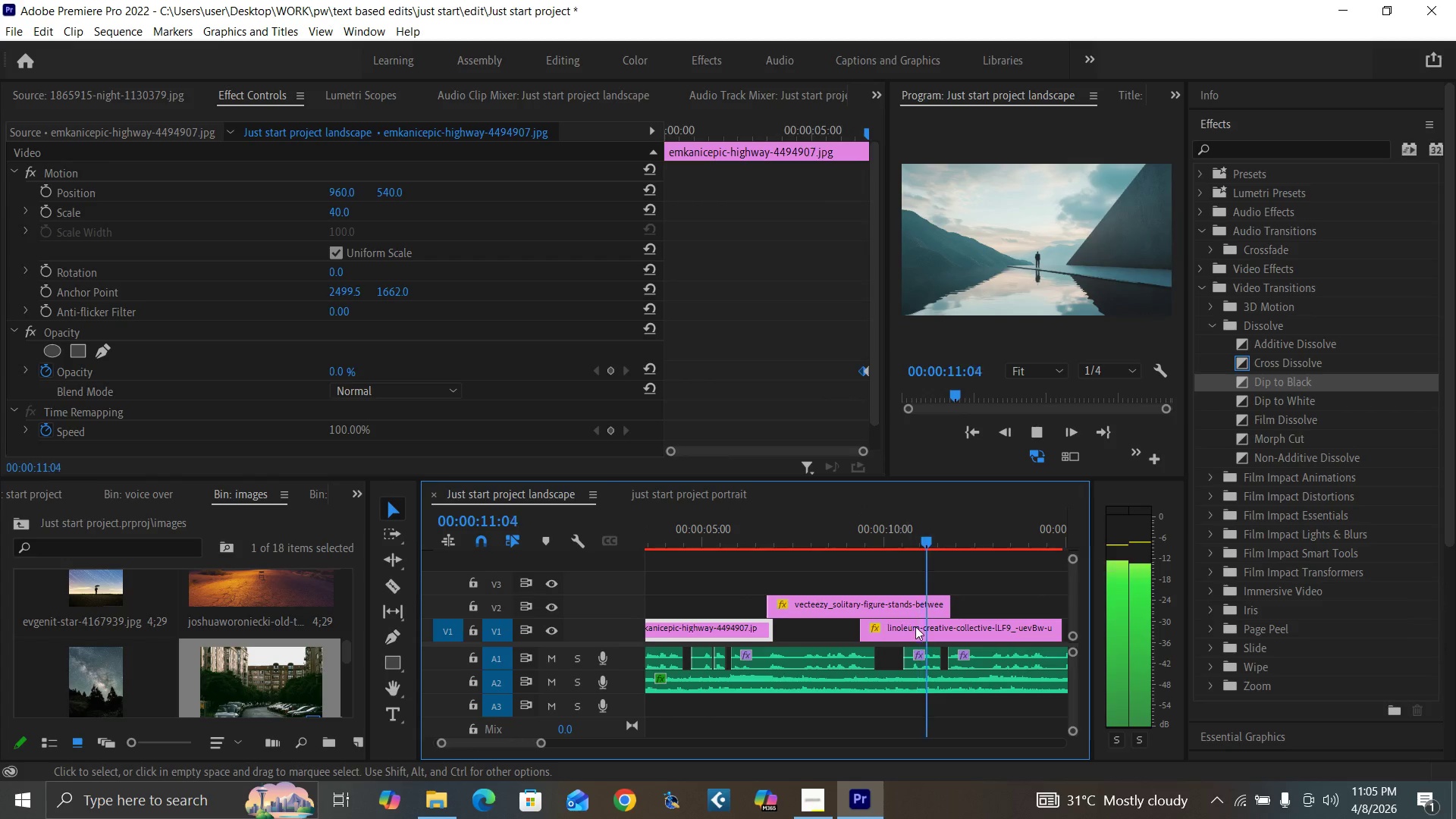 
key(Space)
 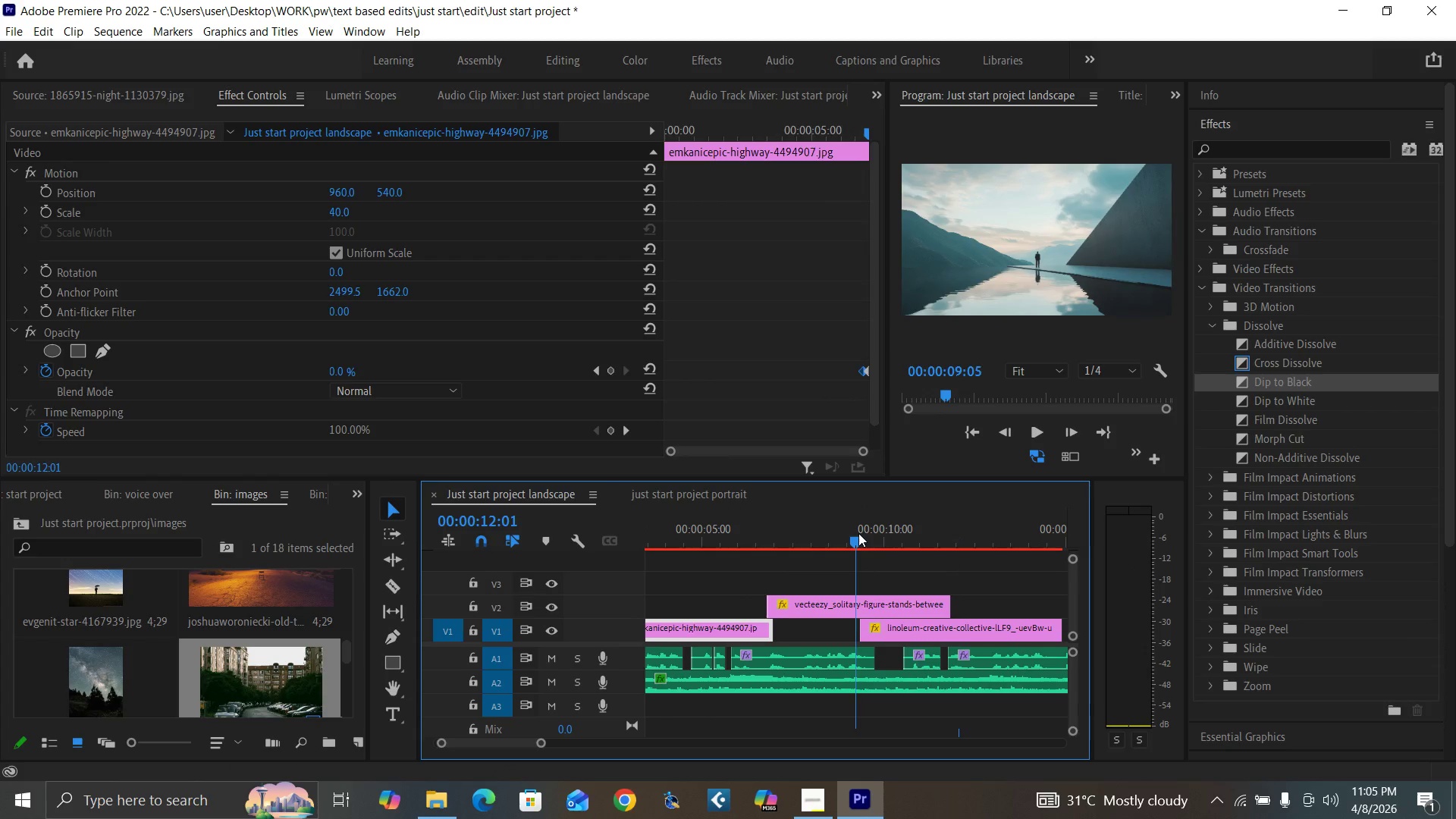 
key(Space)
 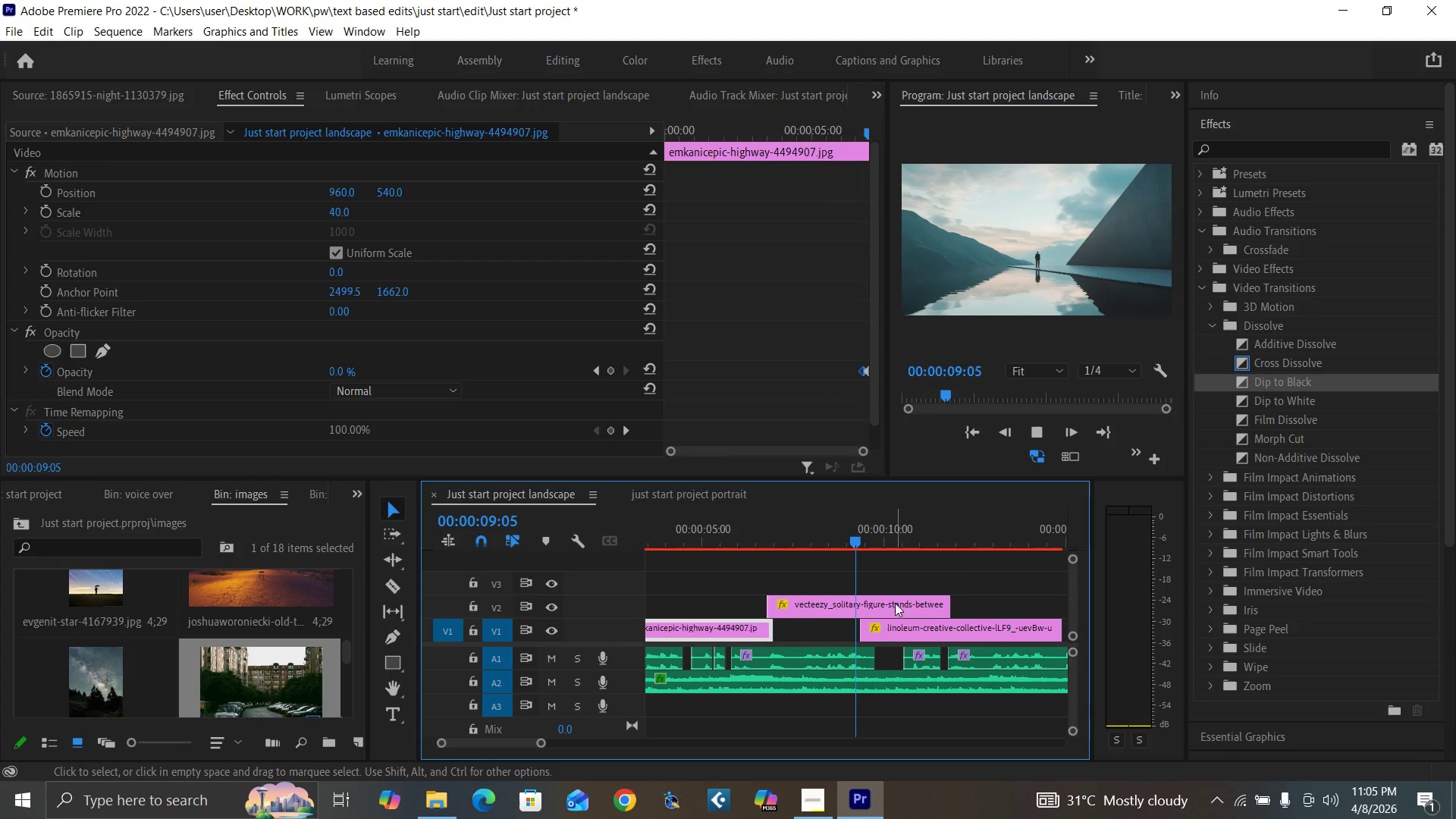 
key(Minus)
 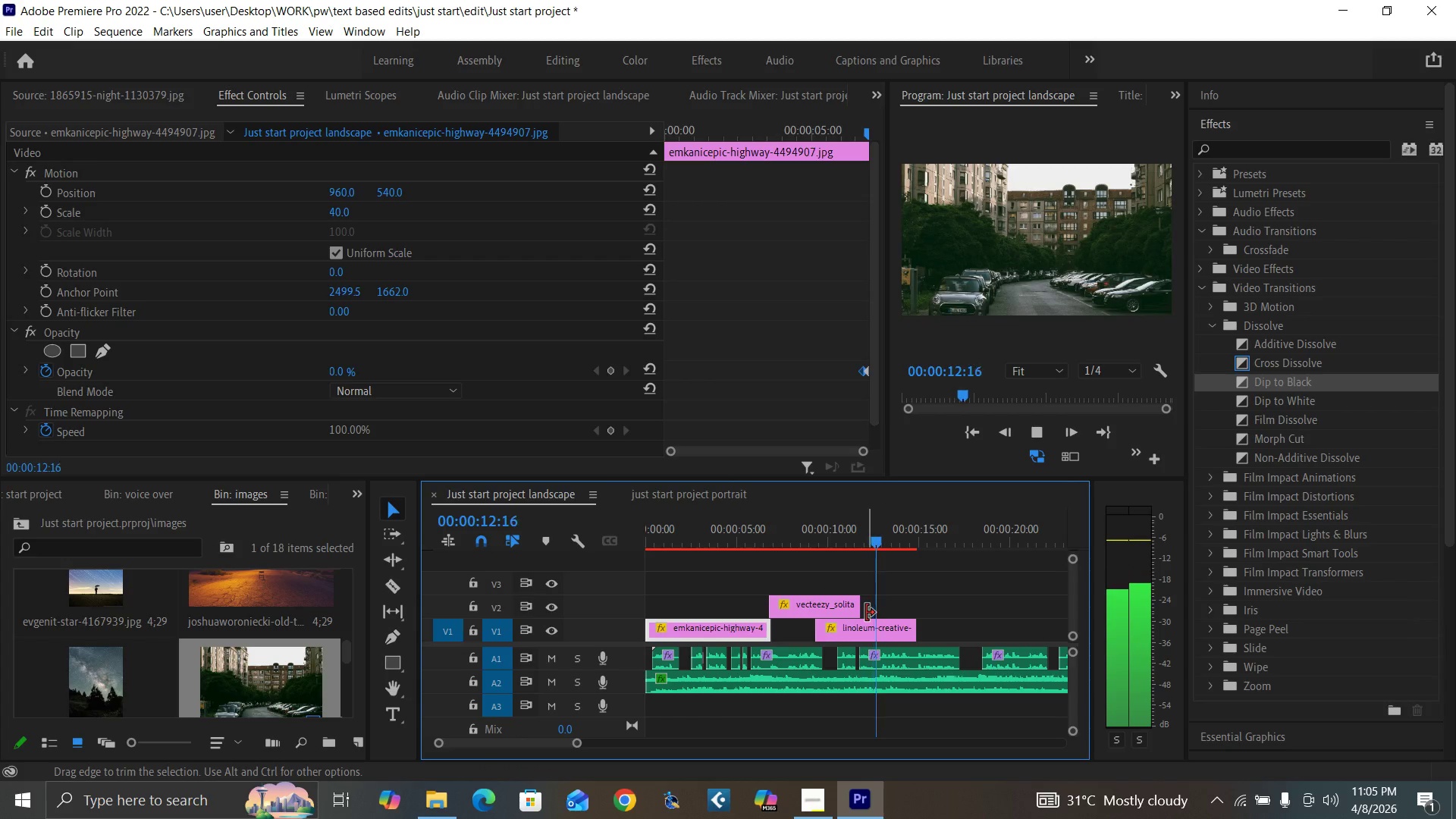 
wait(5.16)
 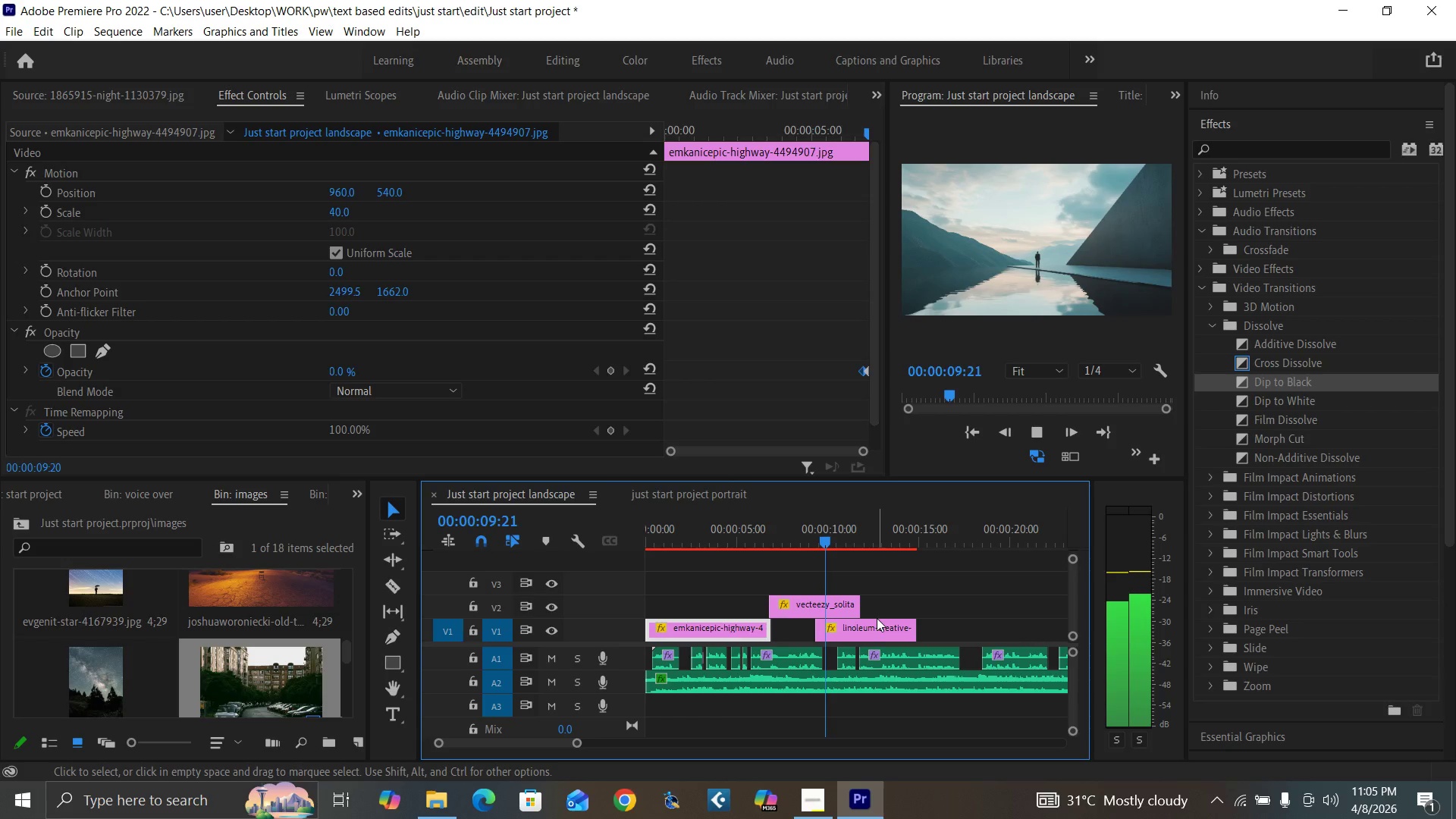 
key(Space)
 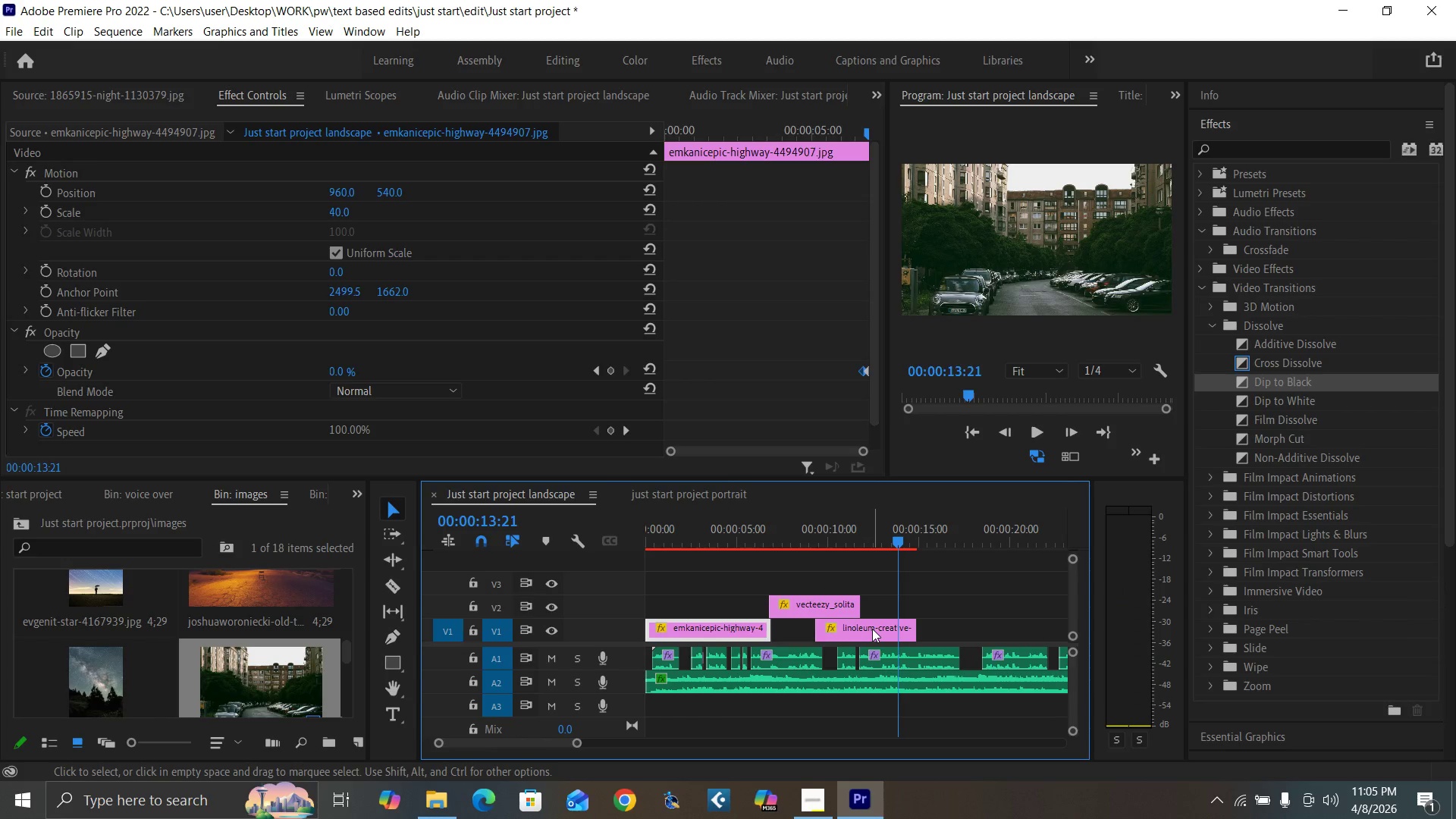 
left_click_drag(start_coordinate=[872, 629], to_coordinate=[952, 632])
 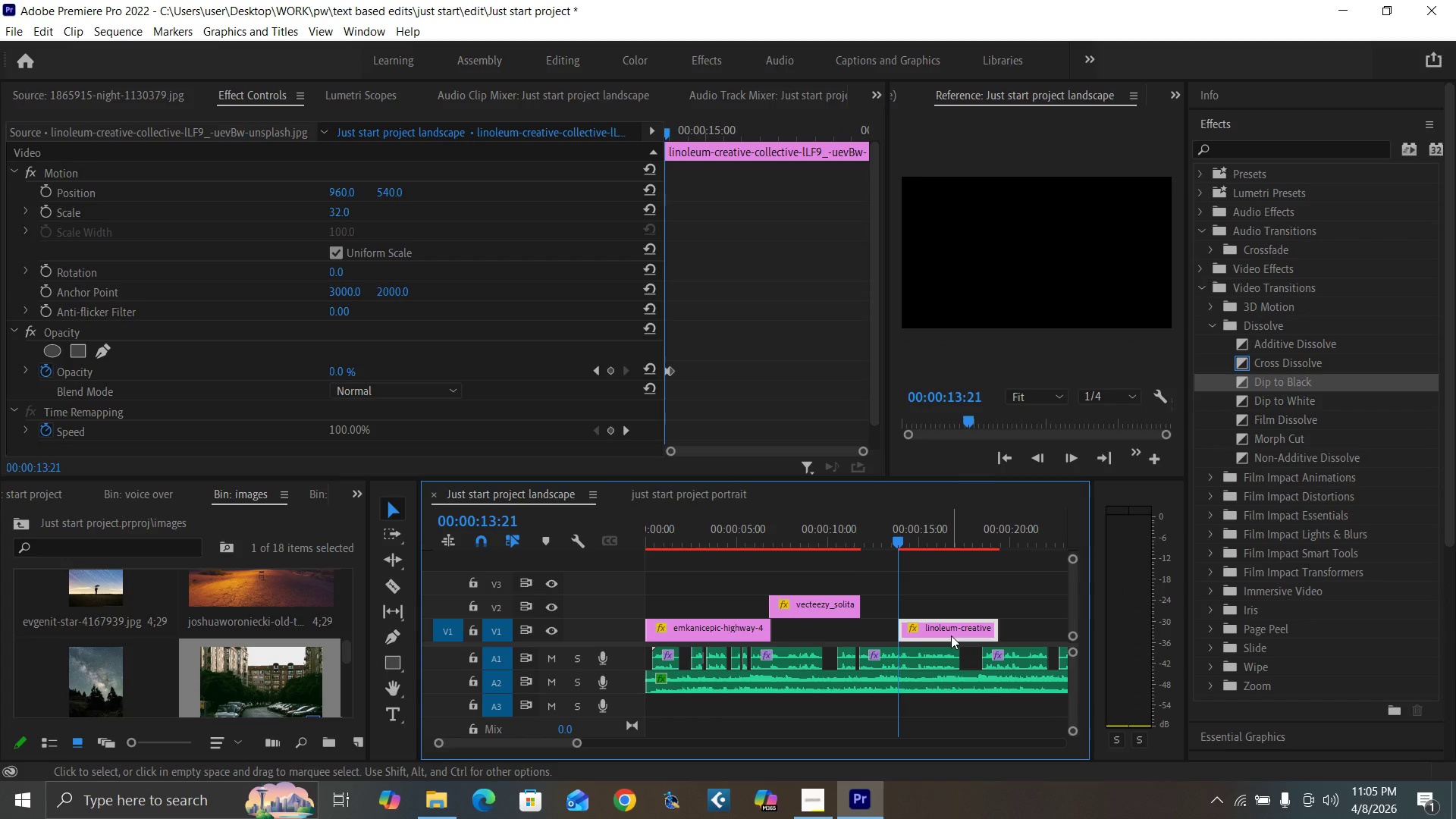 
key(Equal)
 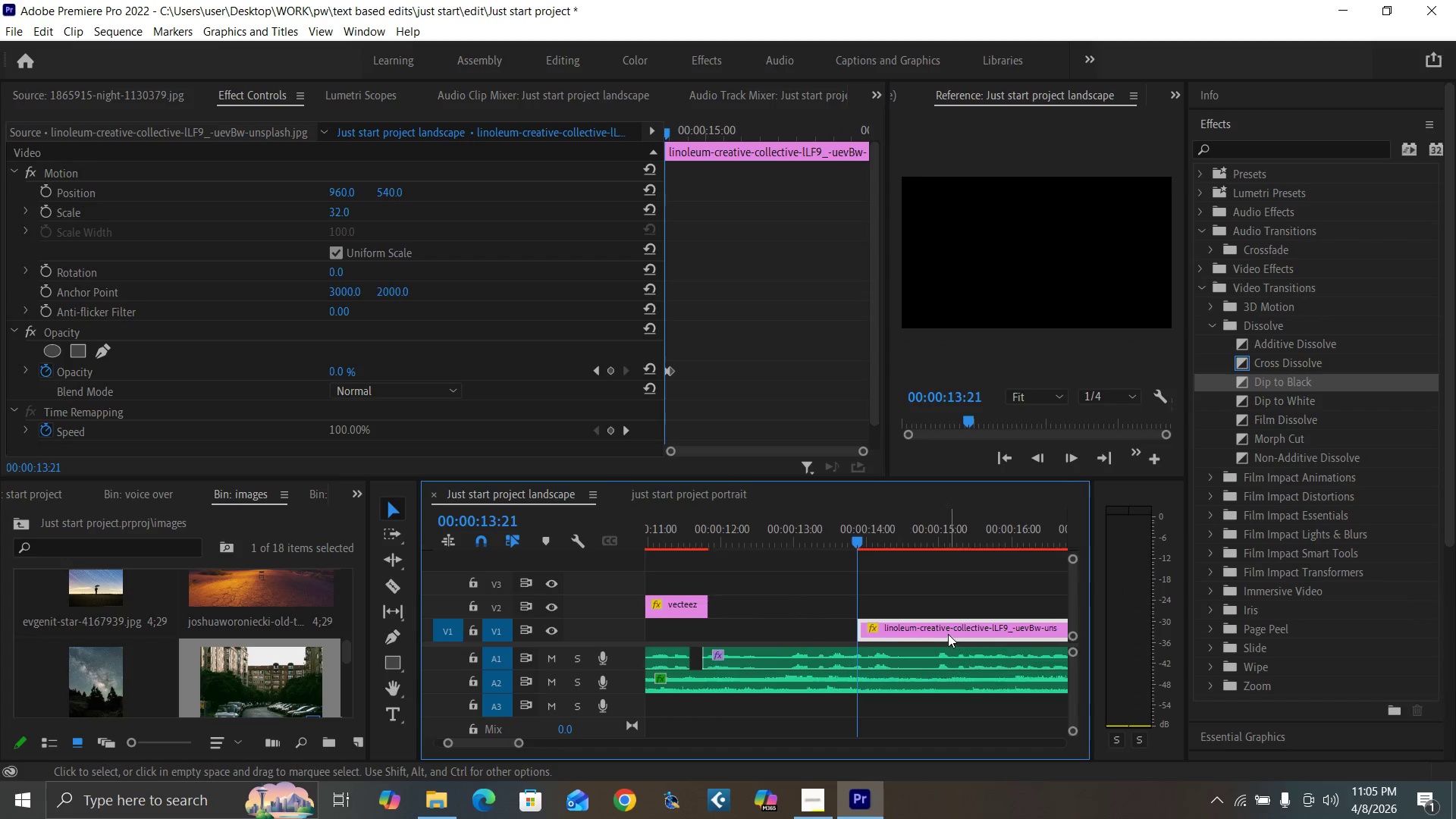 
key(Equal)
 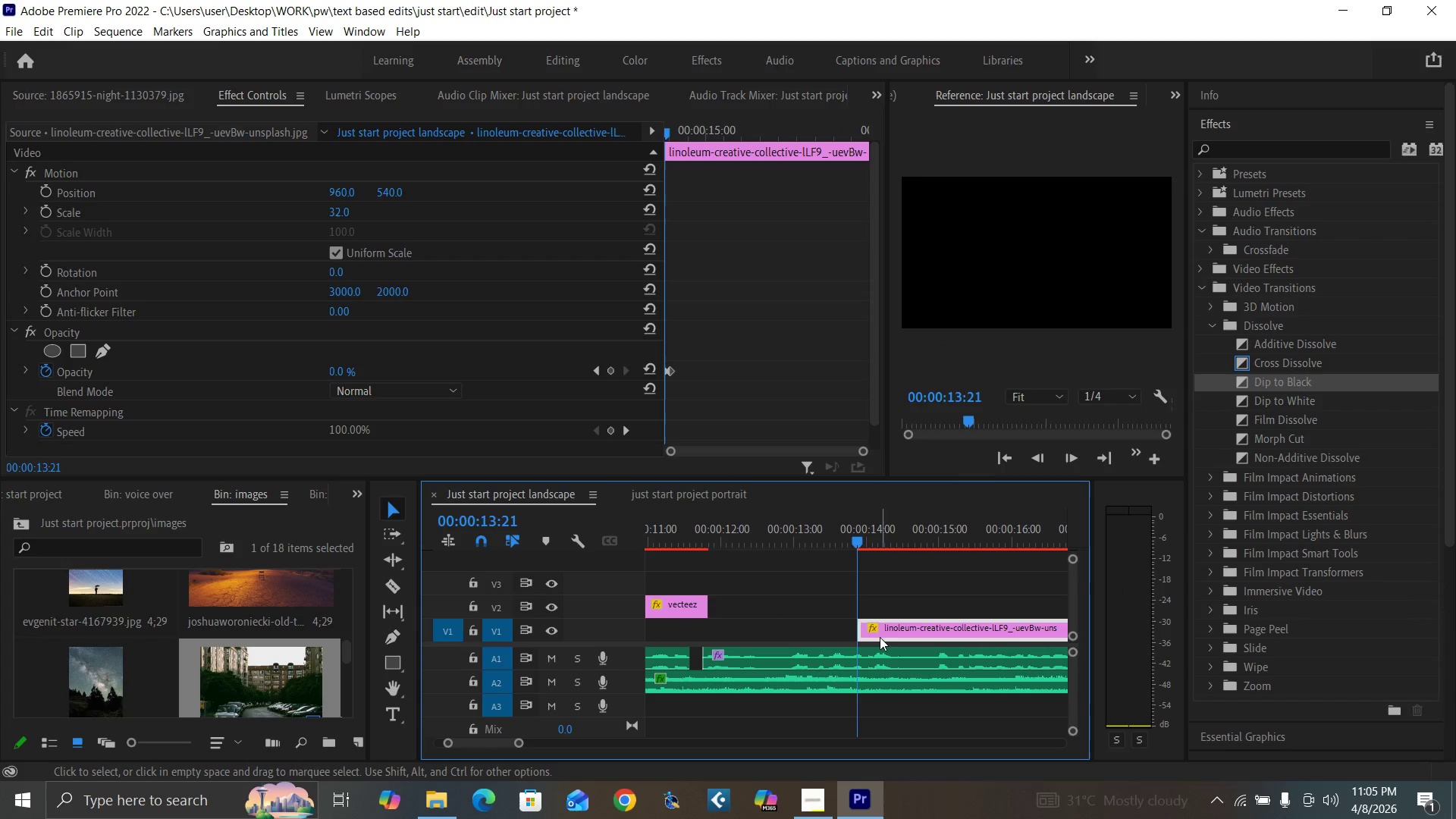 
mouse_move([874, 621])
 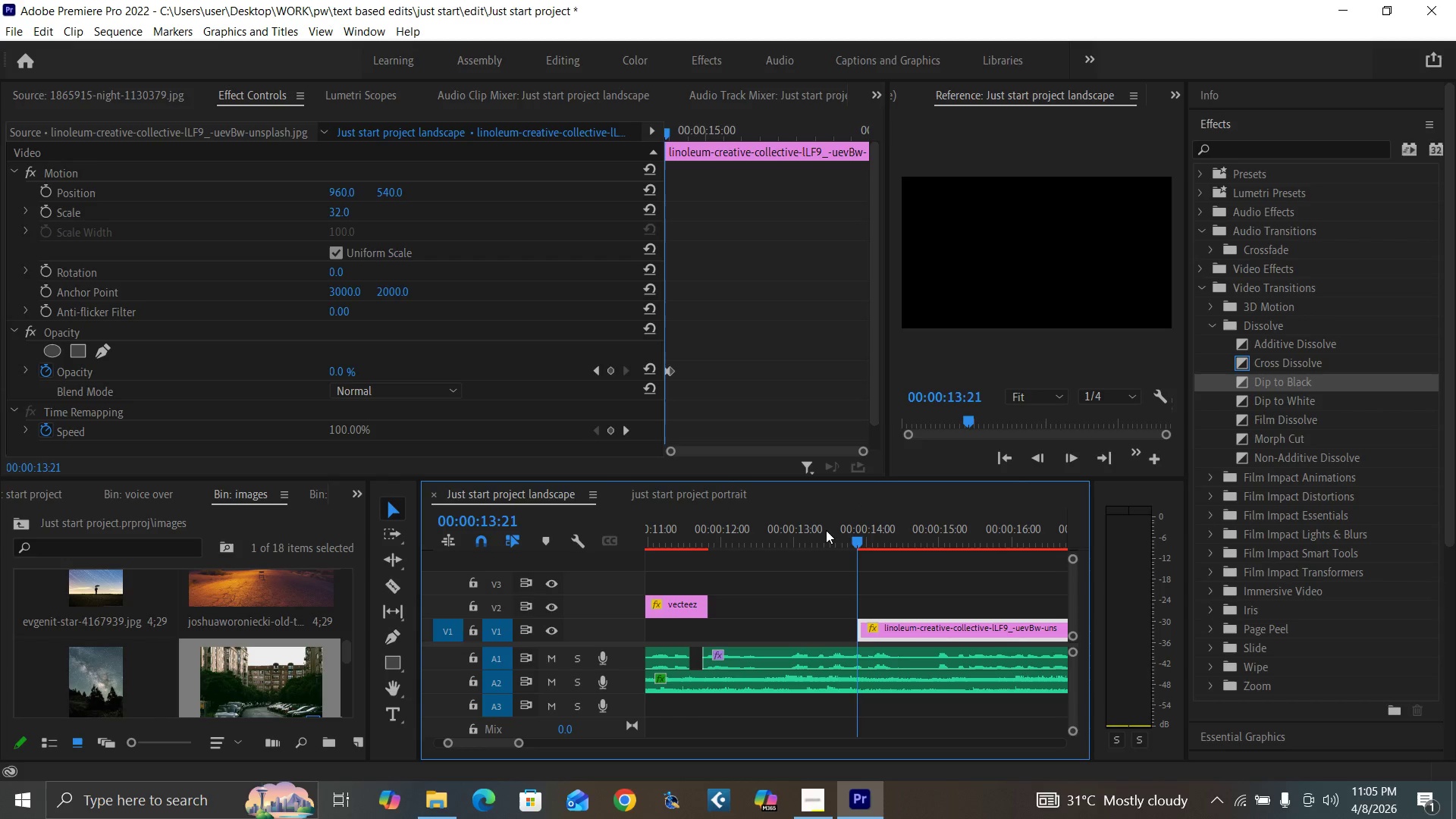 
left_click([805, 535])
 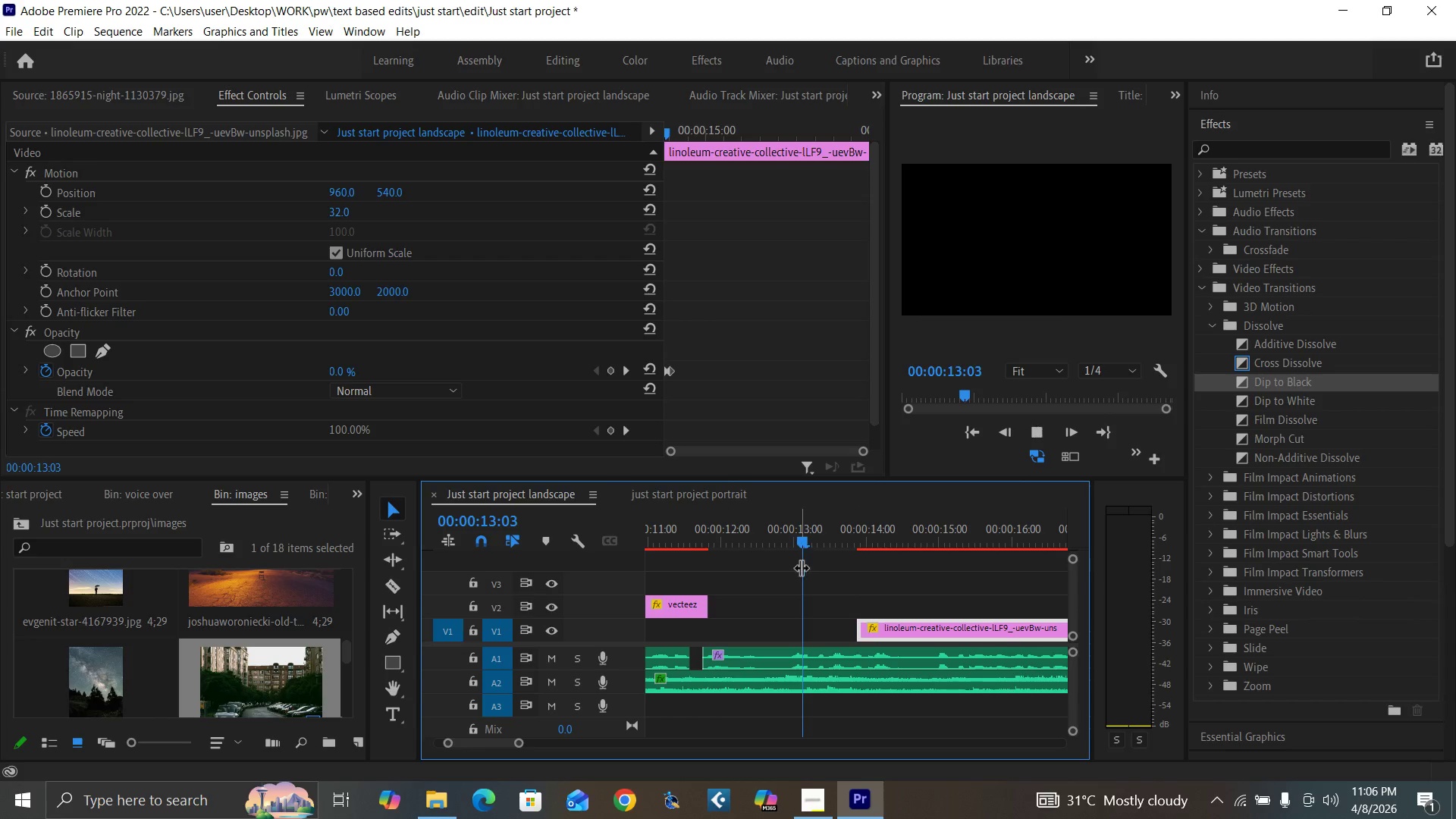 
key(Space)
 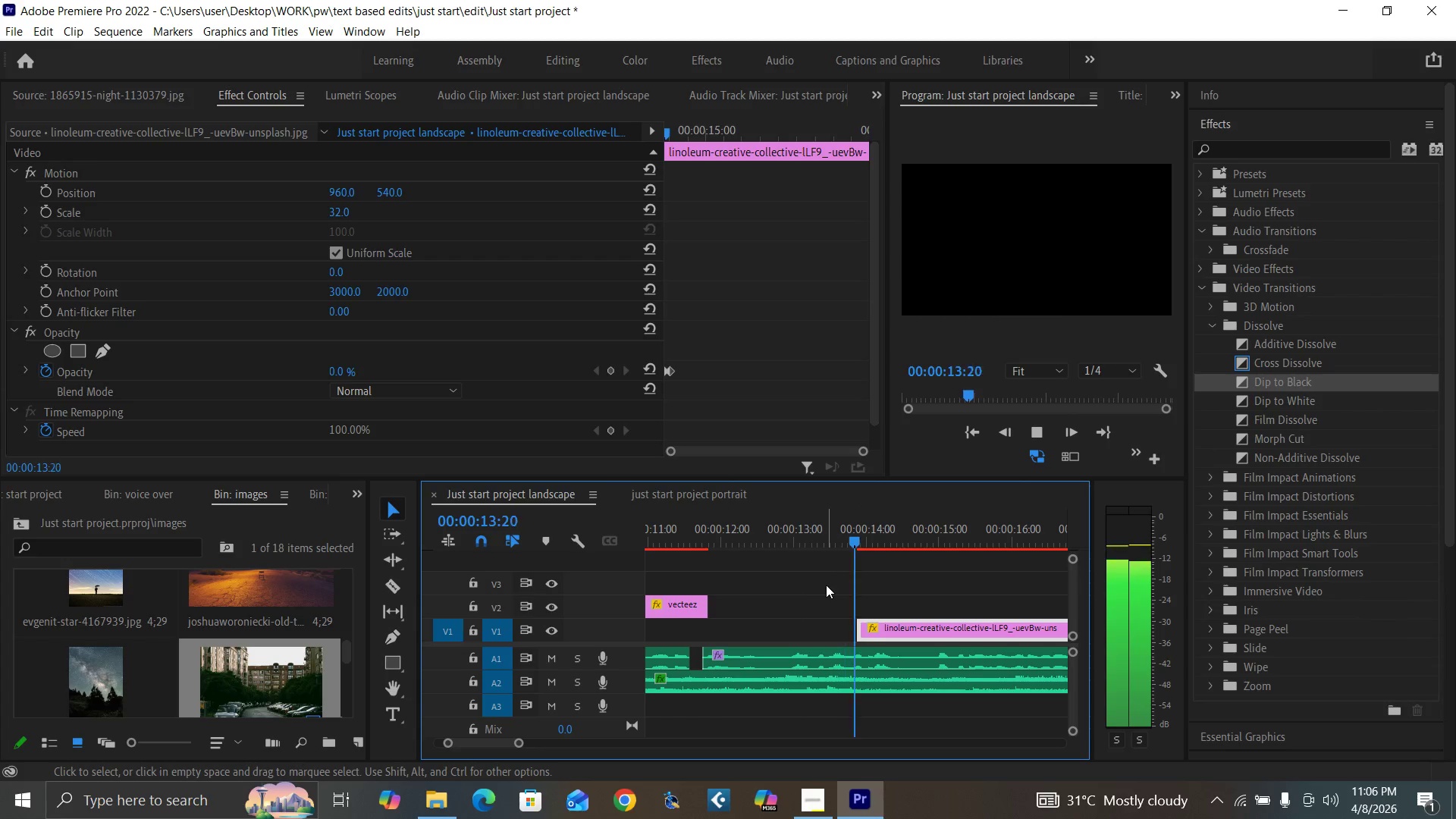 
key(Space)
 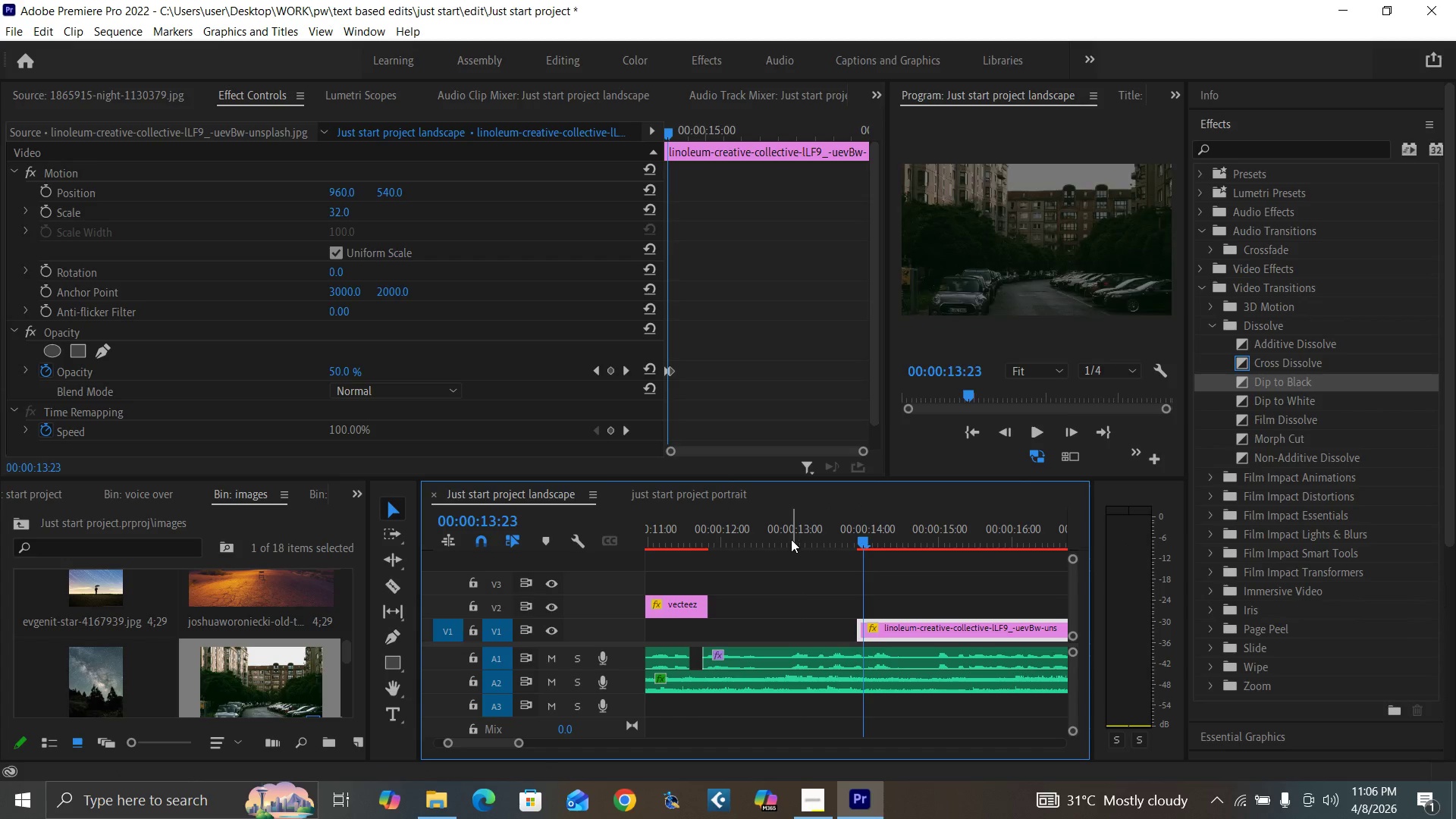 
left_click([791, 538])
 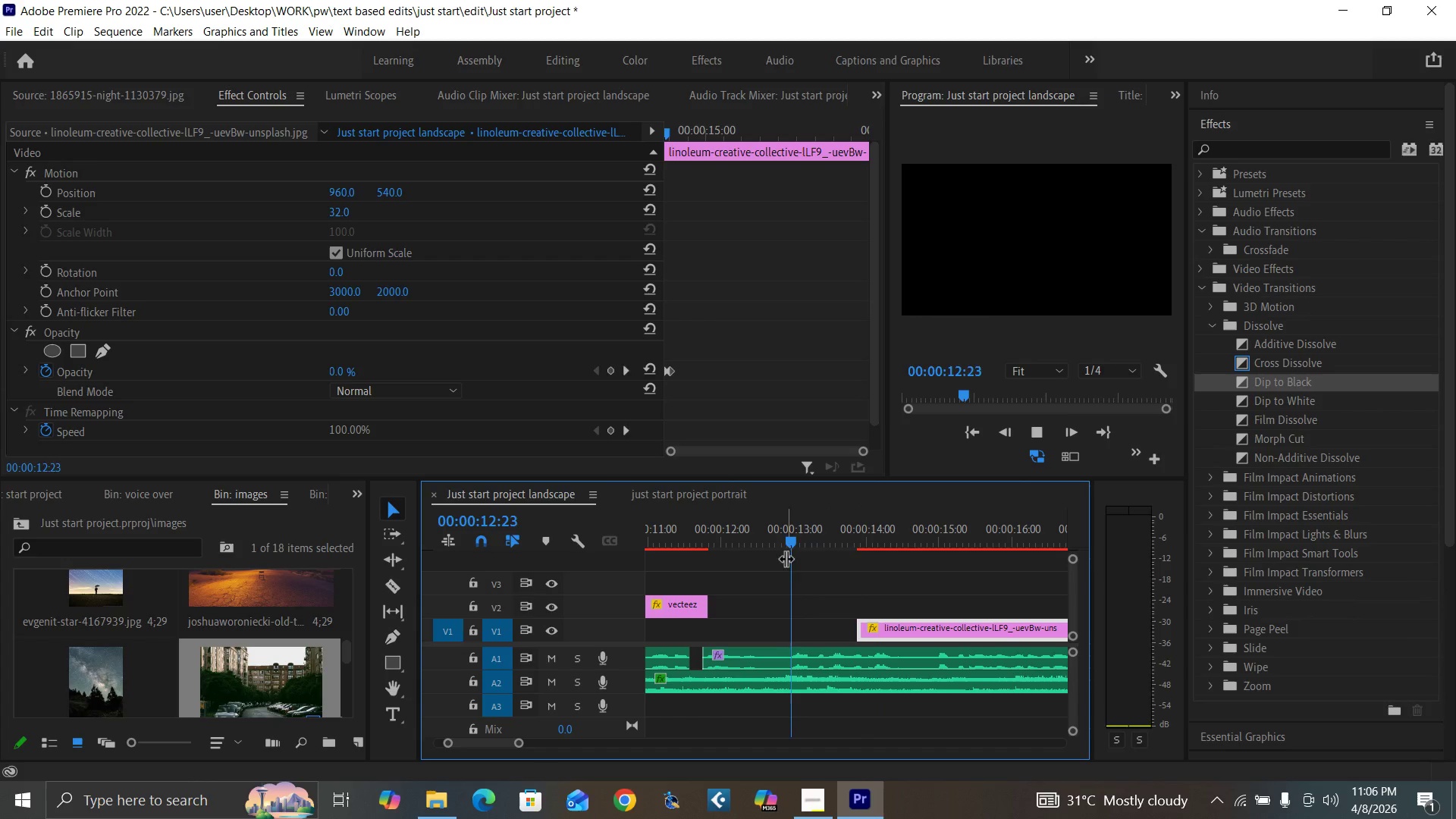 
key(Space)
 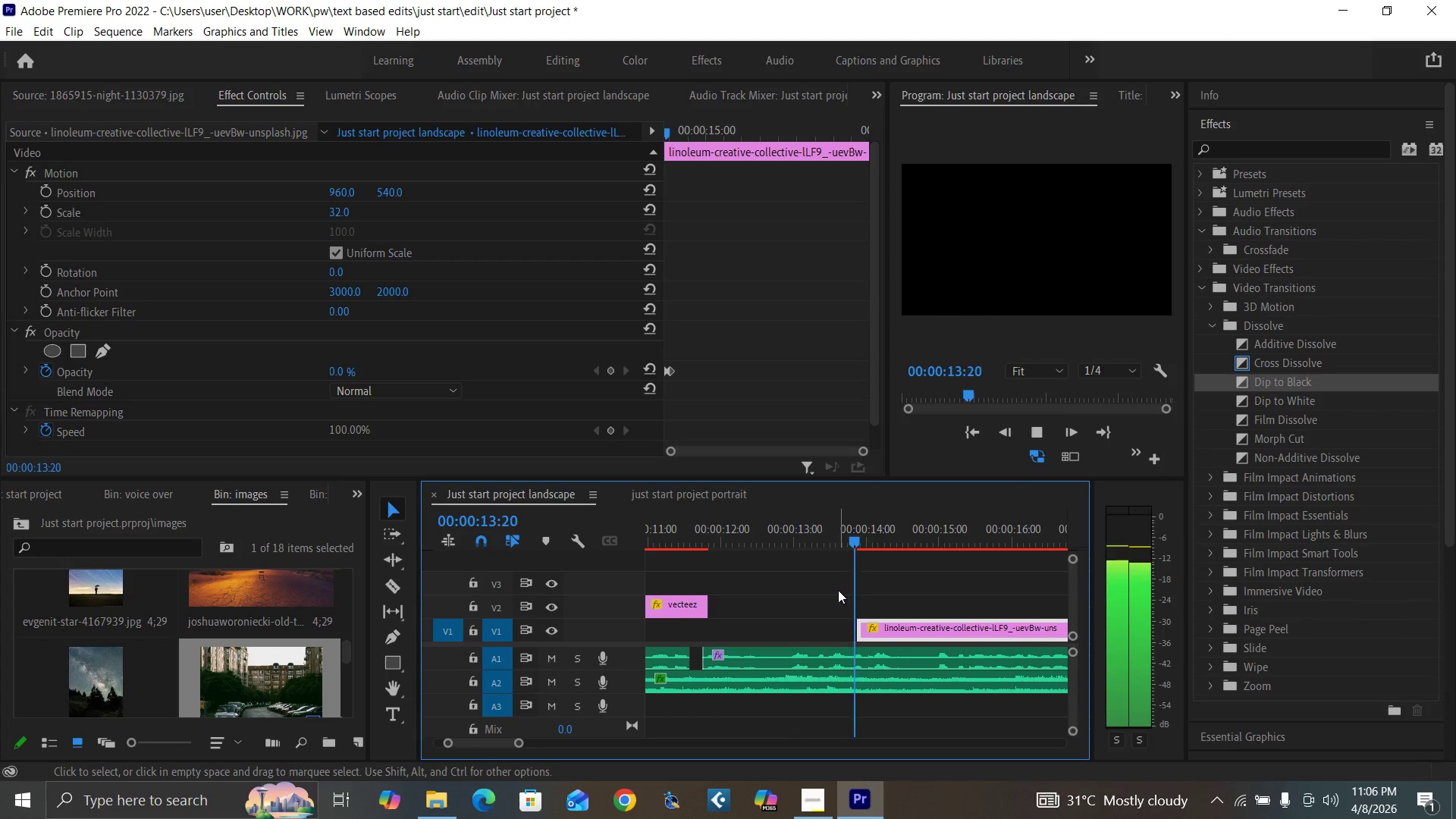 
key(Space)
 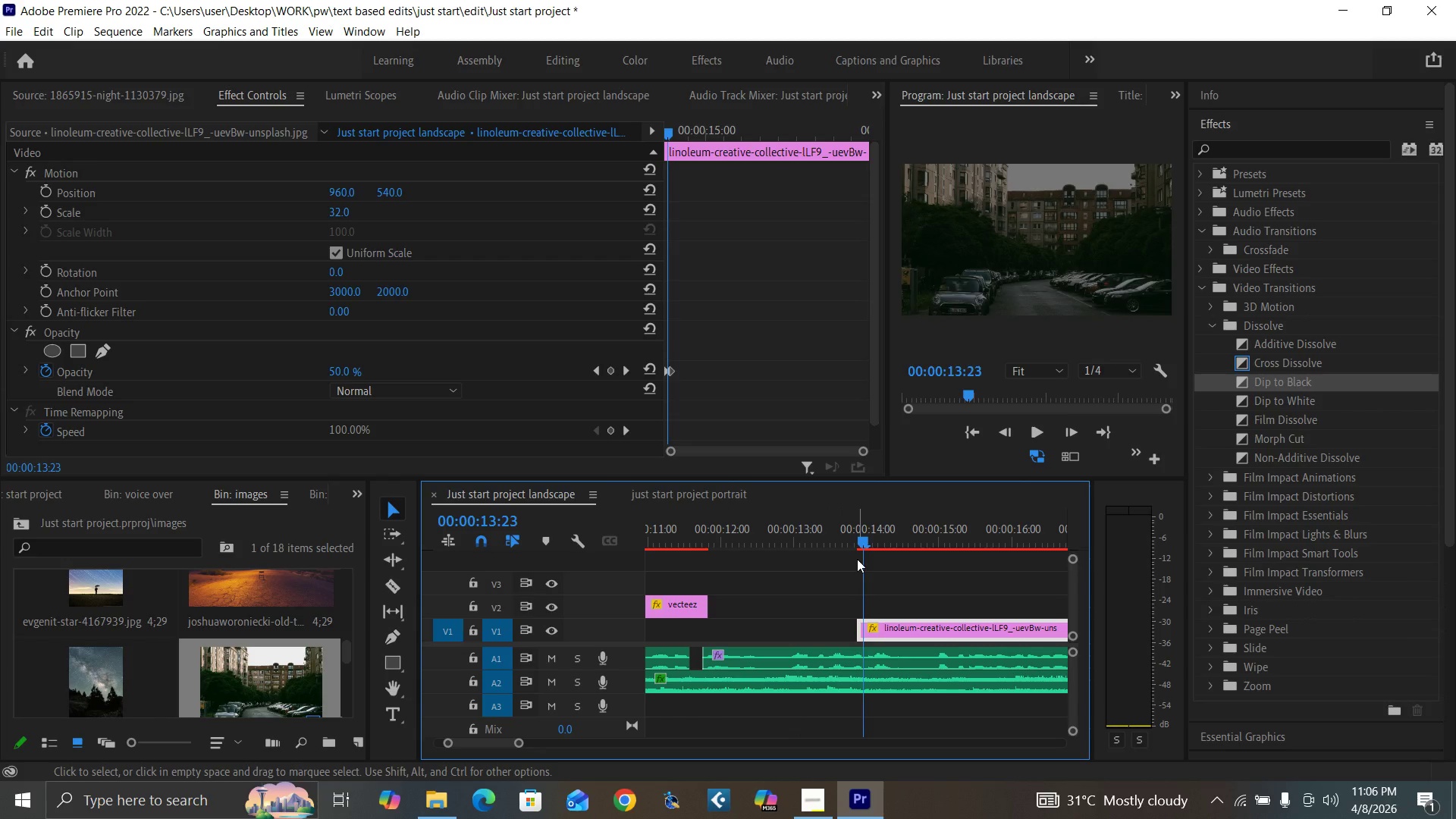 
key(ArrowLeft)
 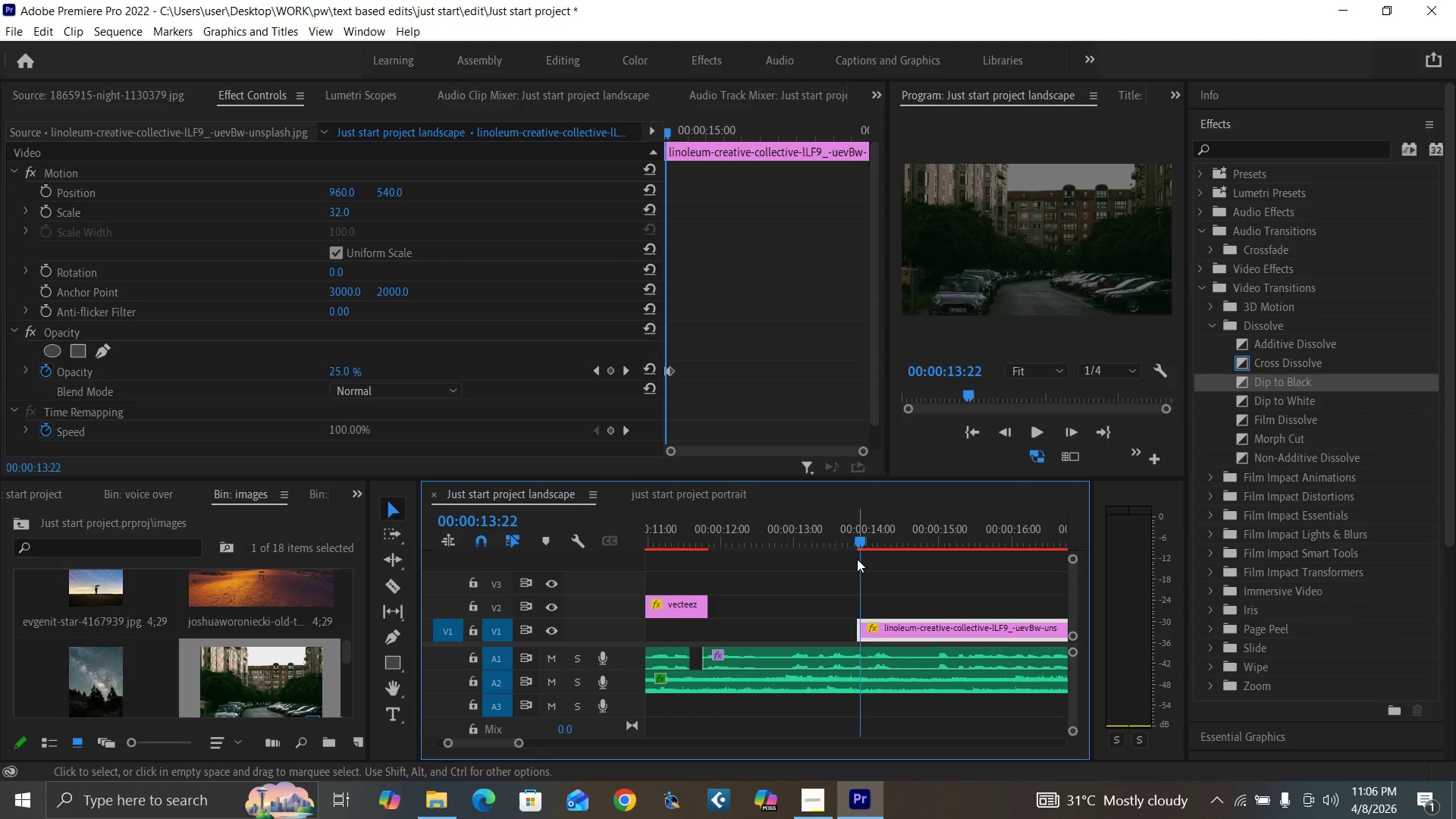 
key(ArrowLeft)
 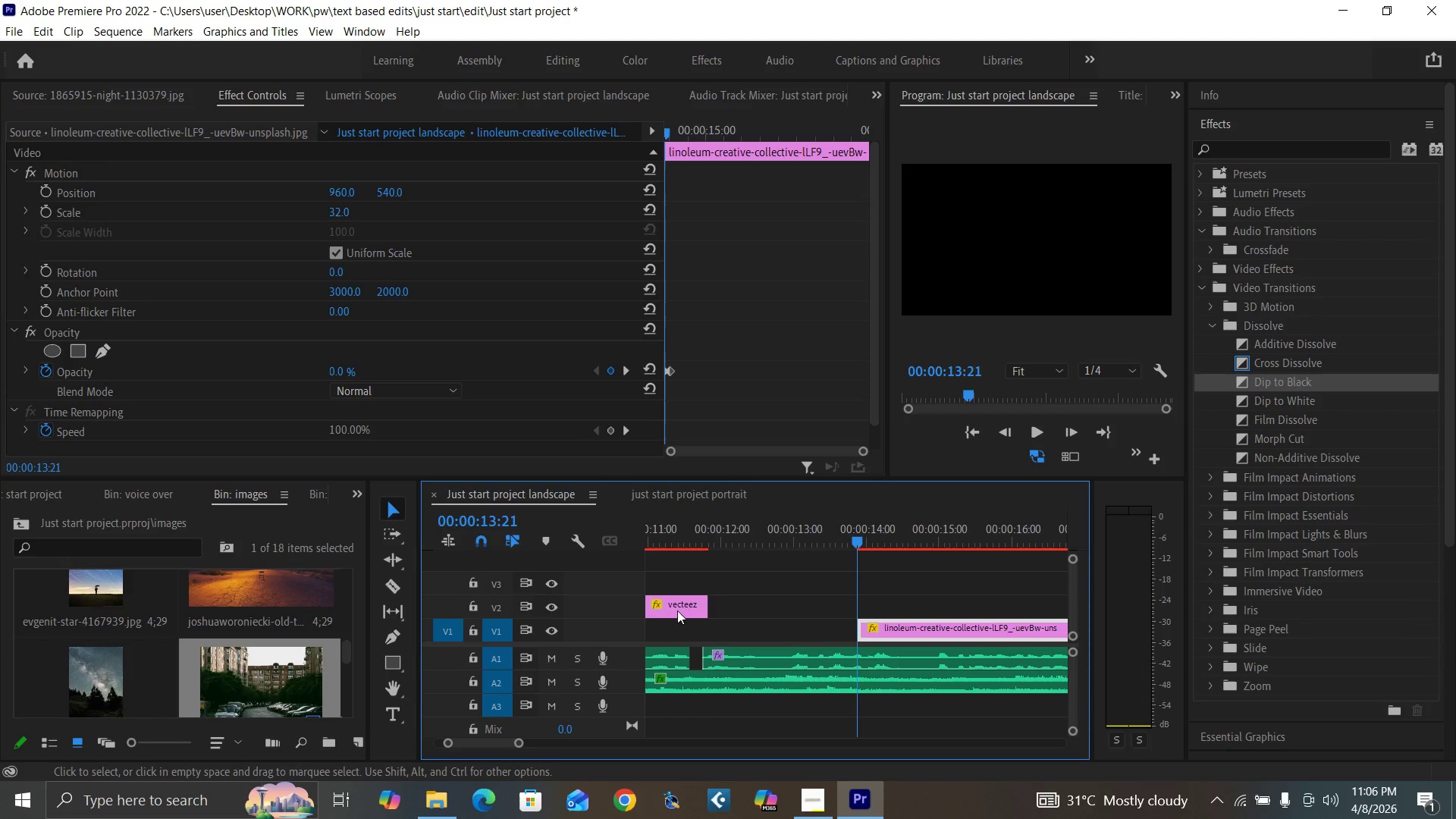 
left_click_drag(start_coordinate=[705, 603], to_coordinate=[849, 607])
 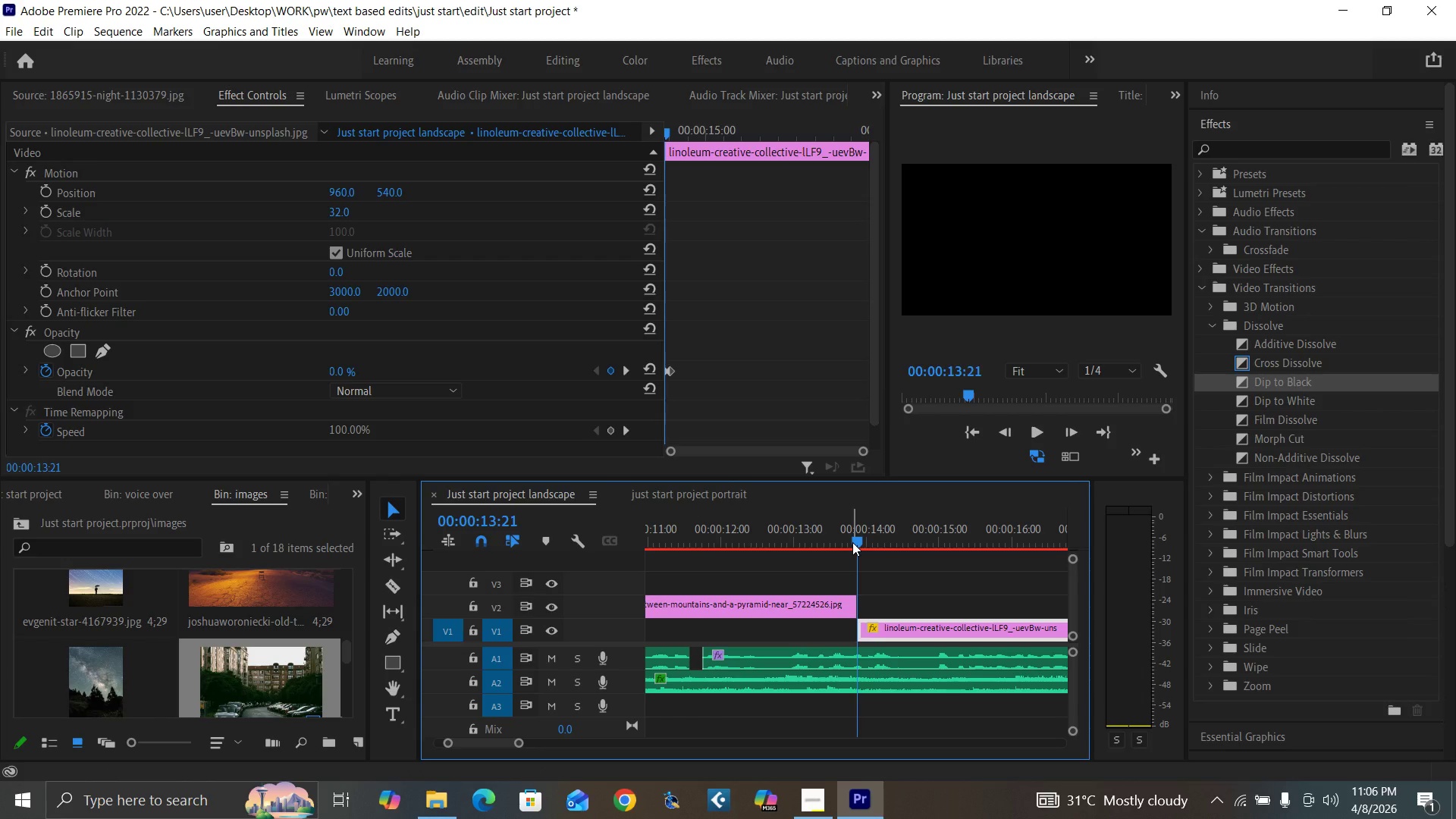 
key(ArrowLeft)
 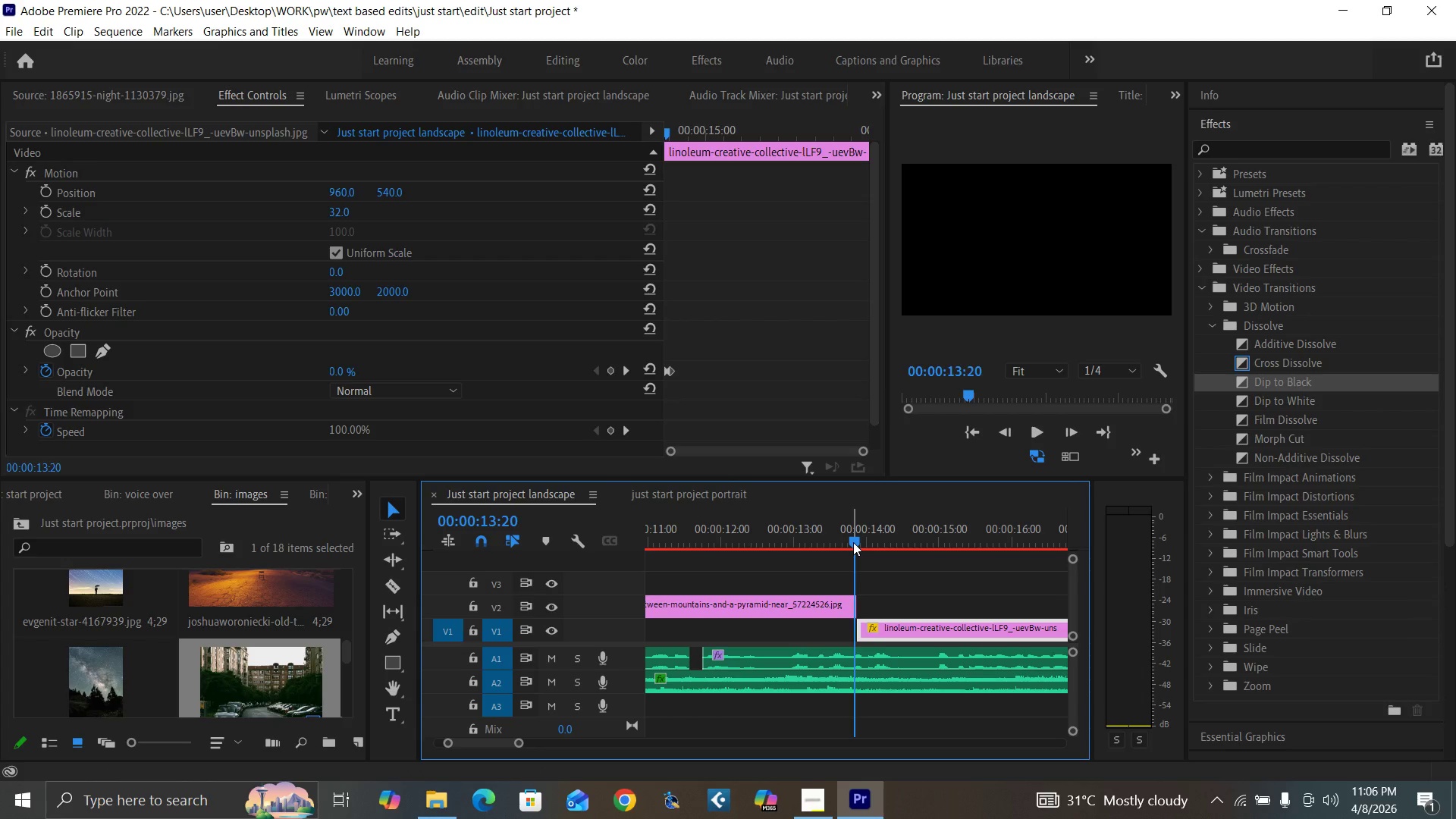 
key(ArrowLeft)
 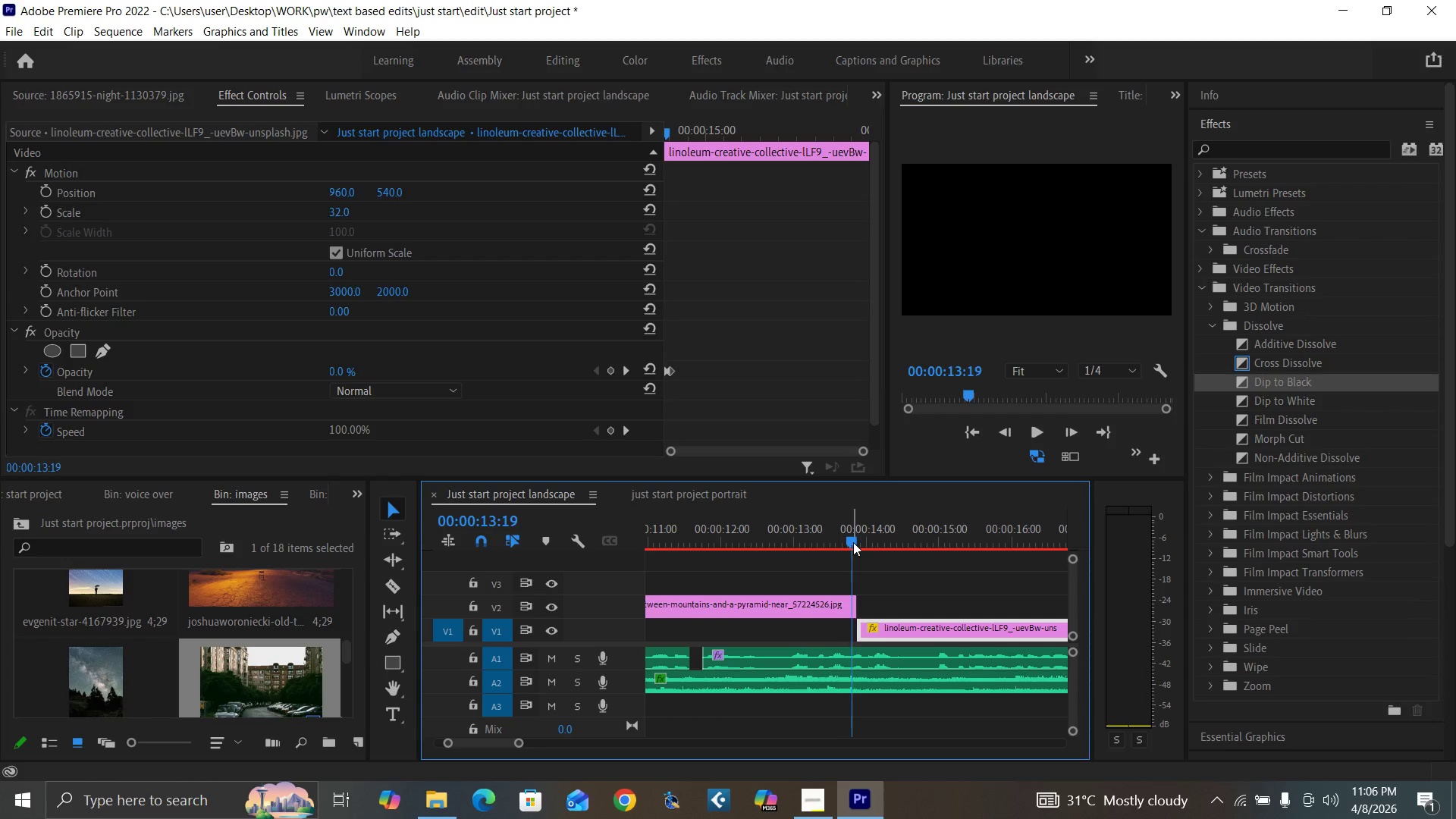 
key(ArrowLeft)
 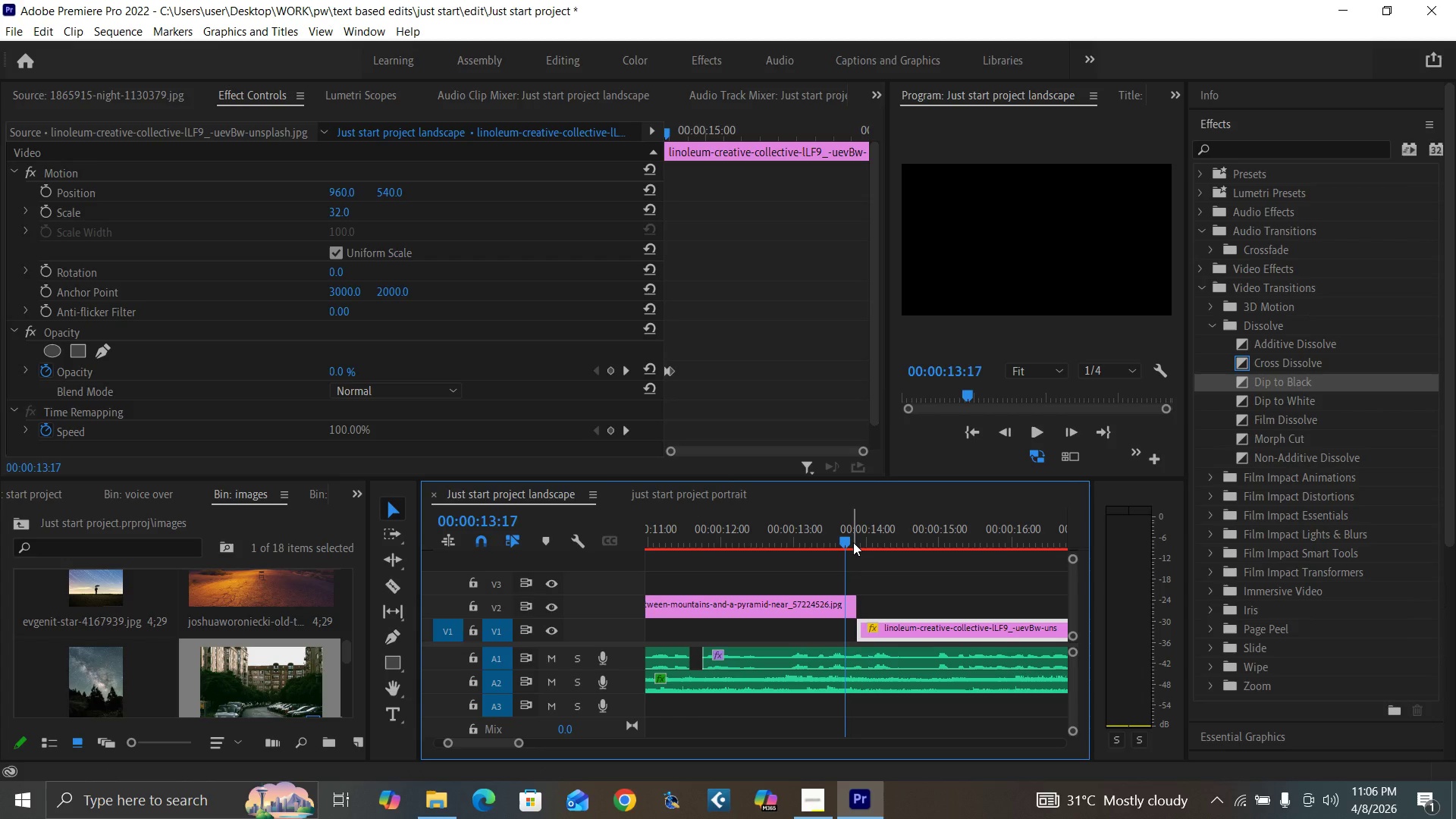 
key(ArrowLeft)
 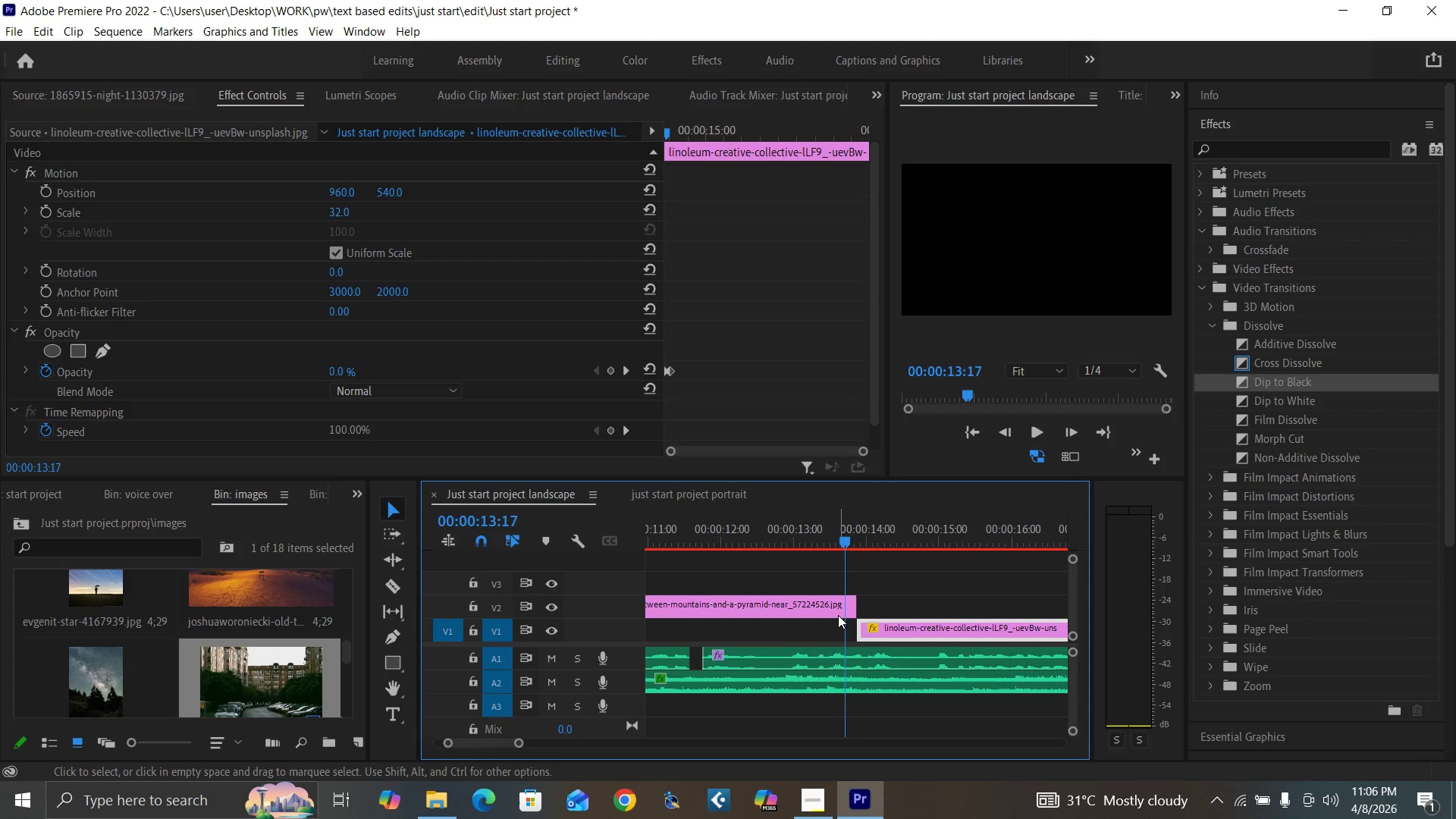 
left_click([836, 604])
 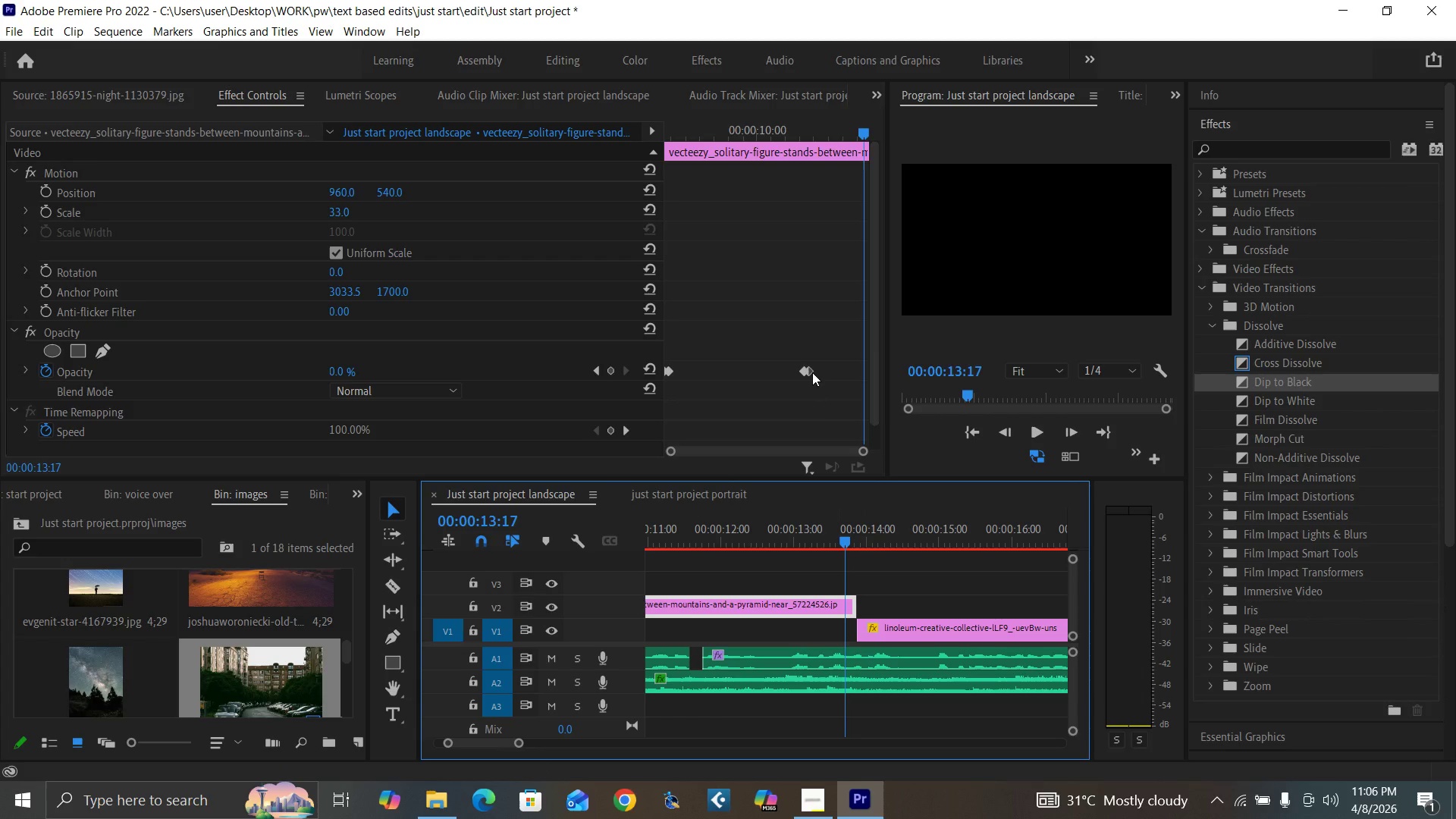 
left_click_drag(start_coordinate=[811, 368], to_coordinate=[824, 369])
 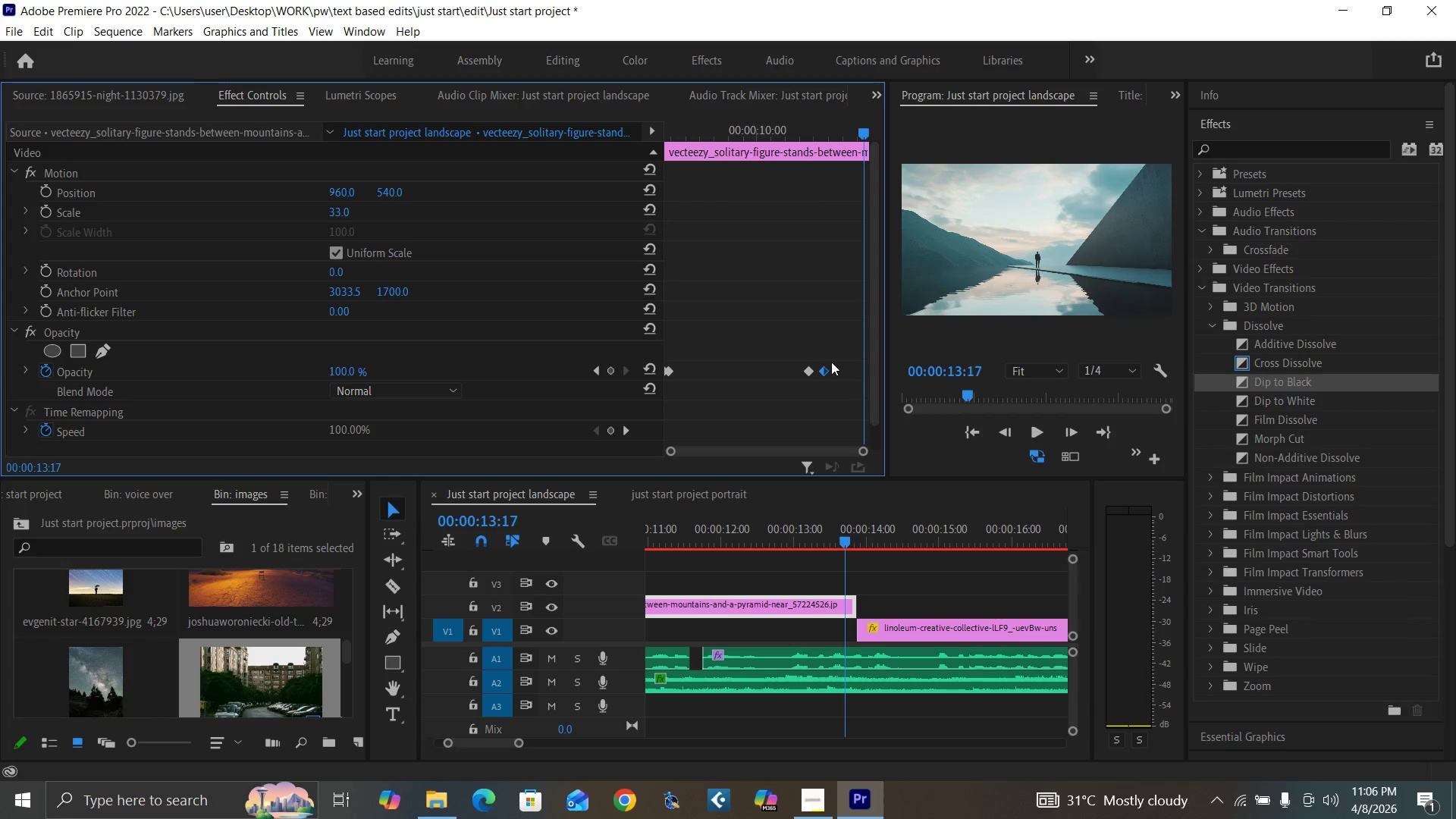 
key(Control+Z)
 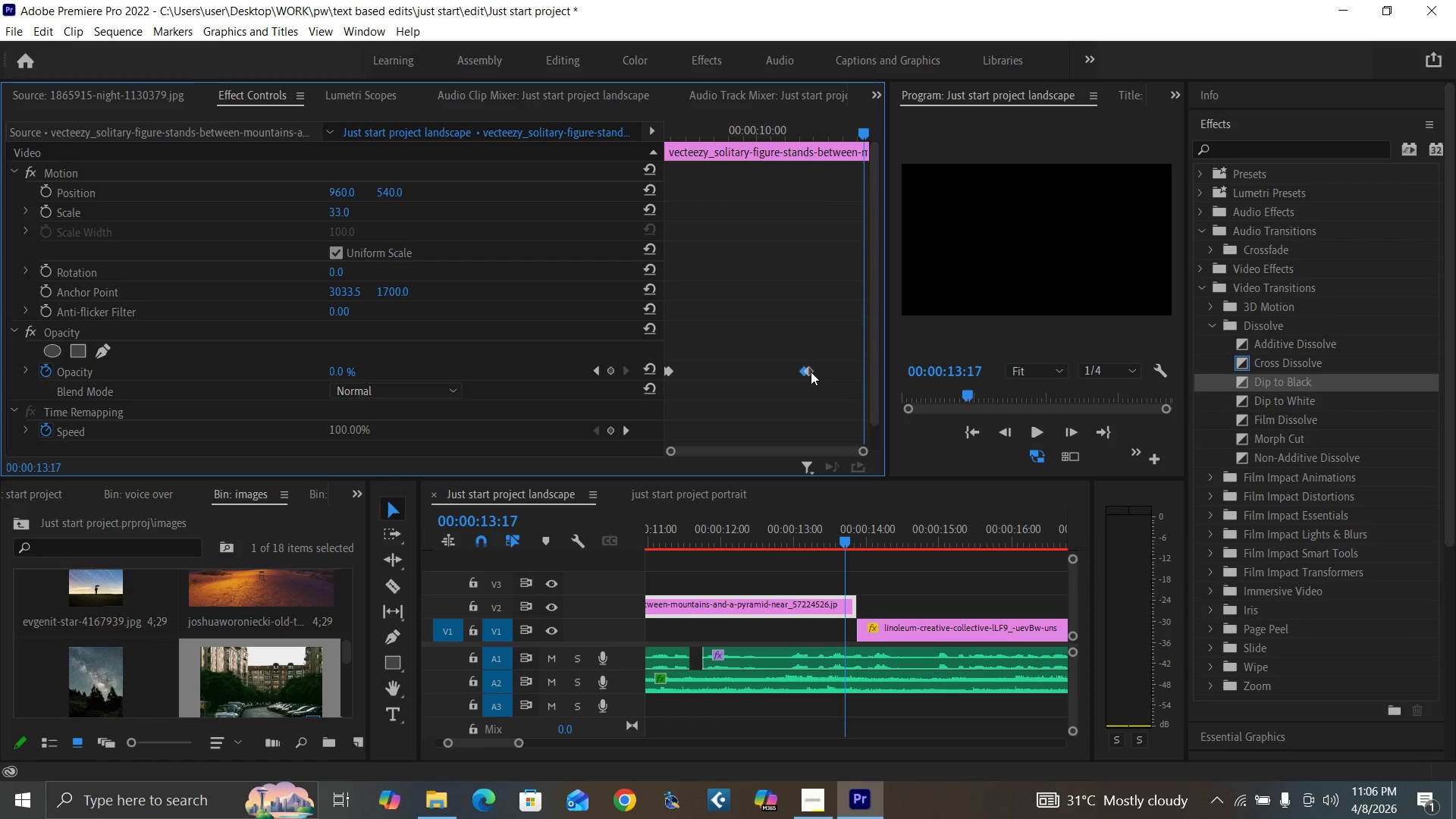 
left_click([811, 372])
 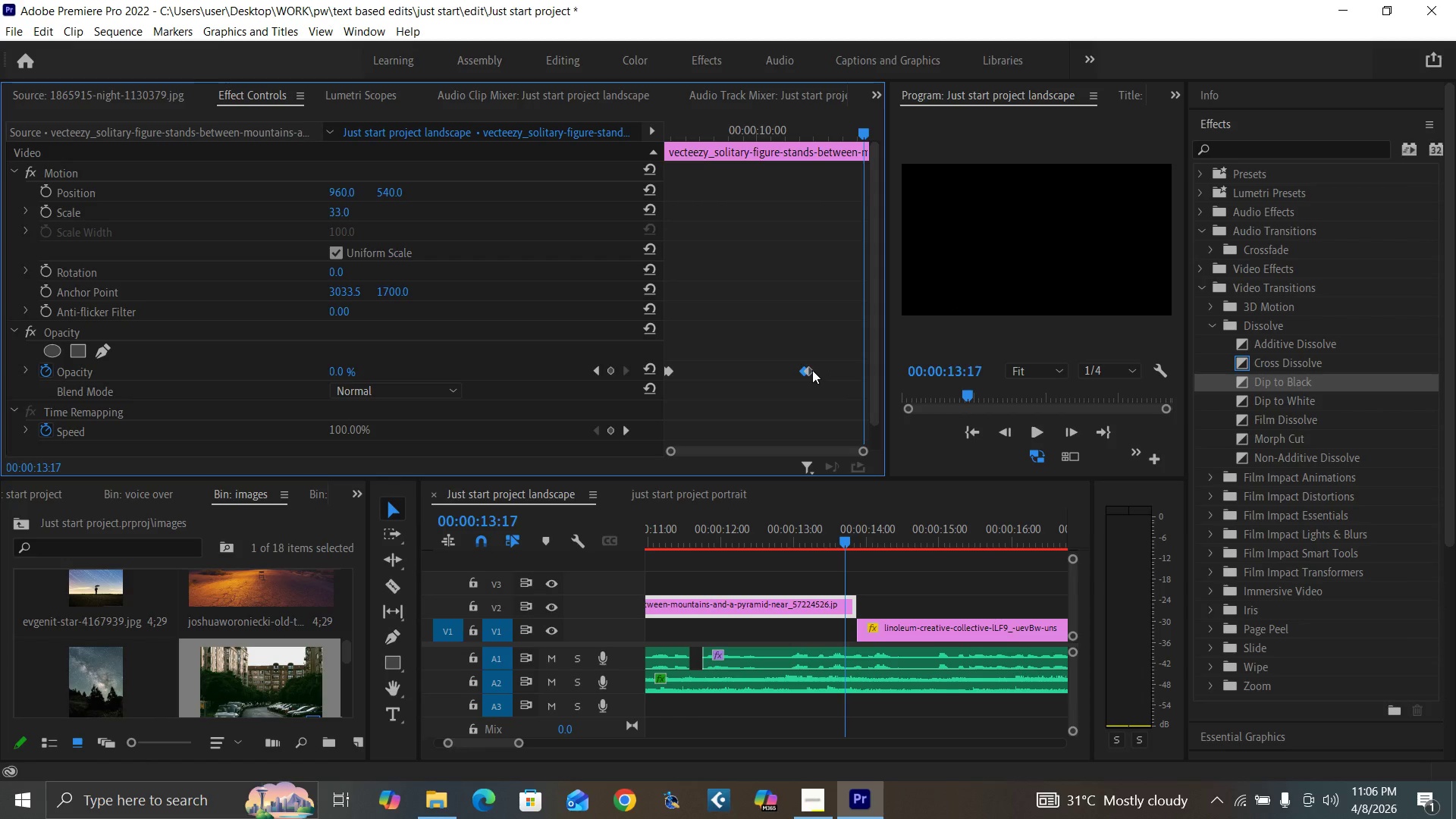 
left_click([812, 370])
 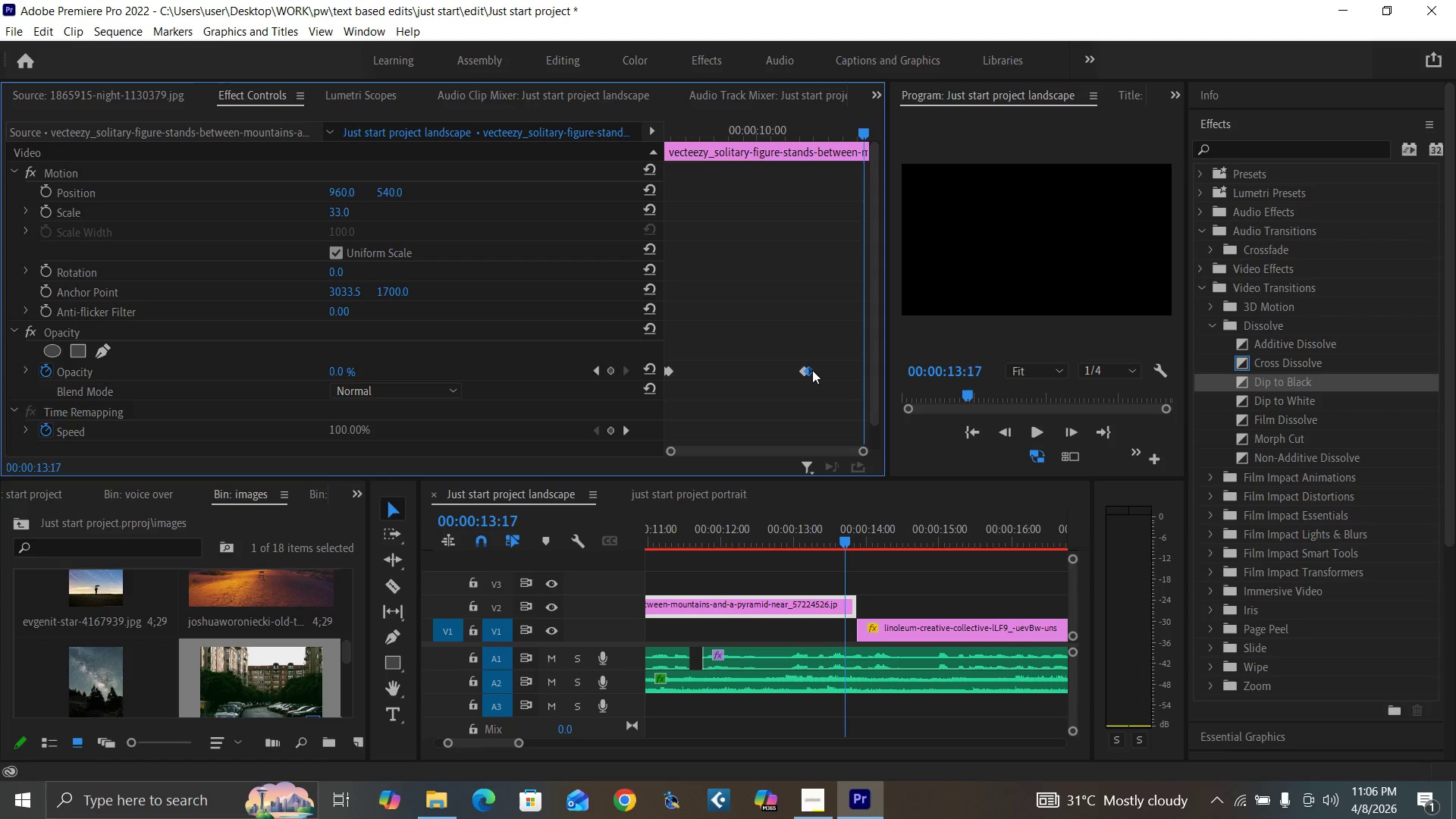 
left_click_drag(start_coordinate=[812, 370], to_coordinate=[825, 371])
 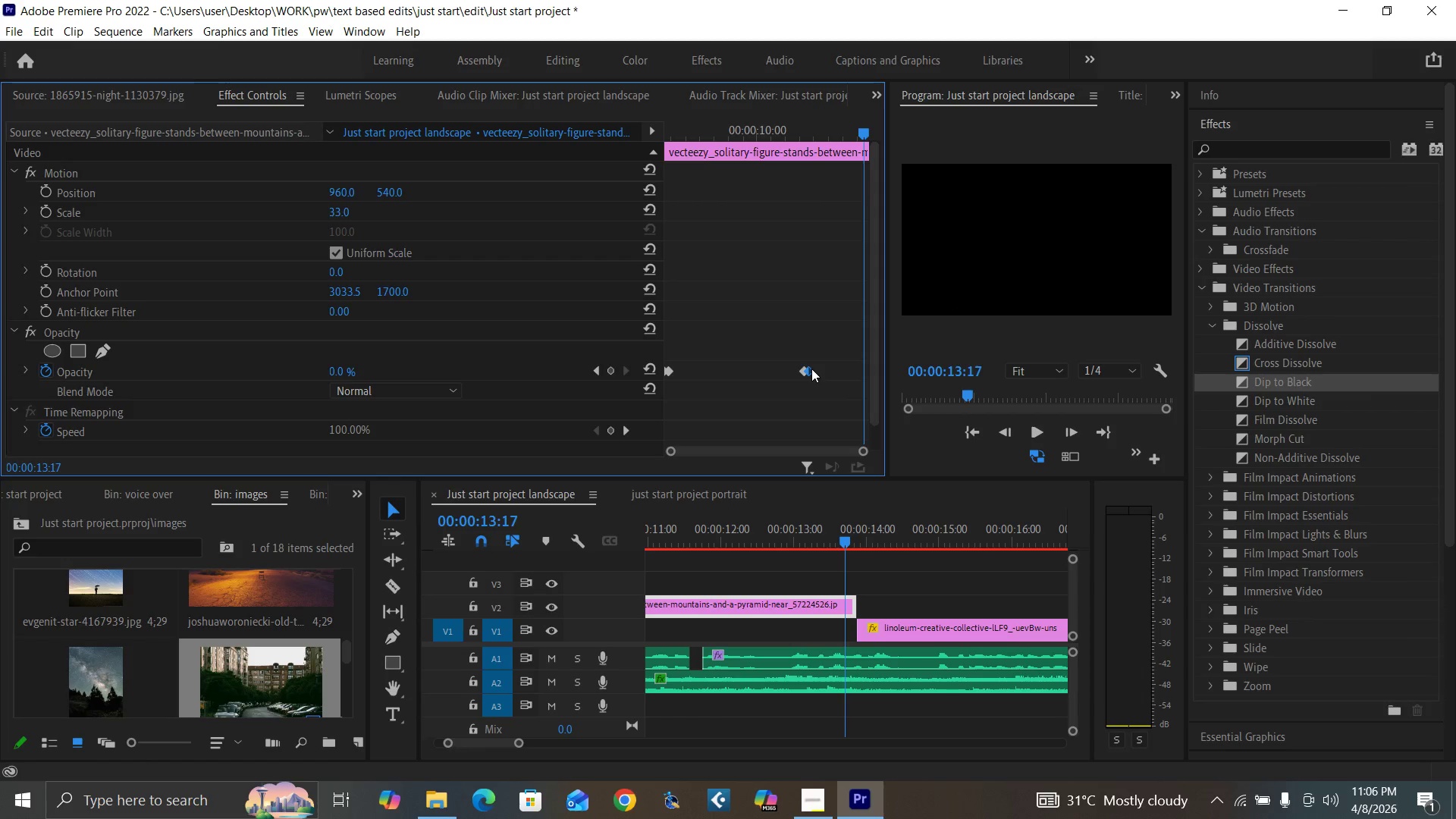 
left_click_drag(start_coordinate=[811, 369], to_coordinate=[821, 374])
 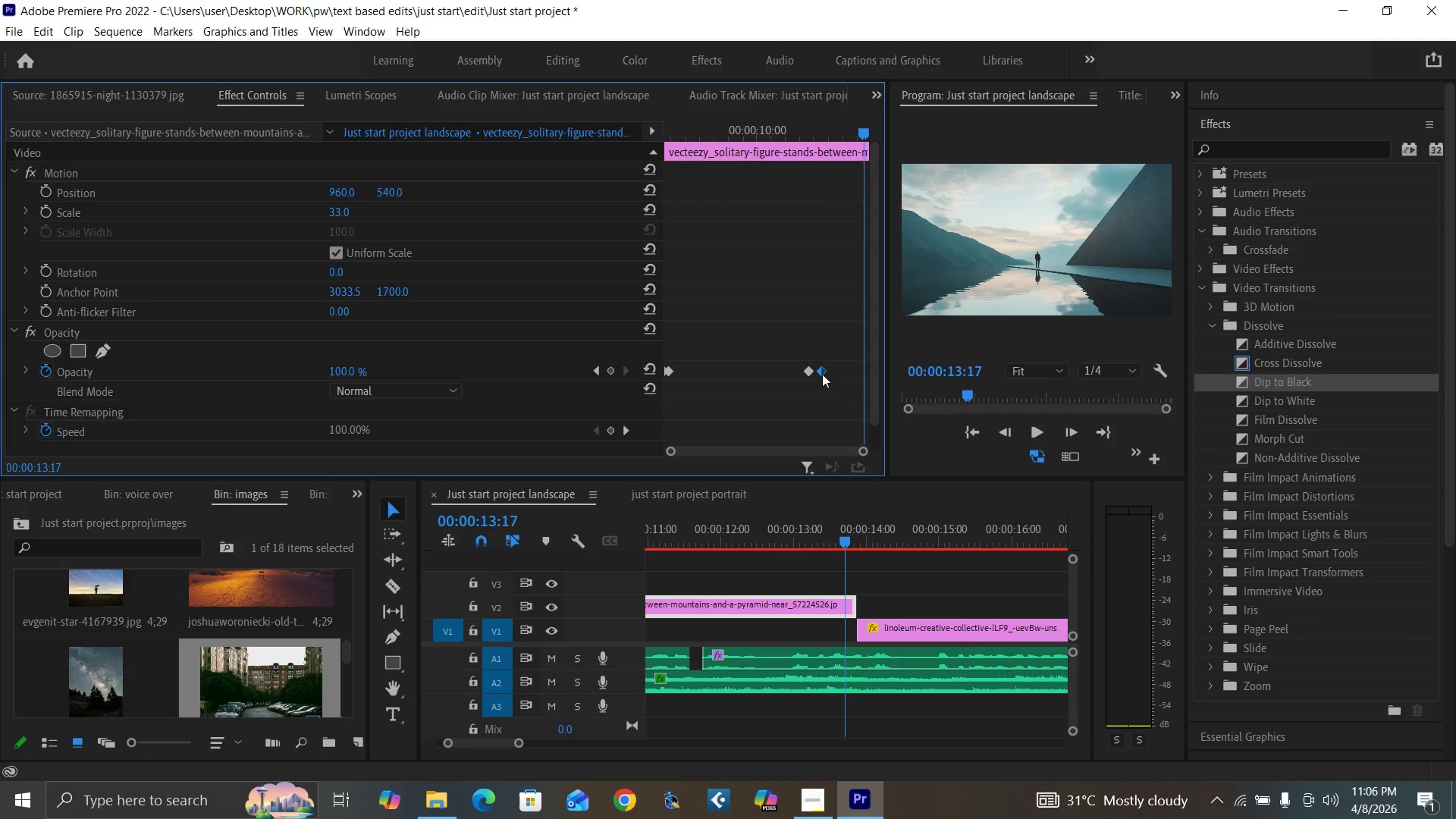 
key(Control+ControlLeft)
 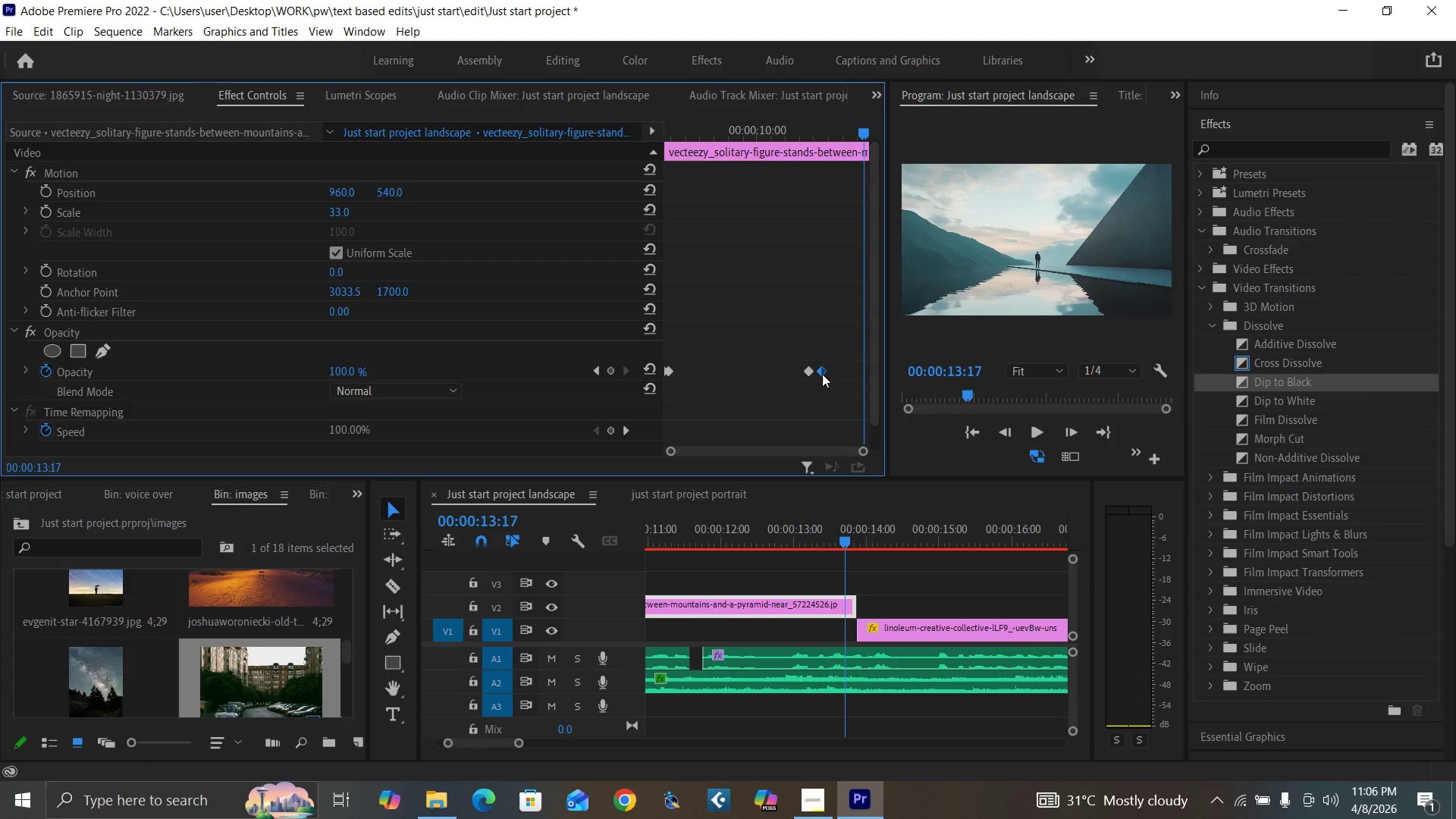 
key(Control+Z)
 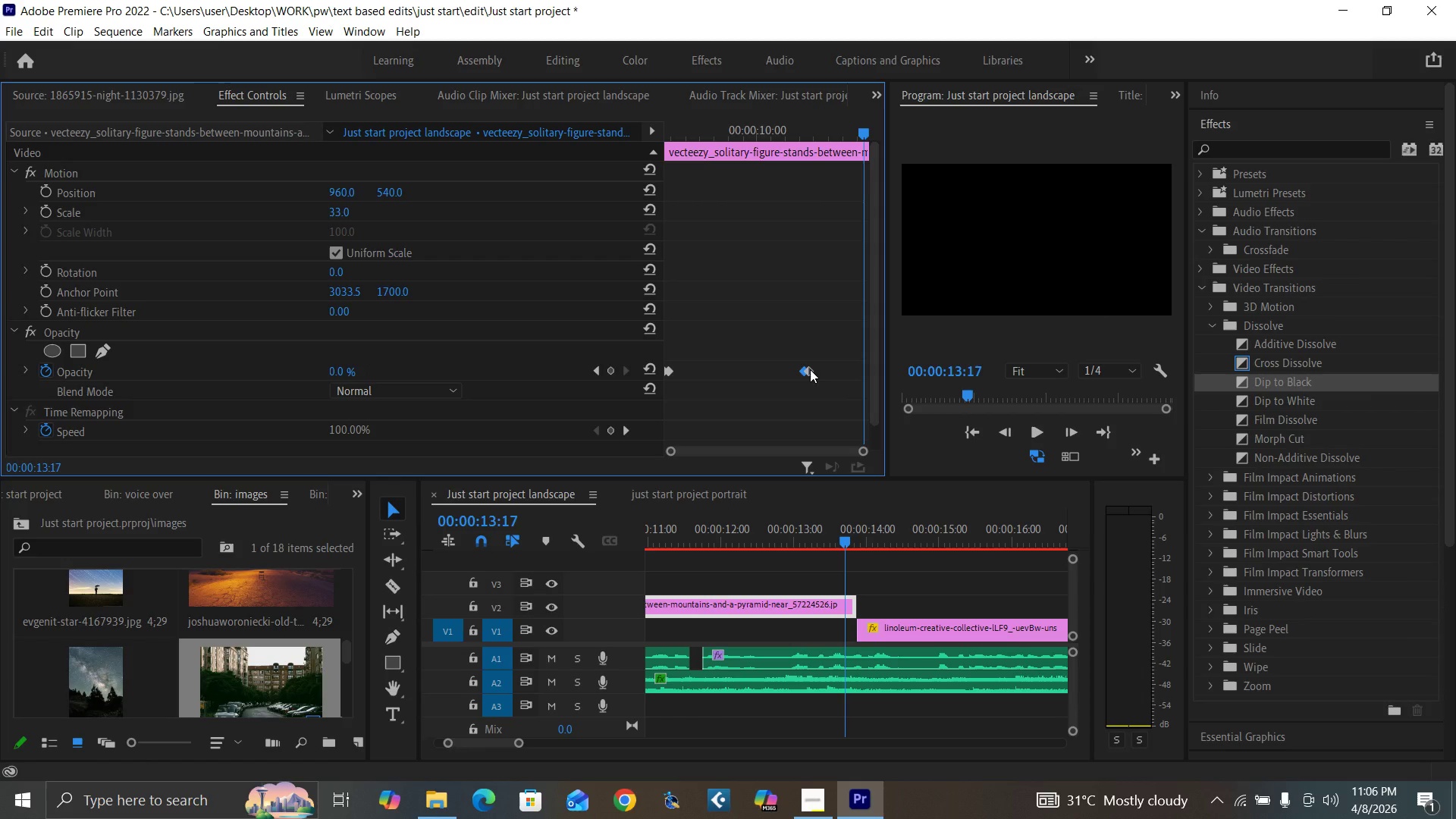 
left_click([810, 369])
 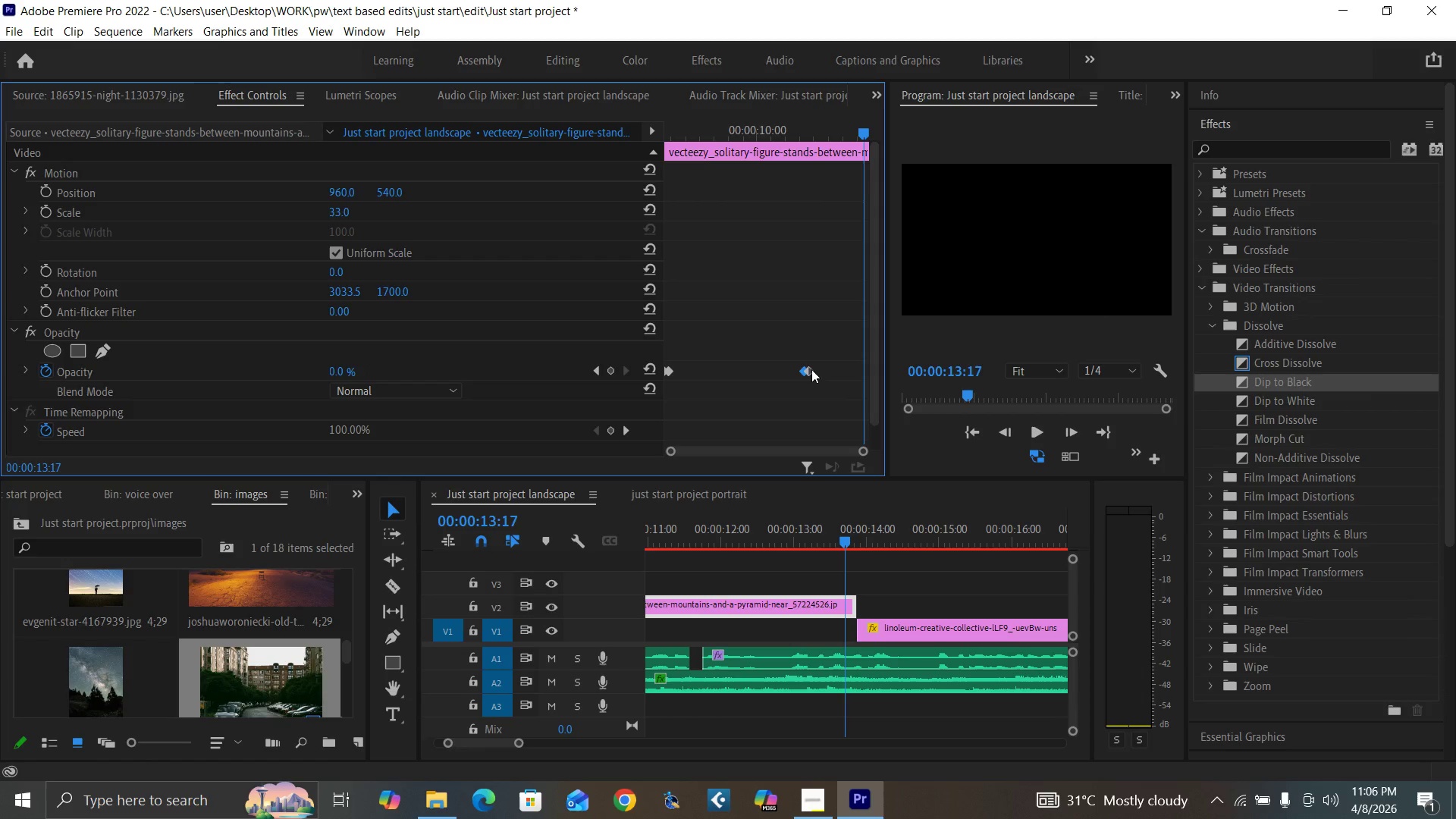 
left_click([811, 369])
 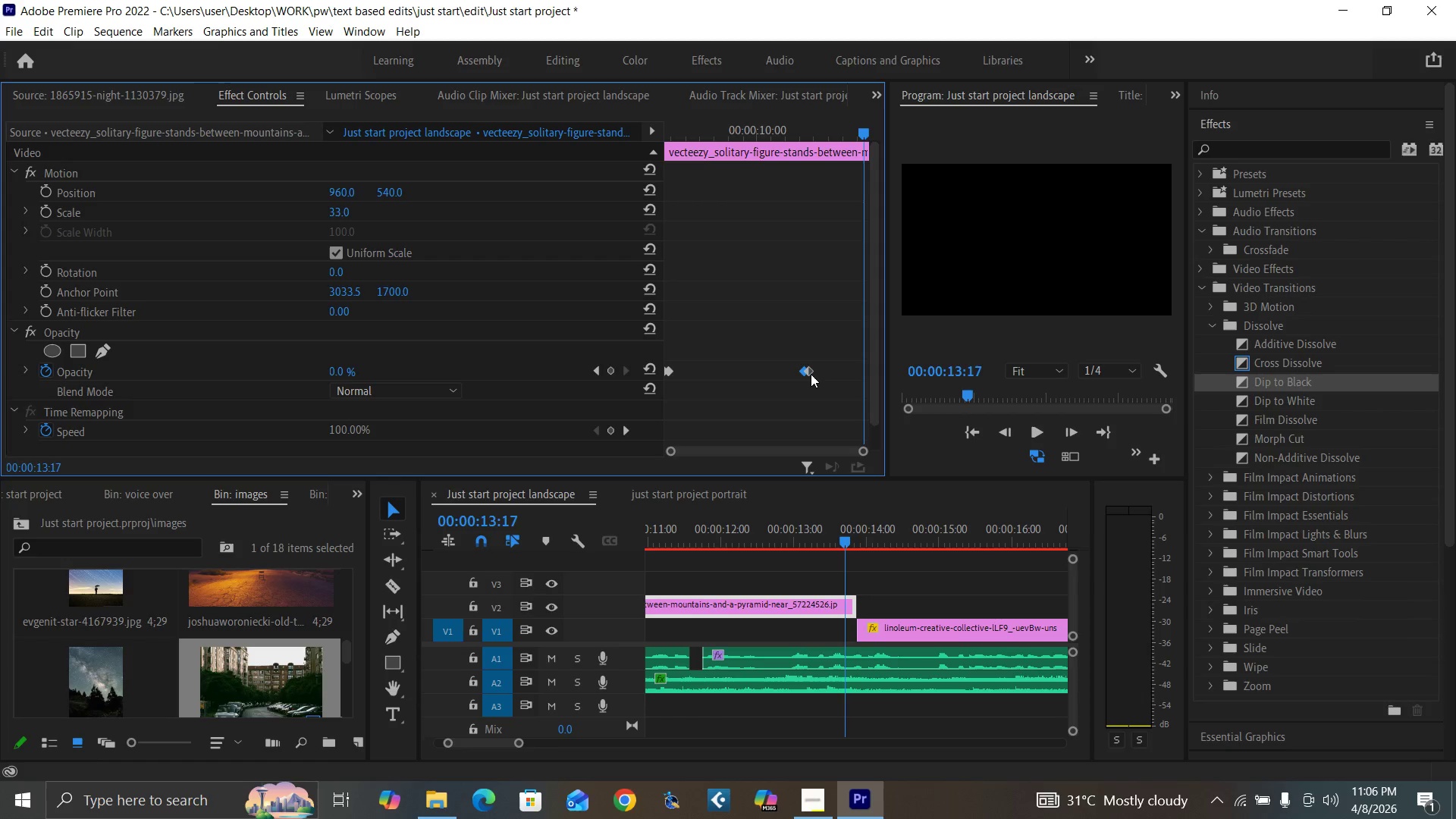 
left_click([811, 374])
 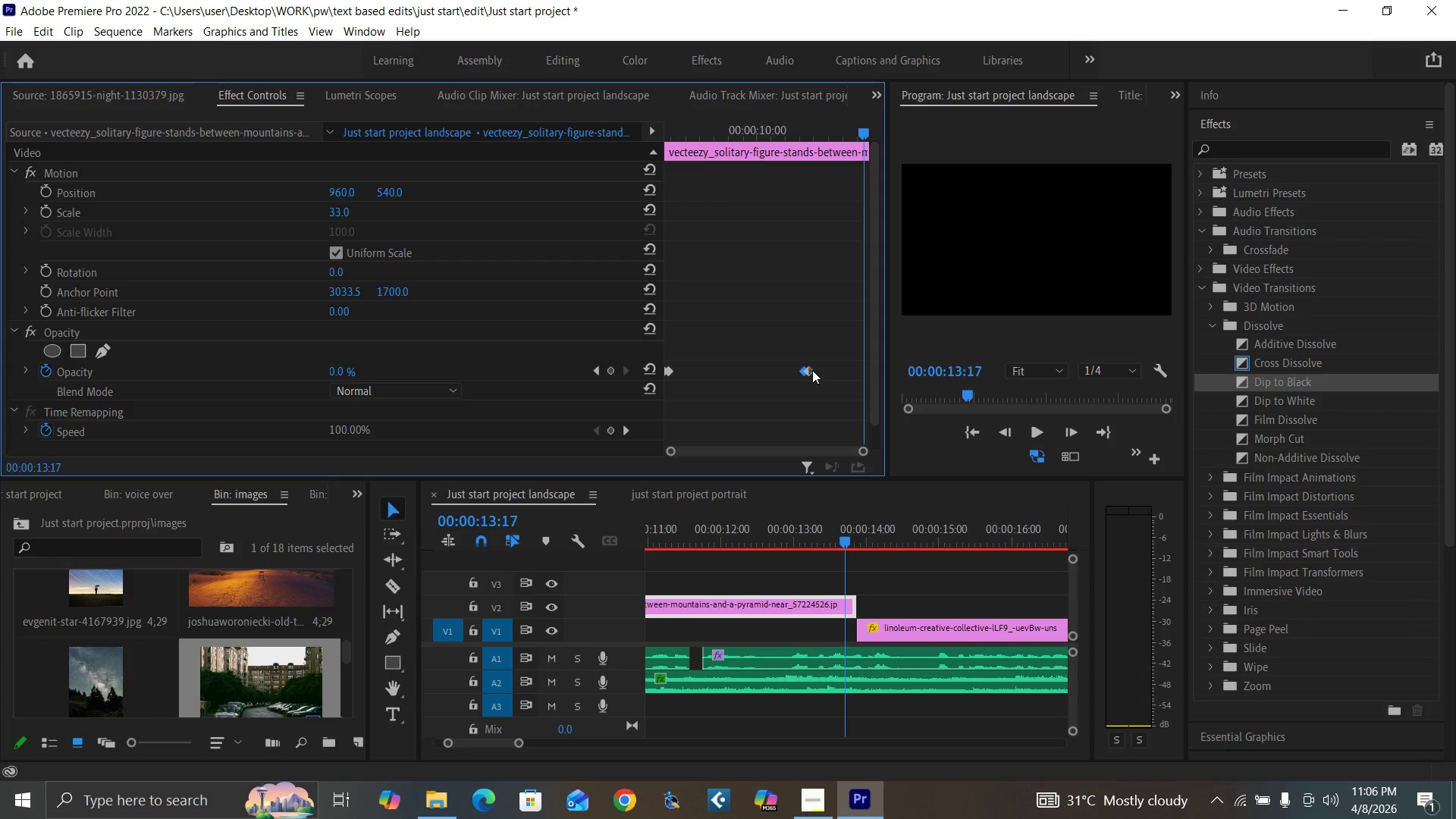 
double_click([814, 371])
 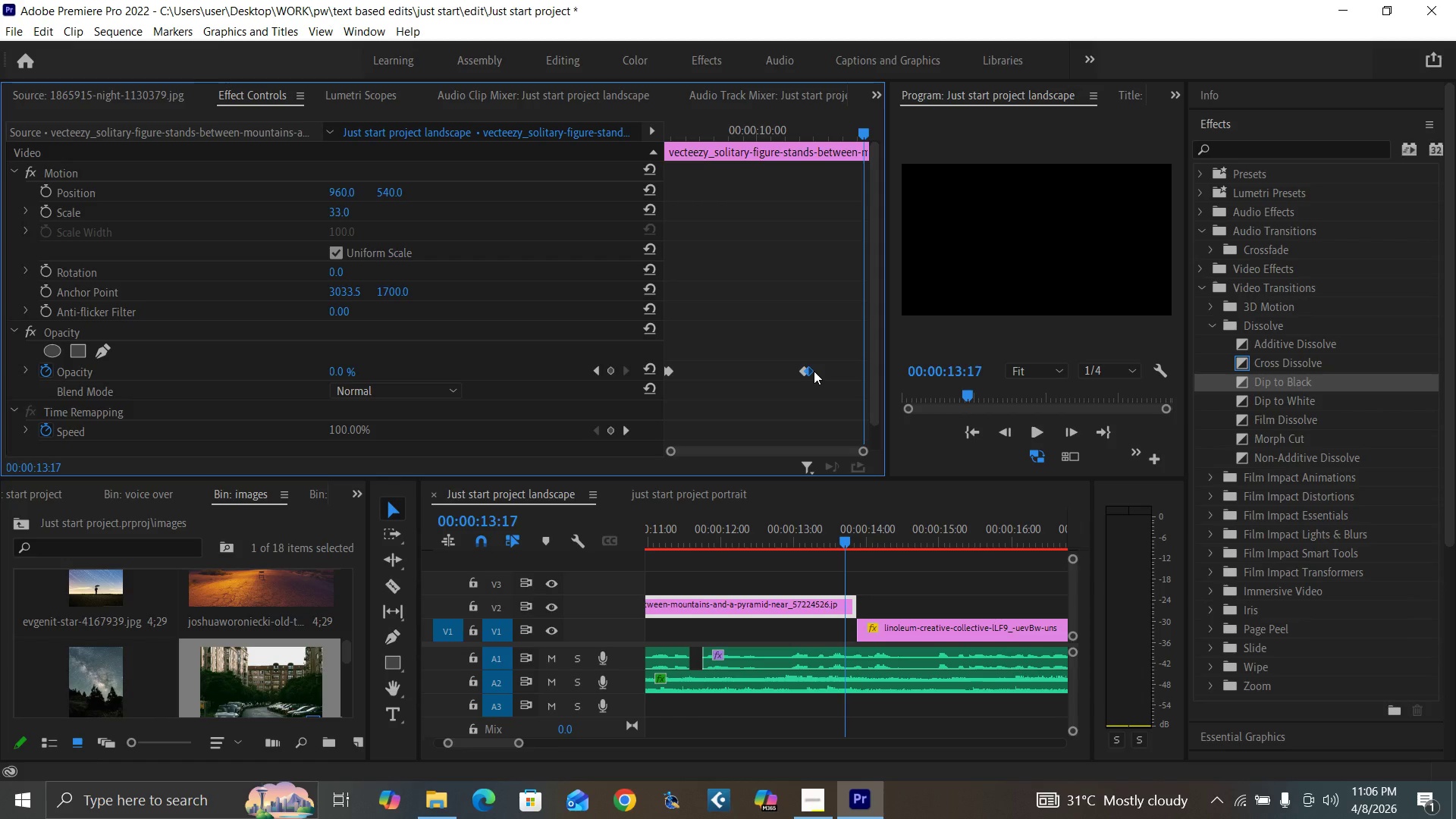 
left_click_drag(start_coordinate=[814, 371], to_coordinate=[824, 371])
 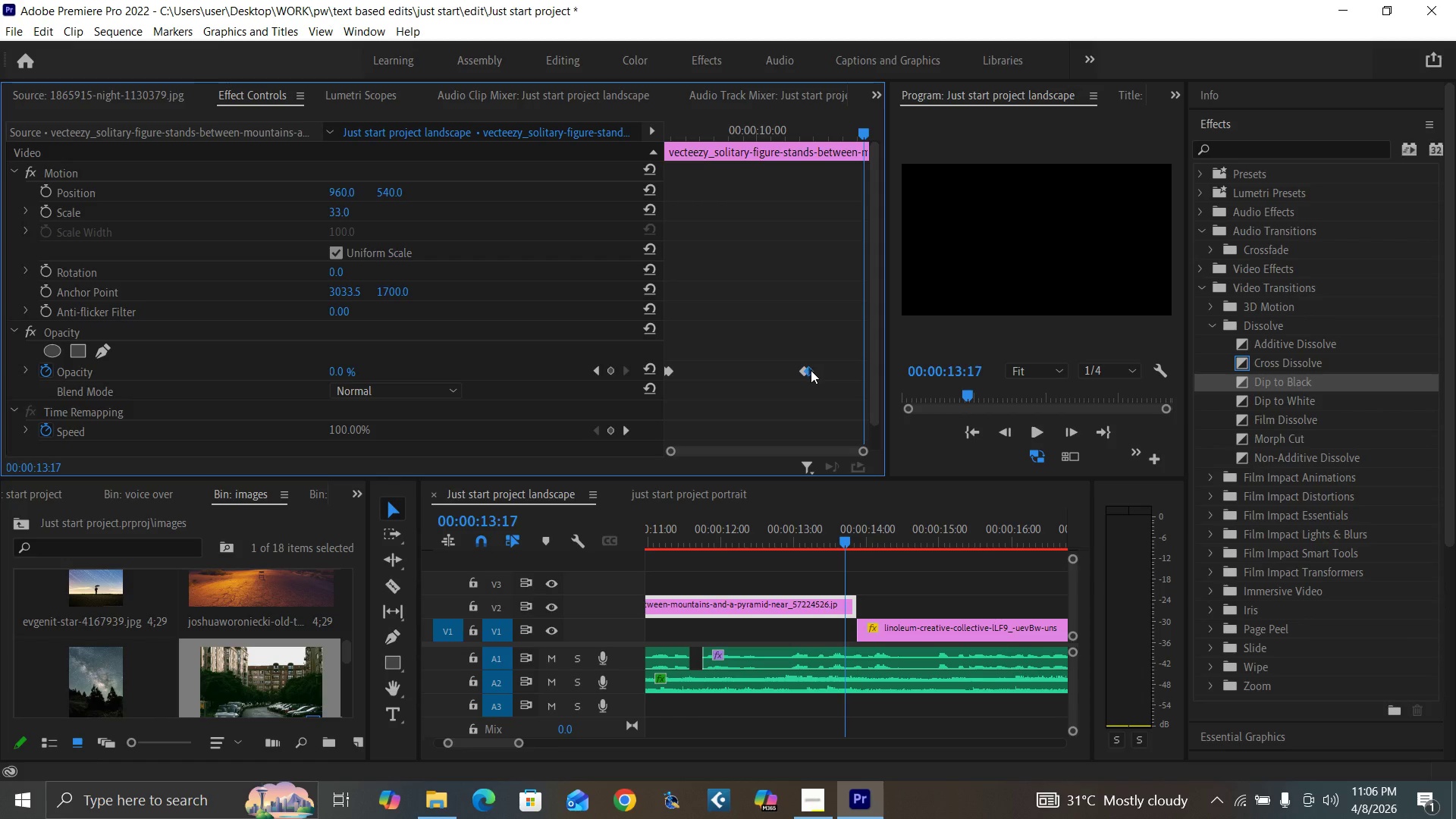 
left_click_drag(start_coordinate=[811, 370], to_coordinate=[822, 374])
 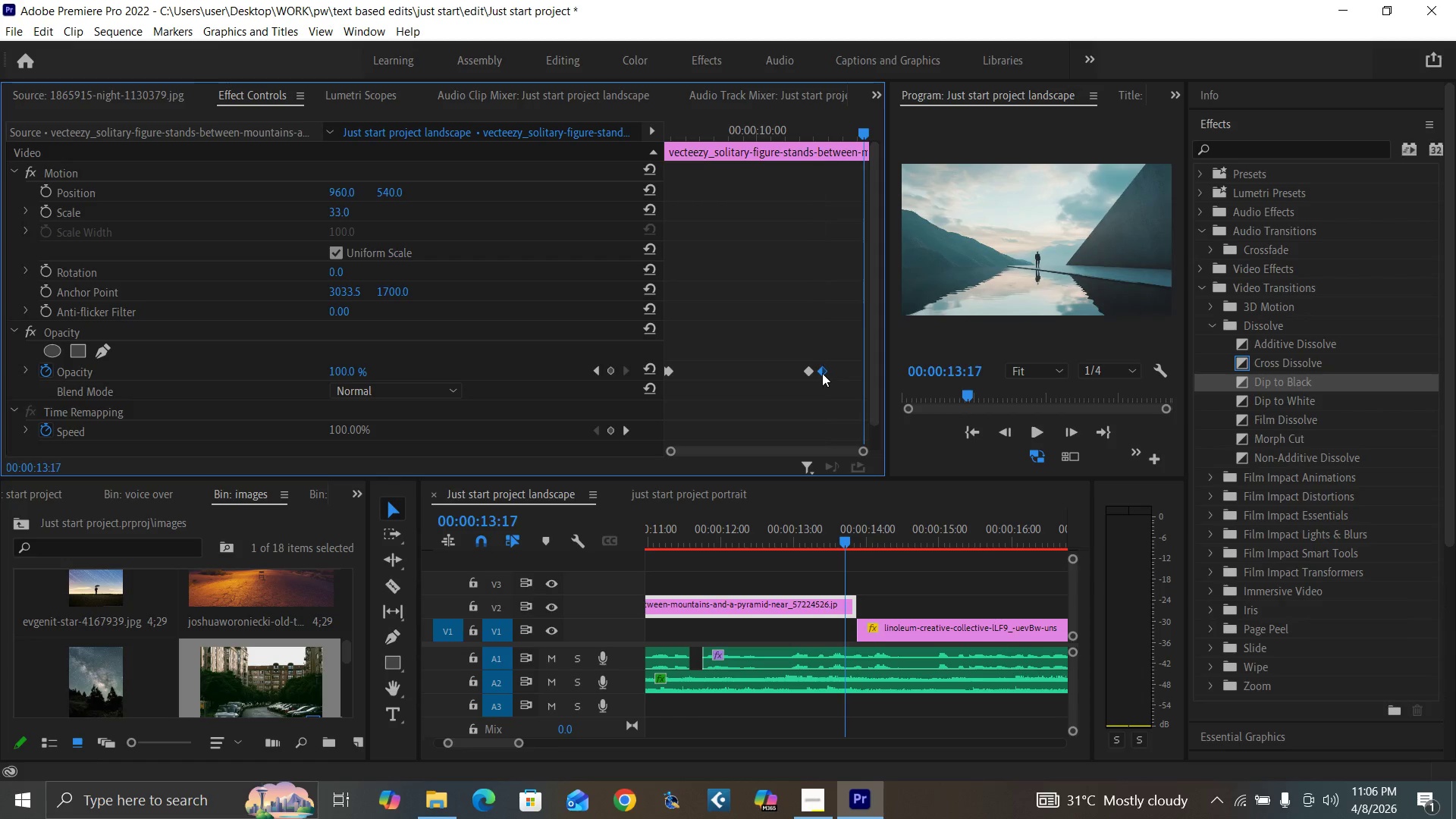 
key(Control+Z)
 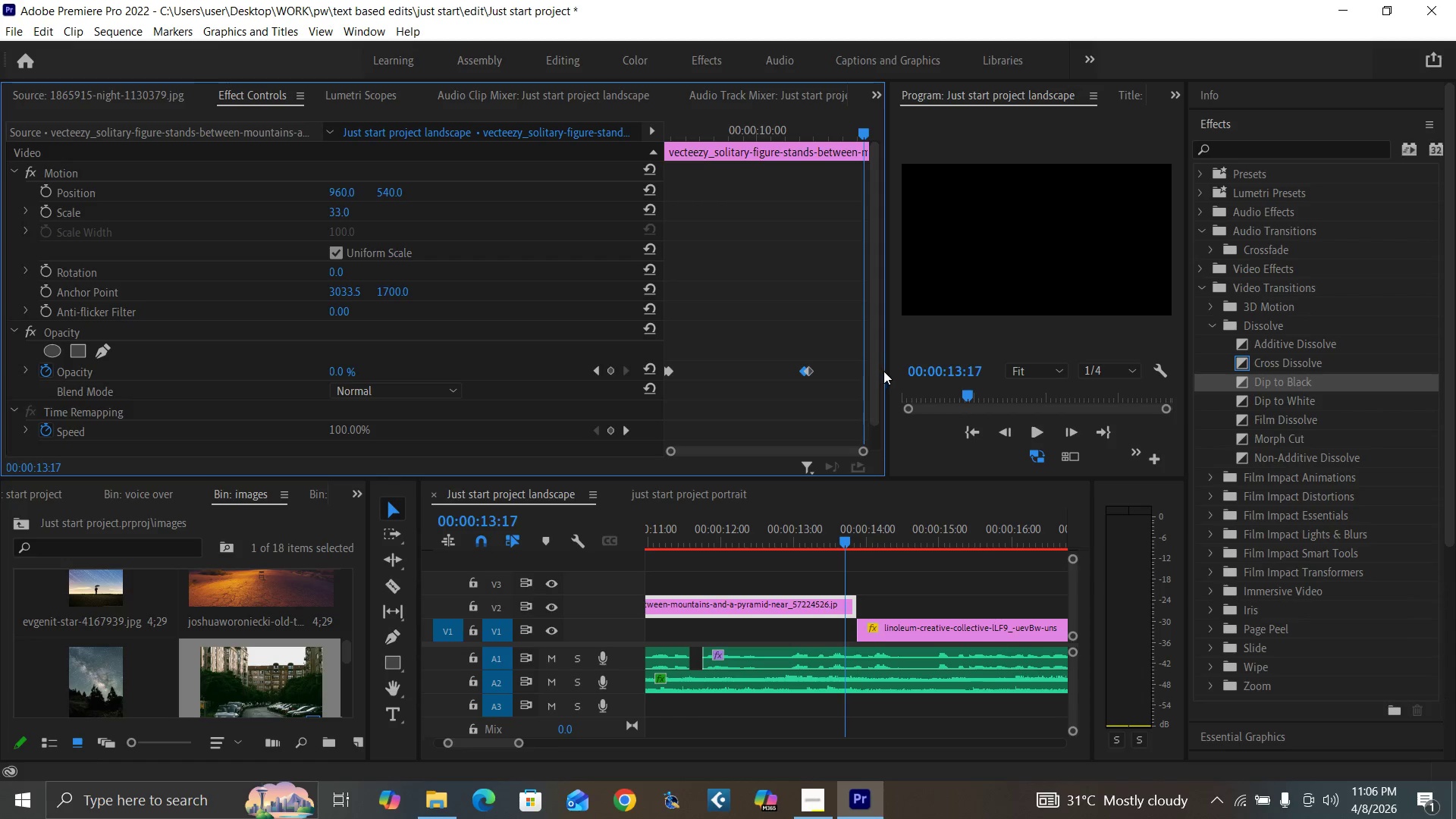 
left_click_drag(start_coordinate=[883, 371], to_coordinate=[887, 371])
 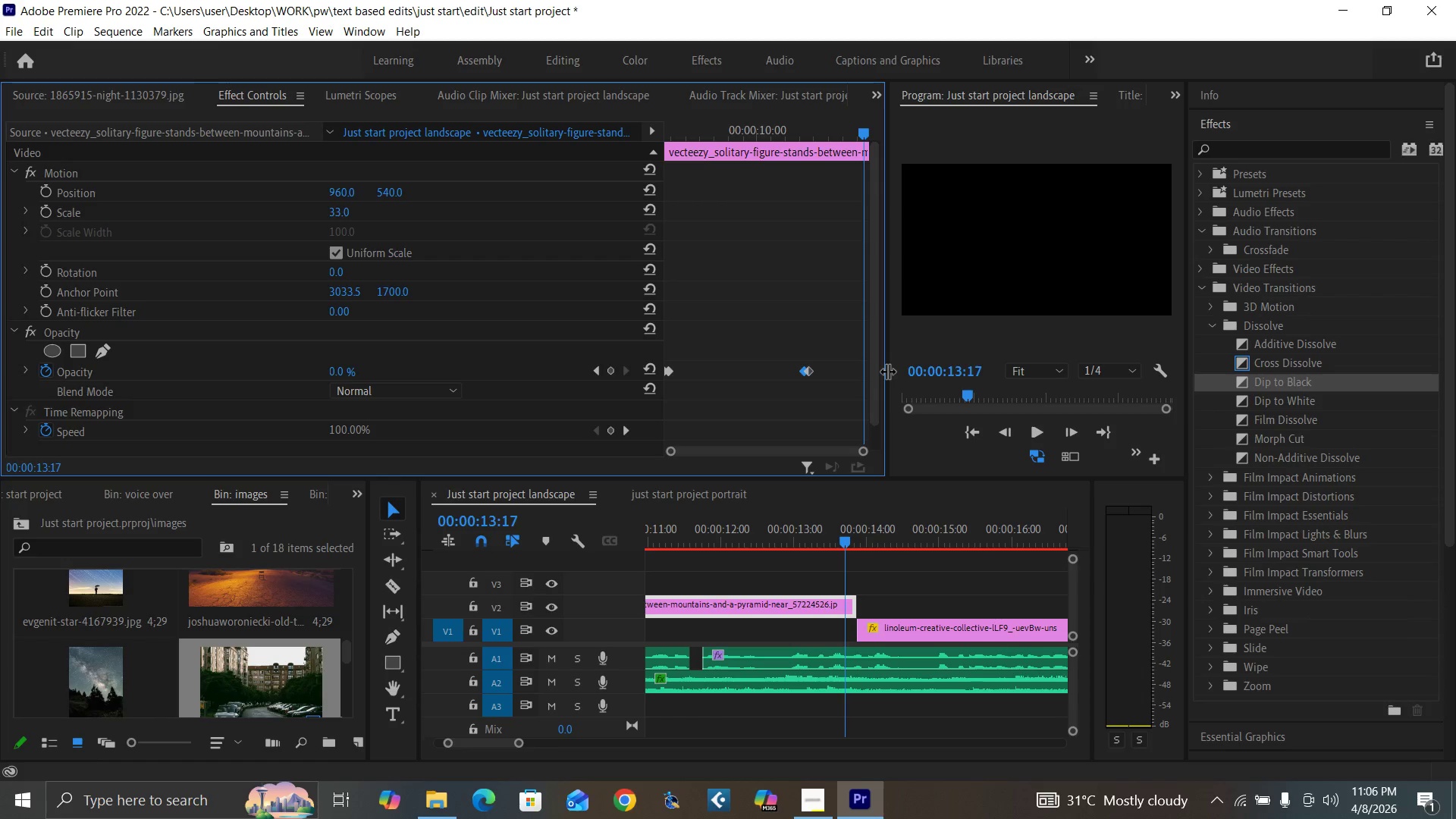 
left_click_drag(start_coordinate=[887, 371], to_coordinate=[905, 372])
 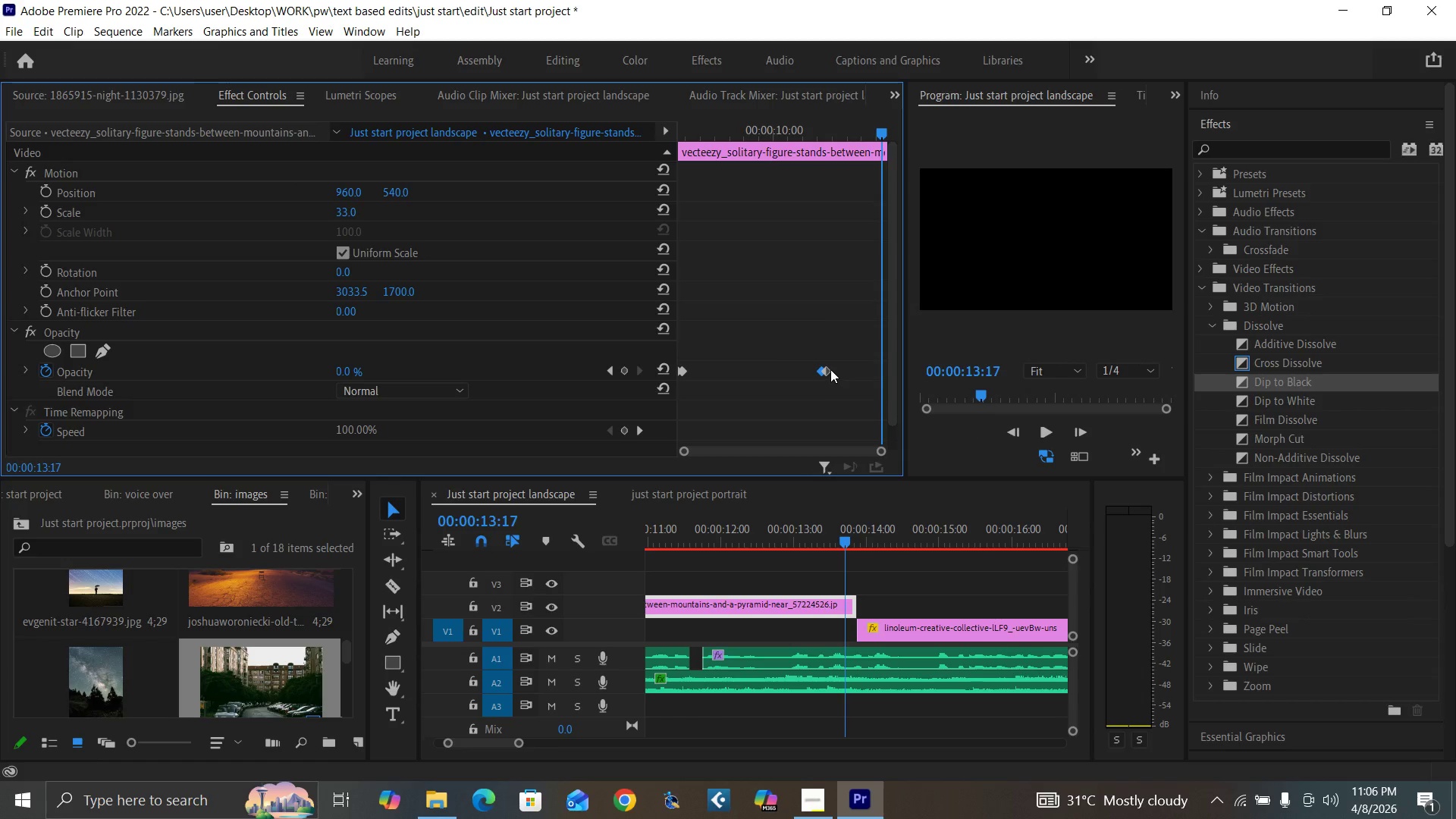 
left_click([830, 369])
 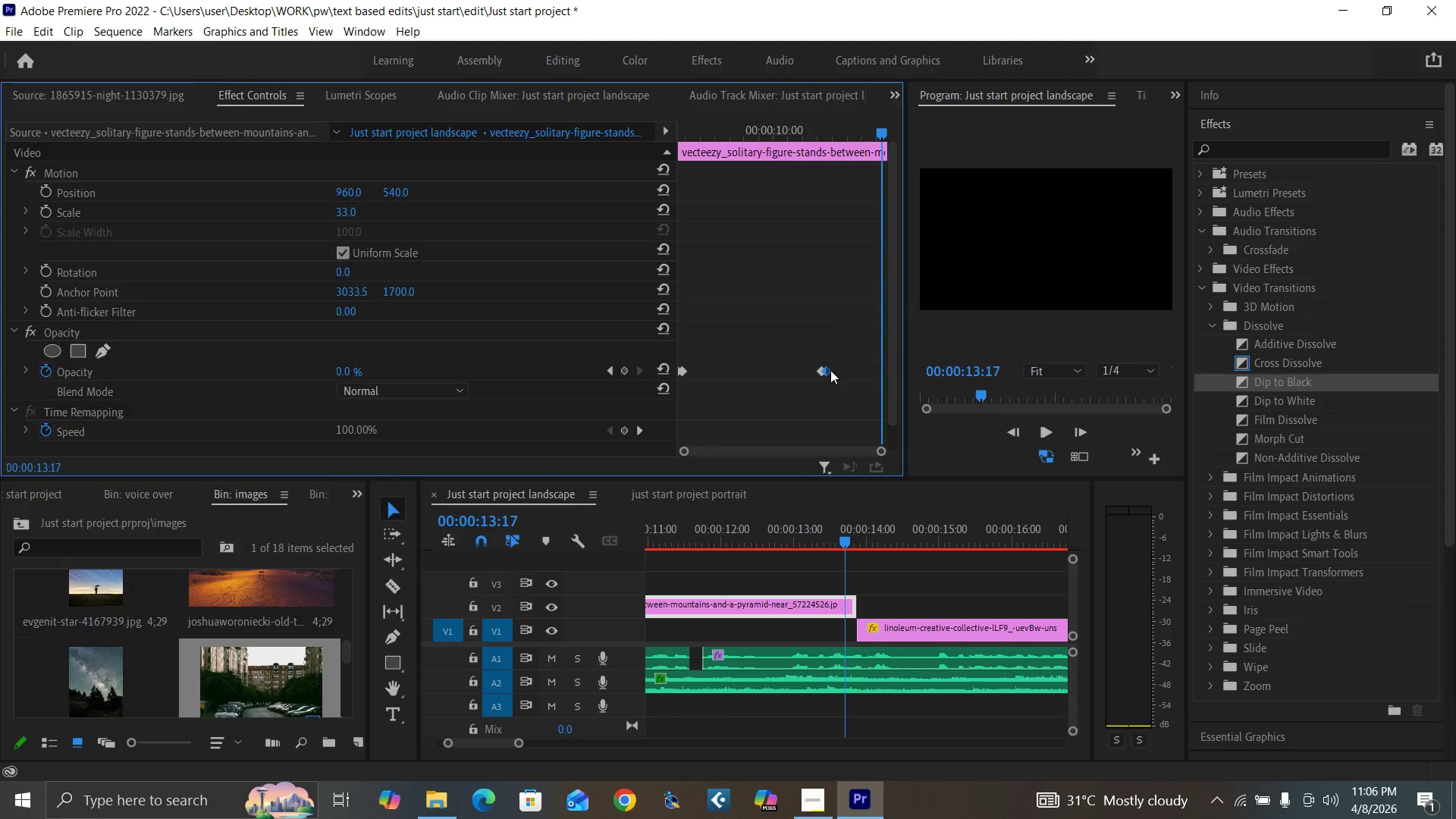 
left_click_drag(start_coordinate=[830, 370], to_coordinate=[850, 371])
 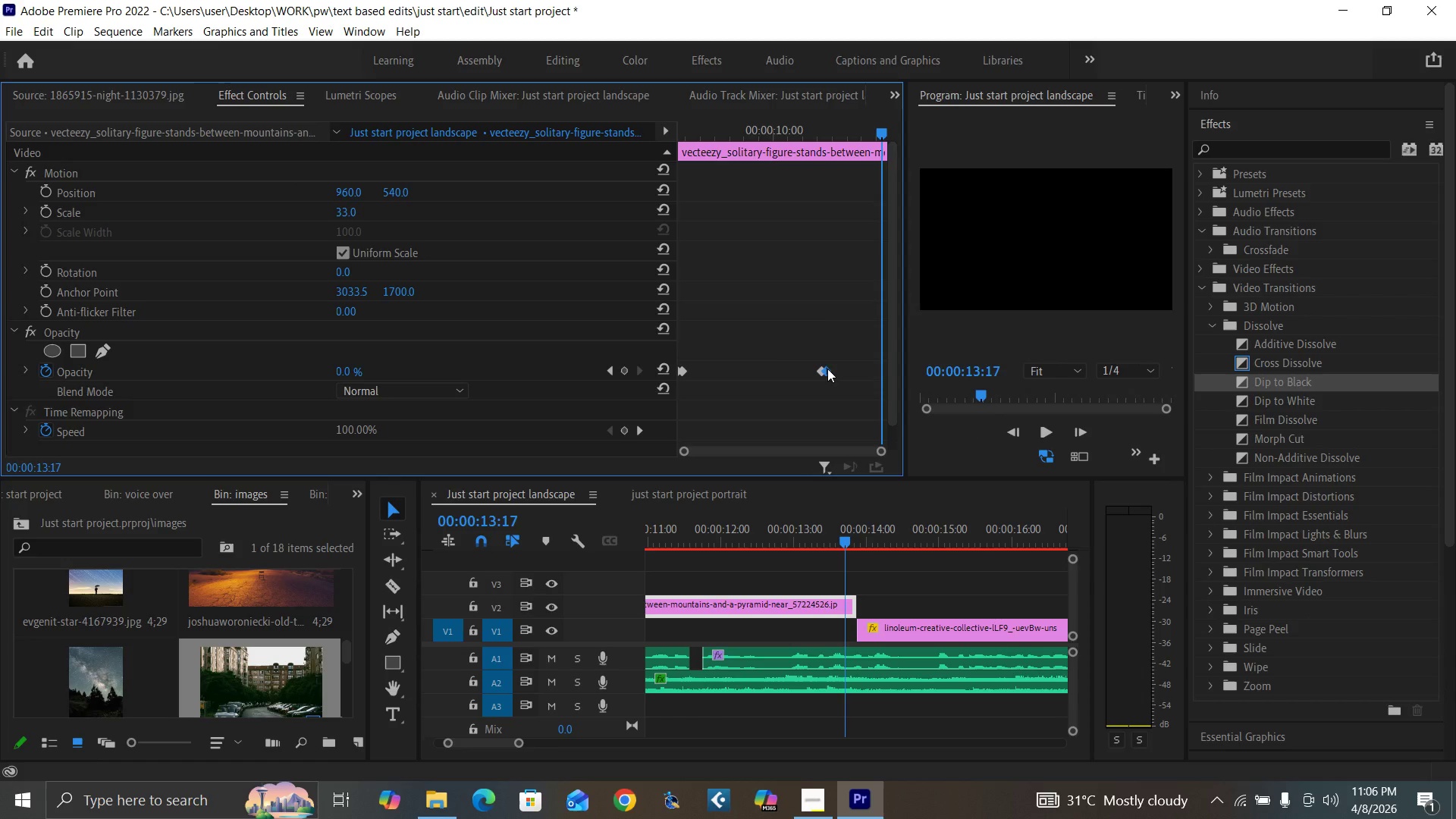 
left_click_drag(start_coordinate=[827, 369], to_coordinate=[834, 374])
 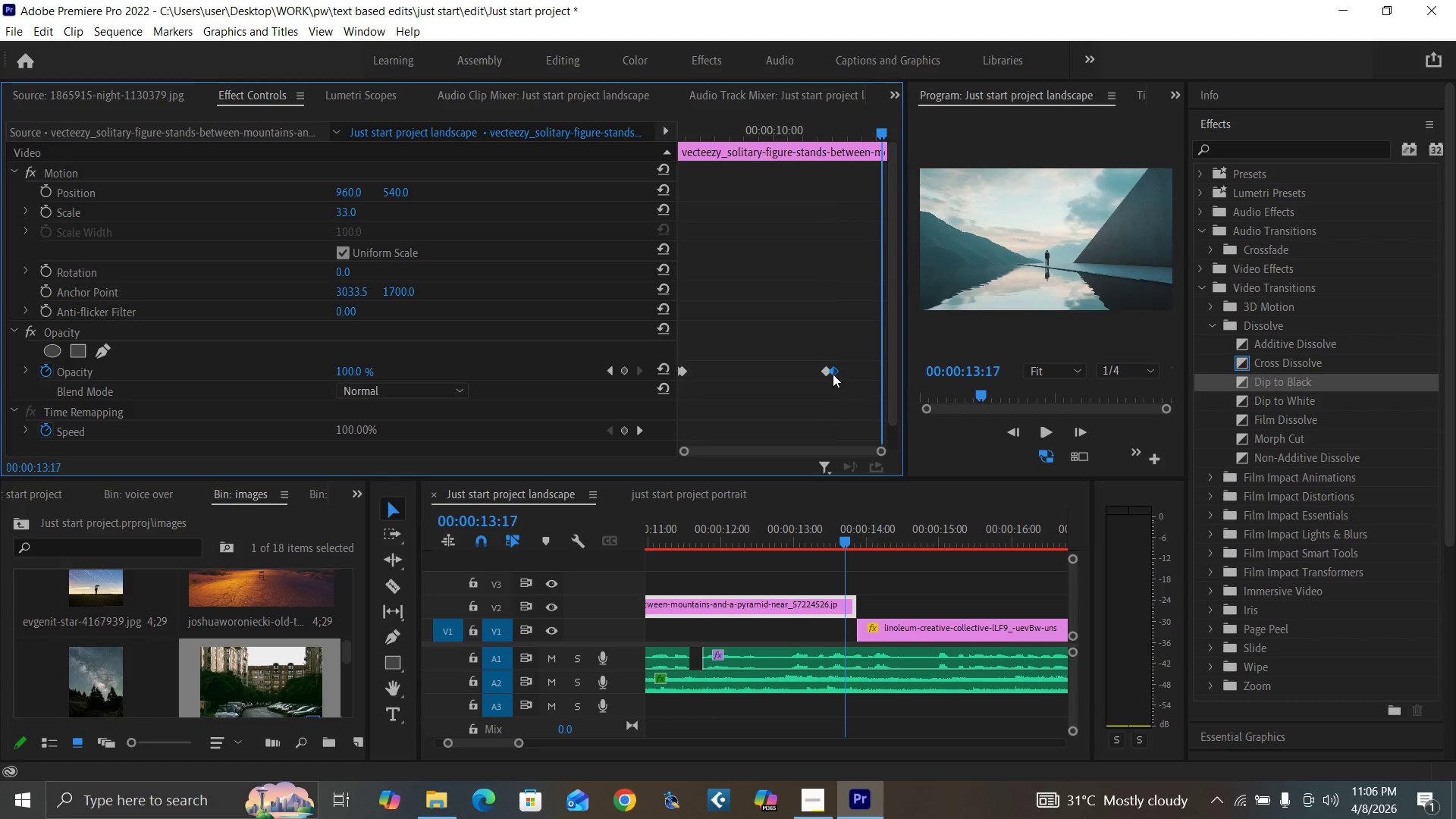 
key(Control+Z)
 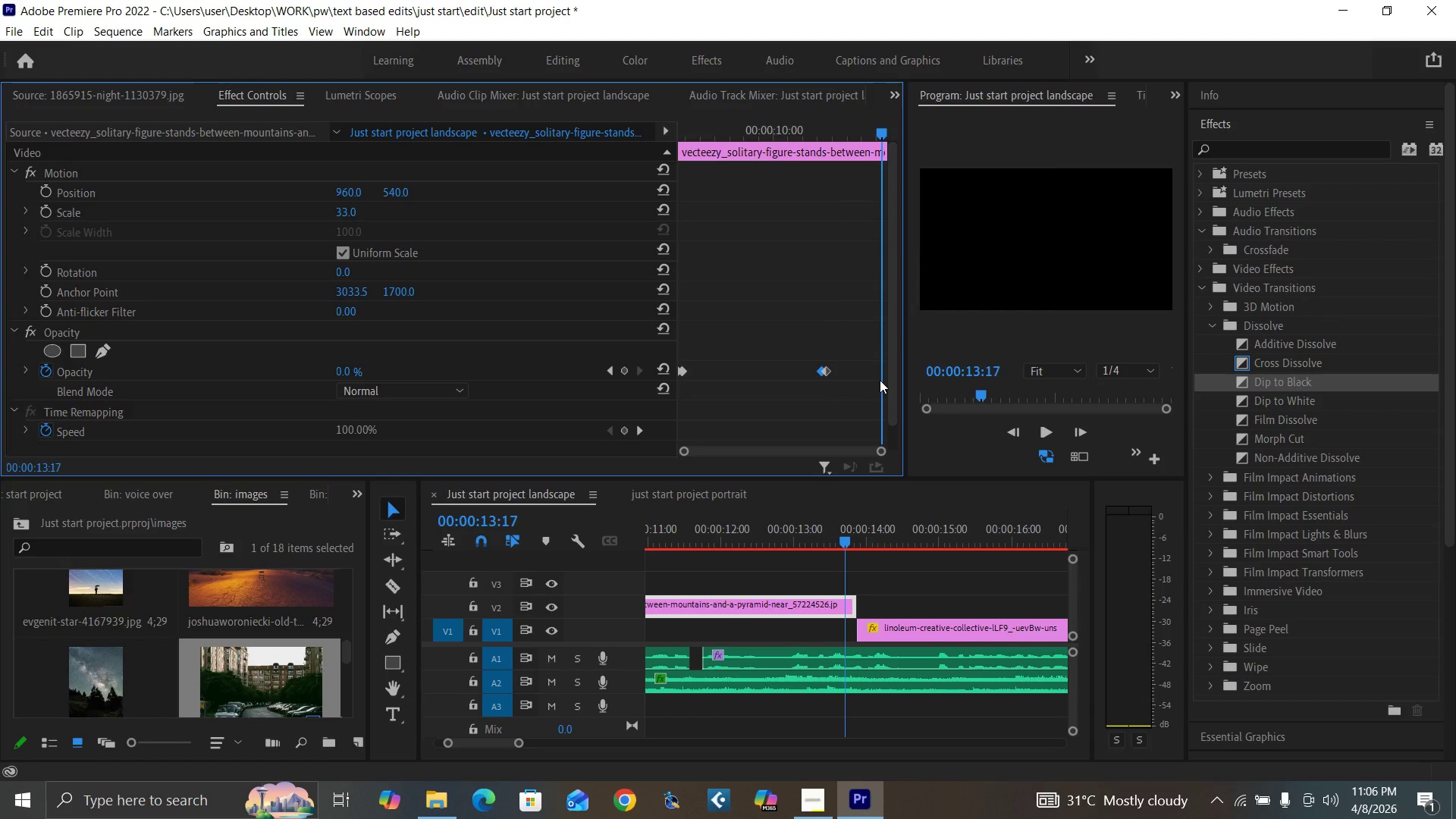 
left_click([880, 380])
 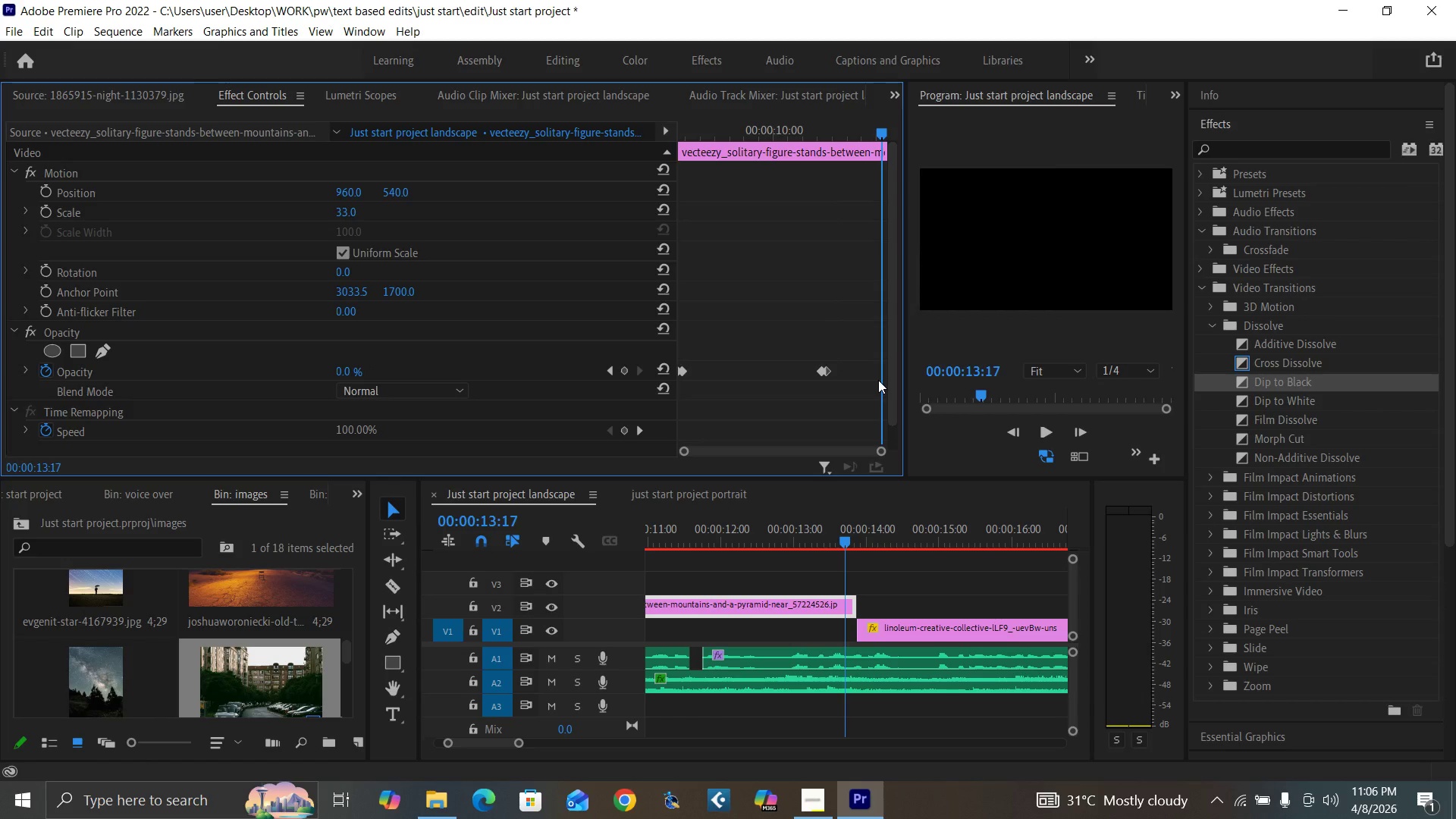 
key(Equal)
 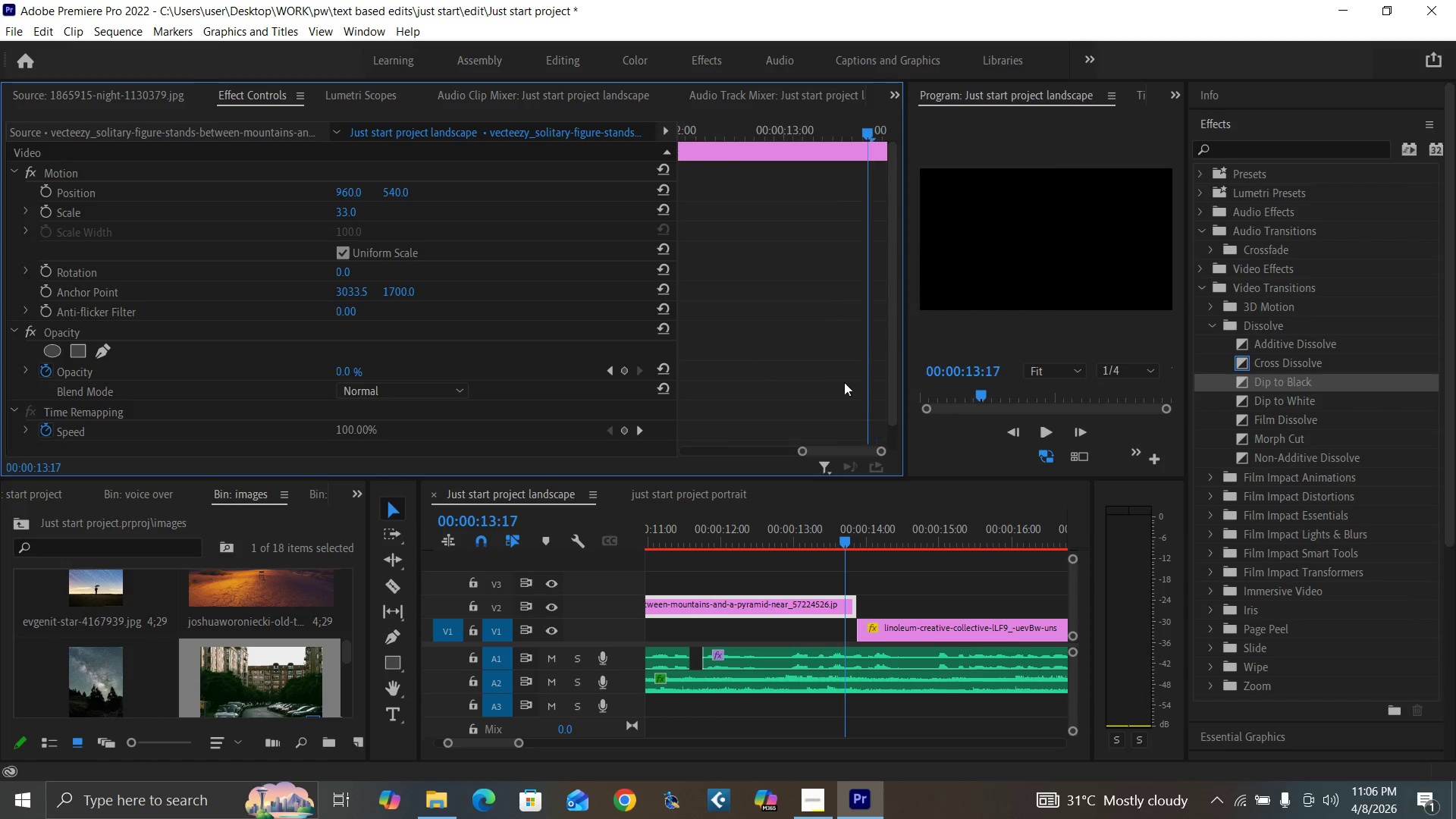 
key(Equal)
 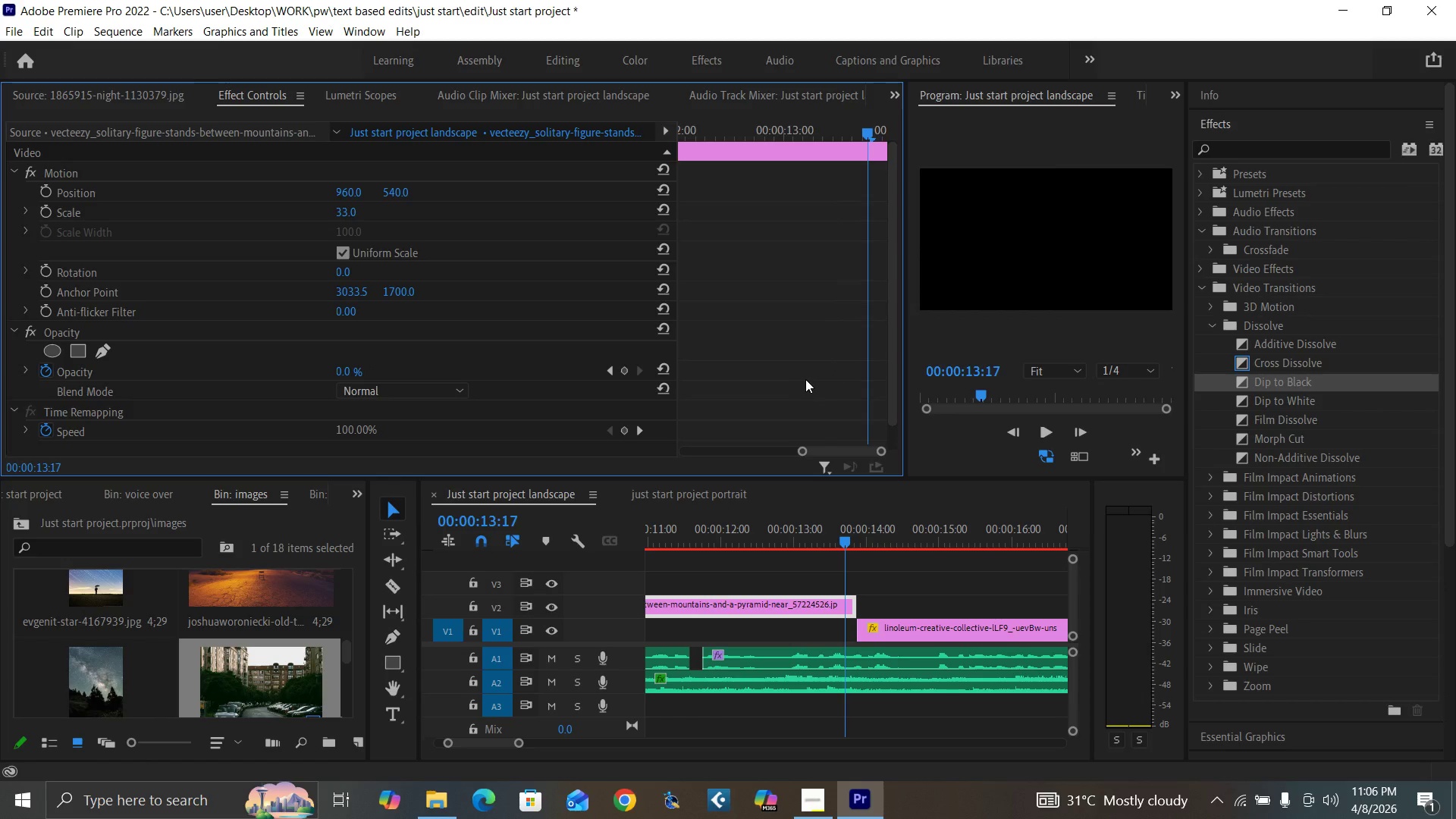 
key(Minus)
 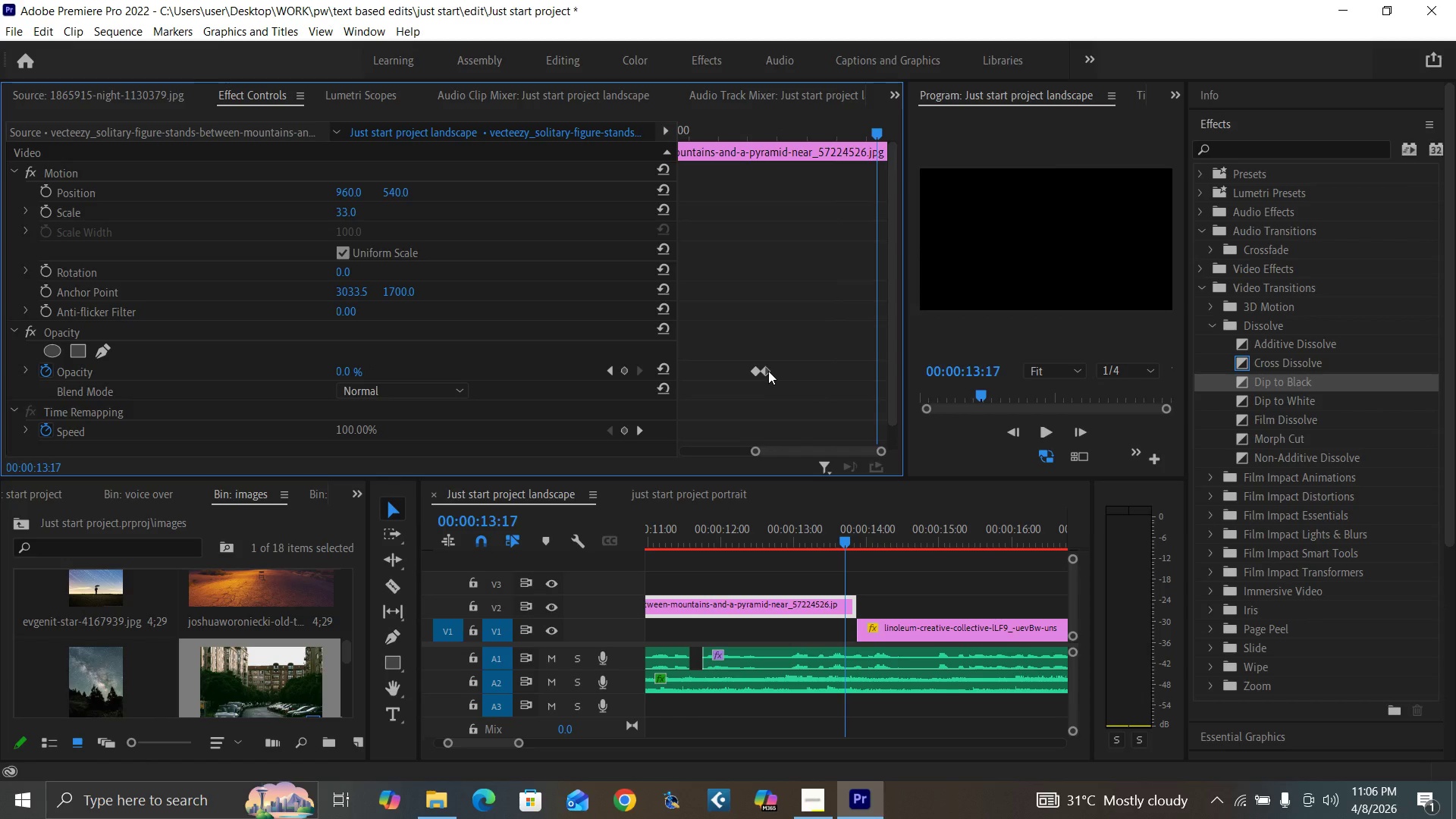 
left_click_drag(start_coordinate=[767, 371], to_coordinate=[905, 388])
 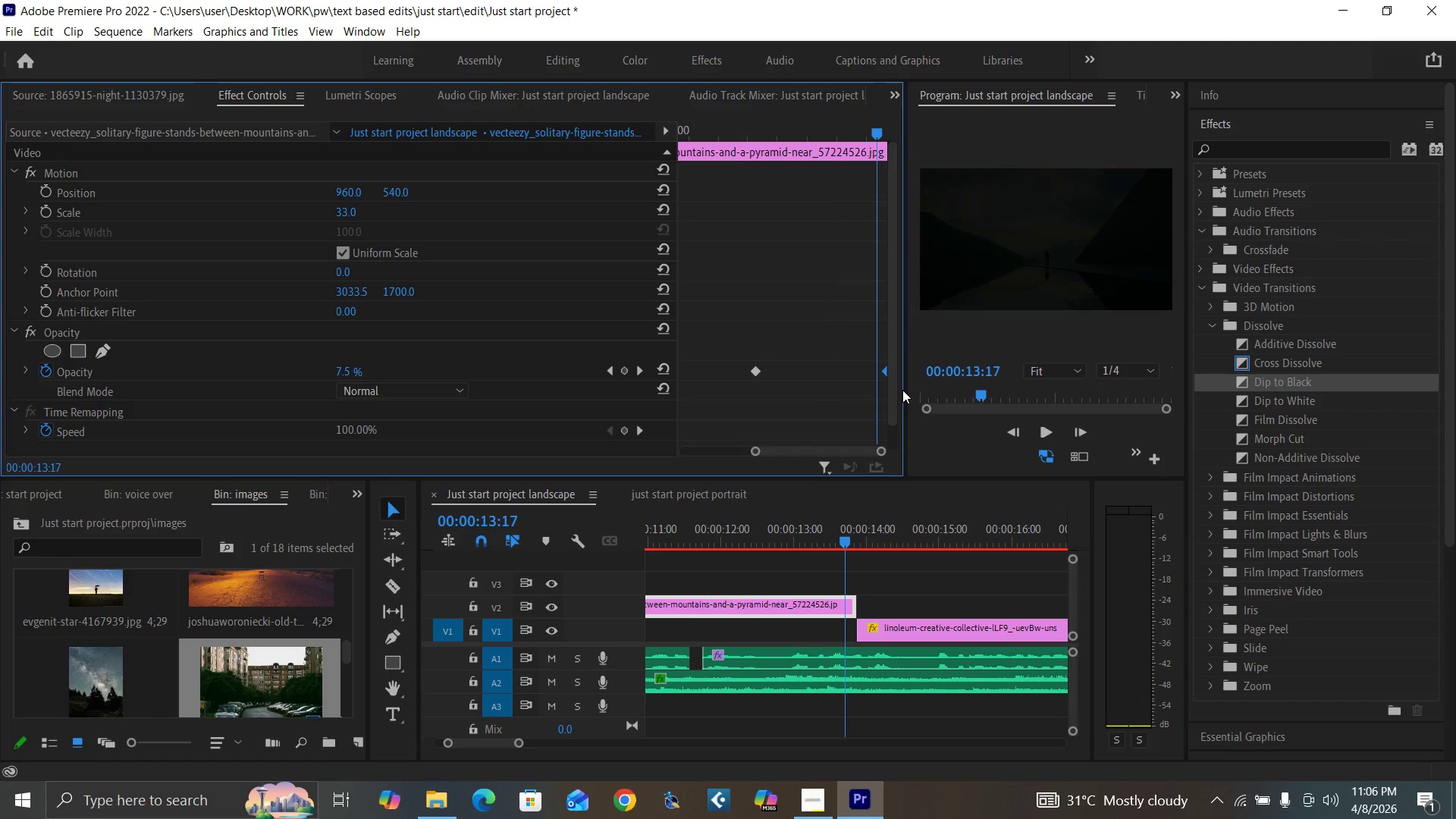 
key(ArrowLeft)
 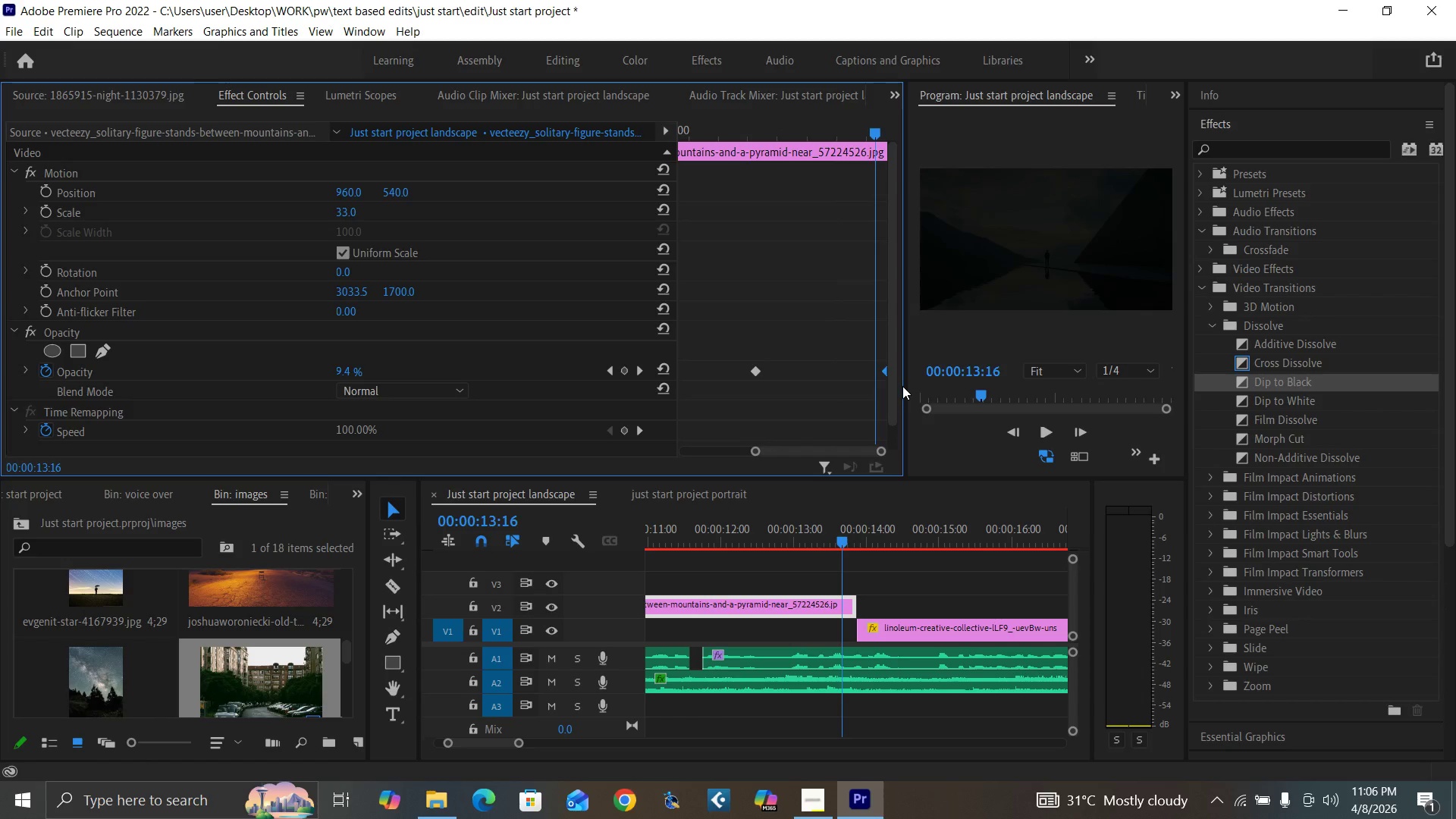 
key(ArrowRight)
 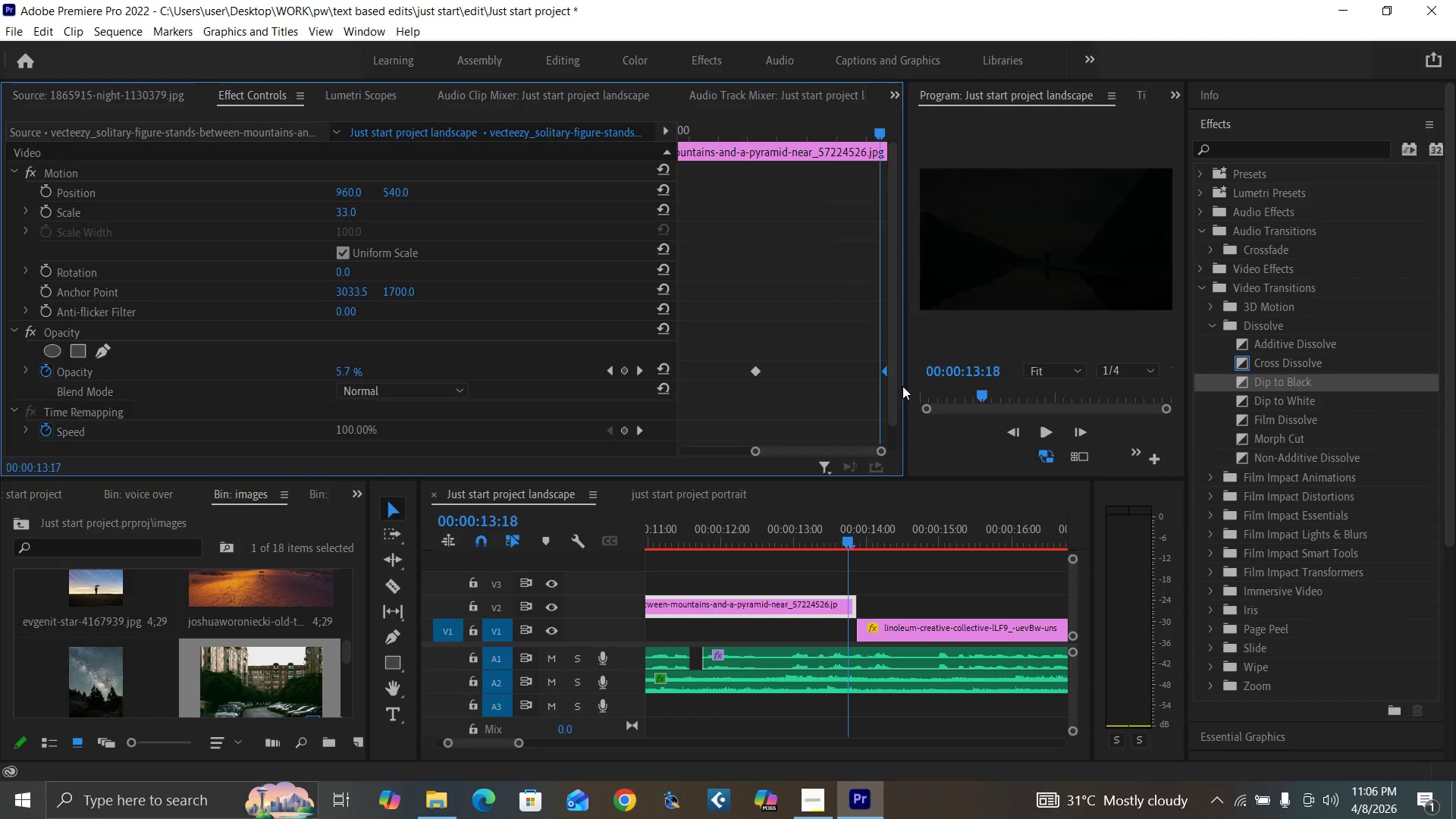 
key(ArrowRight)
 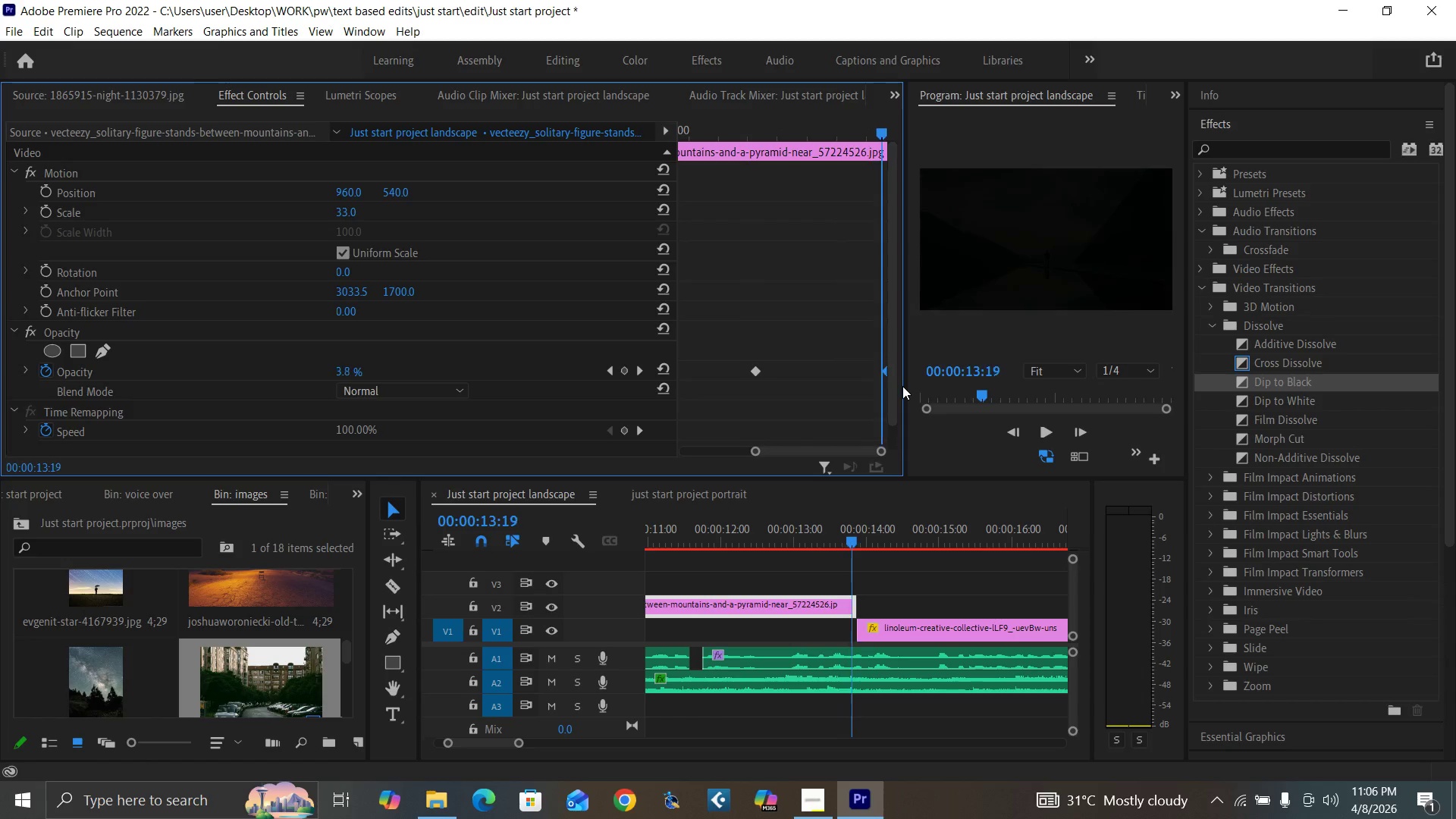 
key(ArrowRight)
 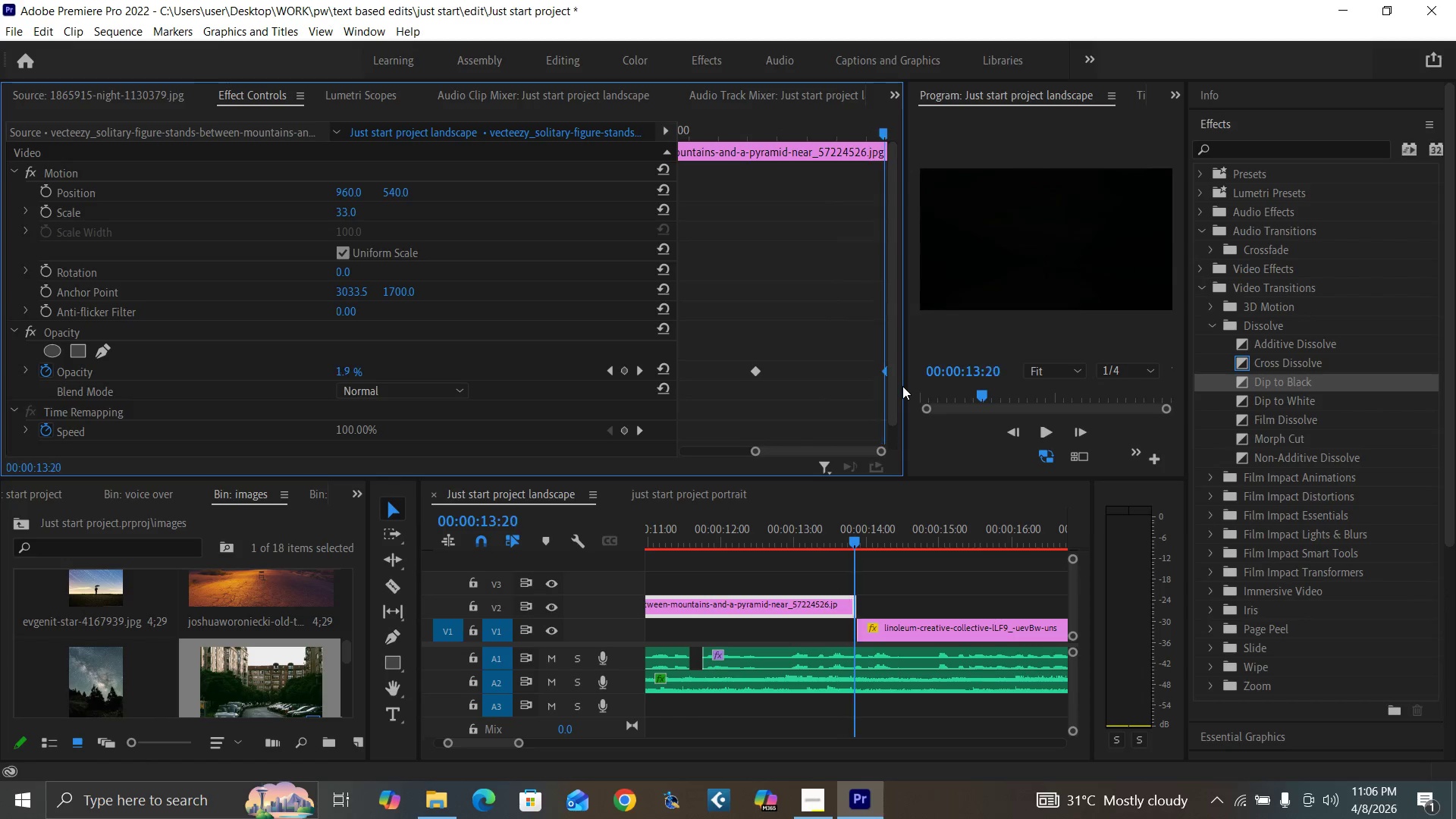 
key(ArrowRight)
 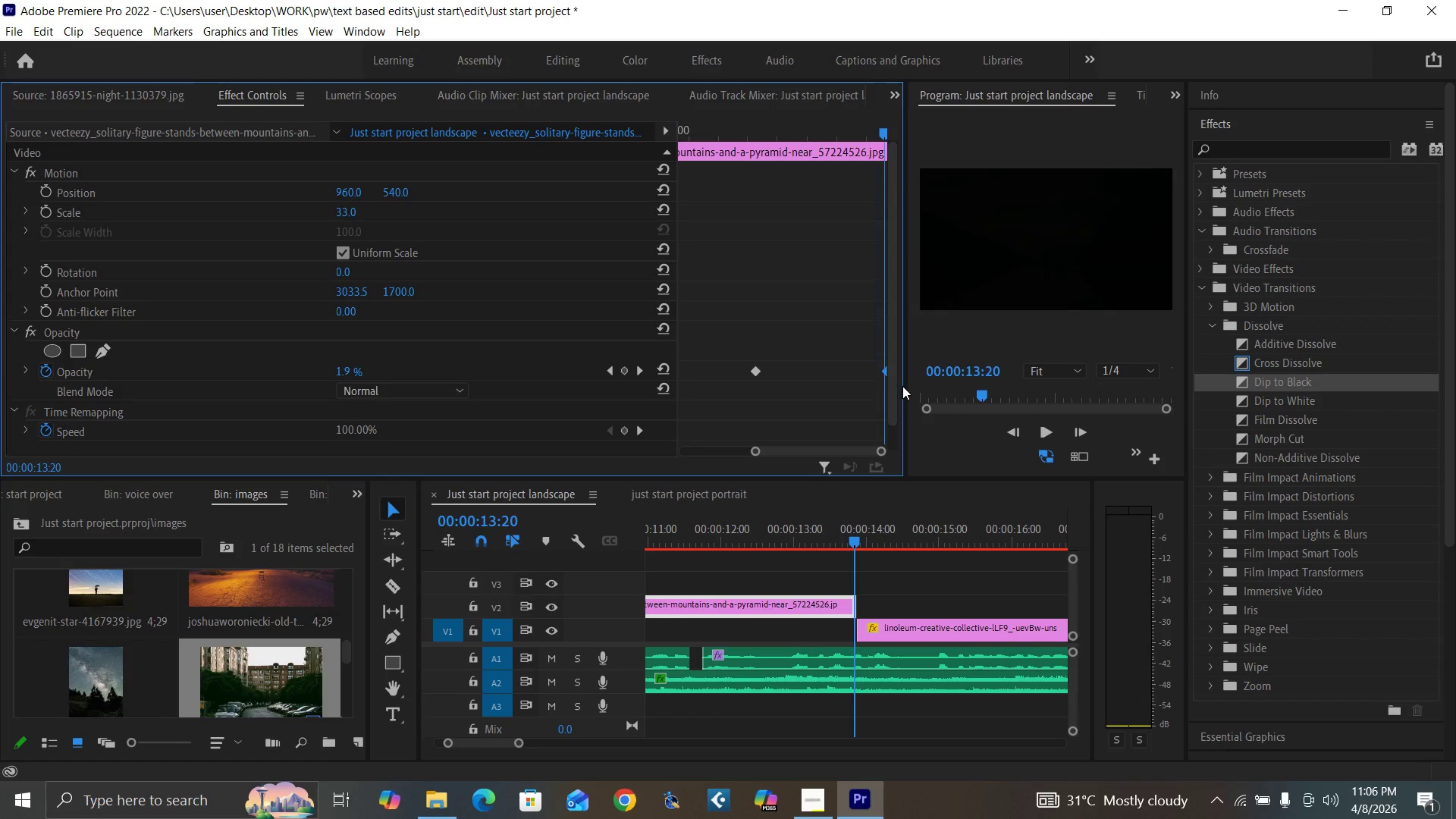 
key(ArrowRight)
 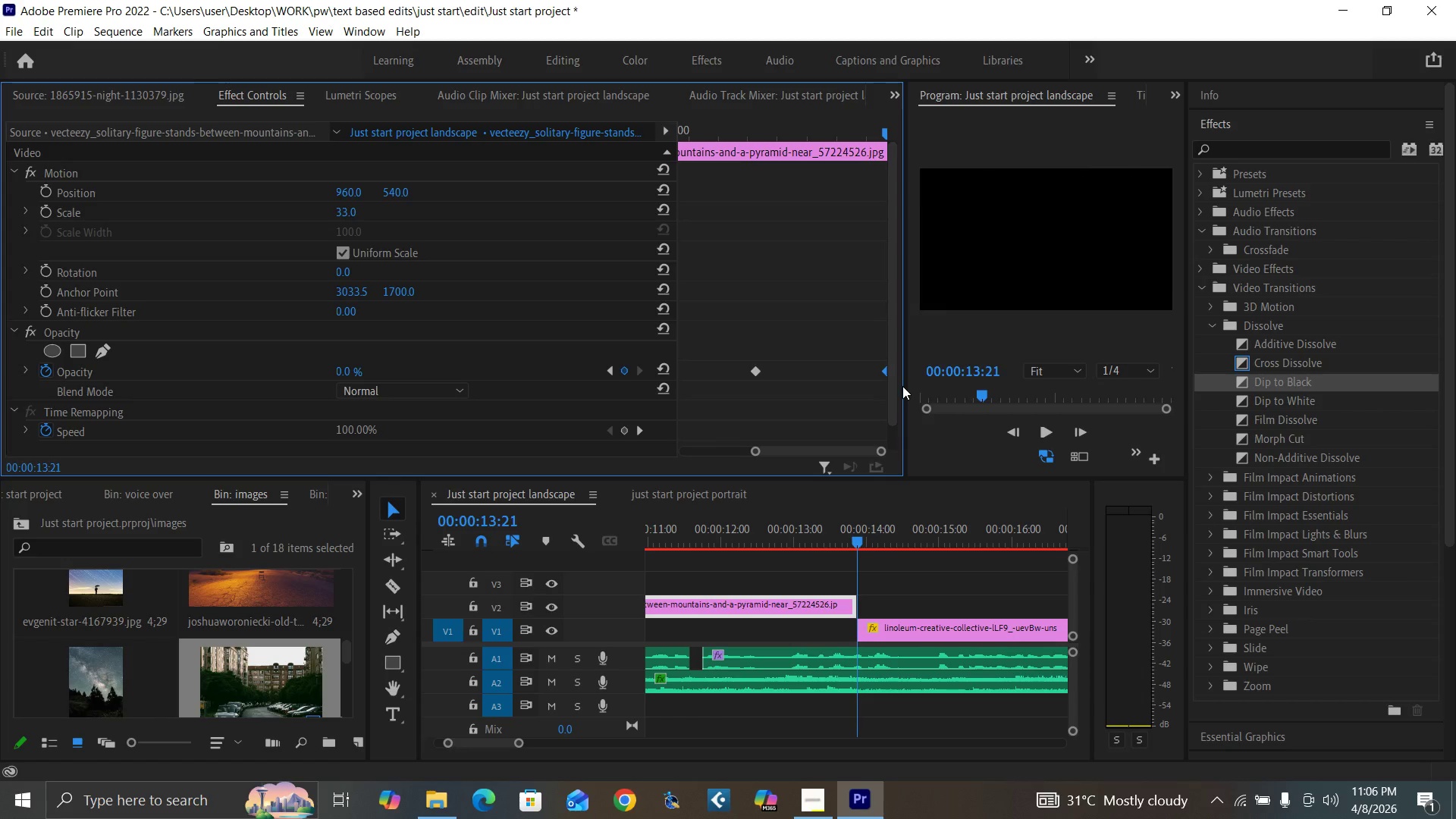 
key(ArrowLeft)
 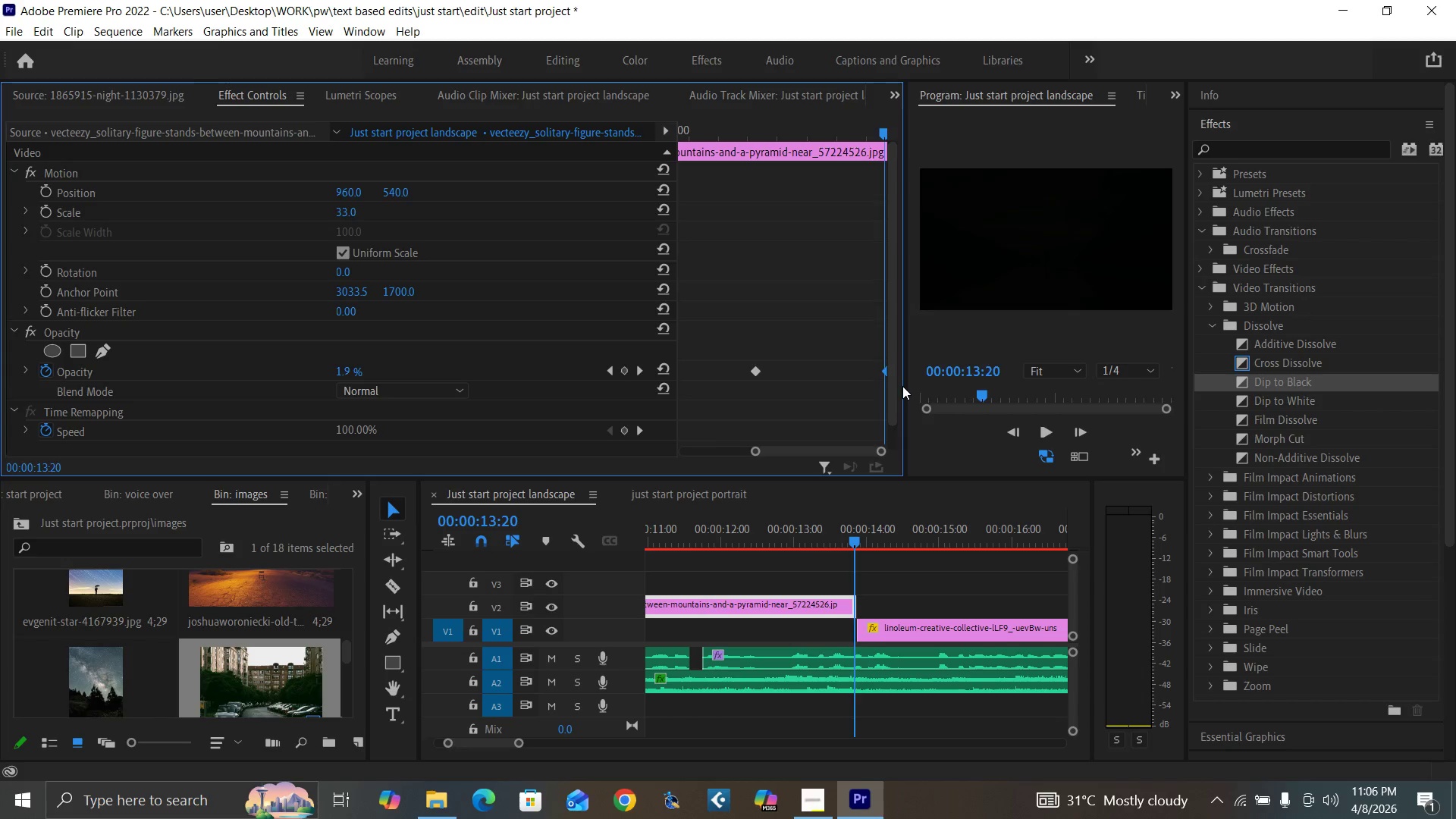 
key(ArrowLeft)
 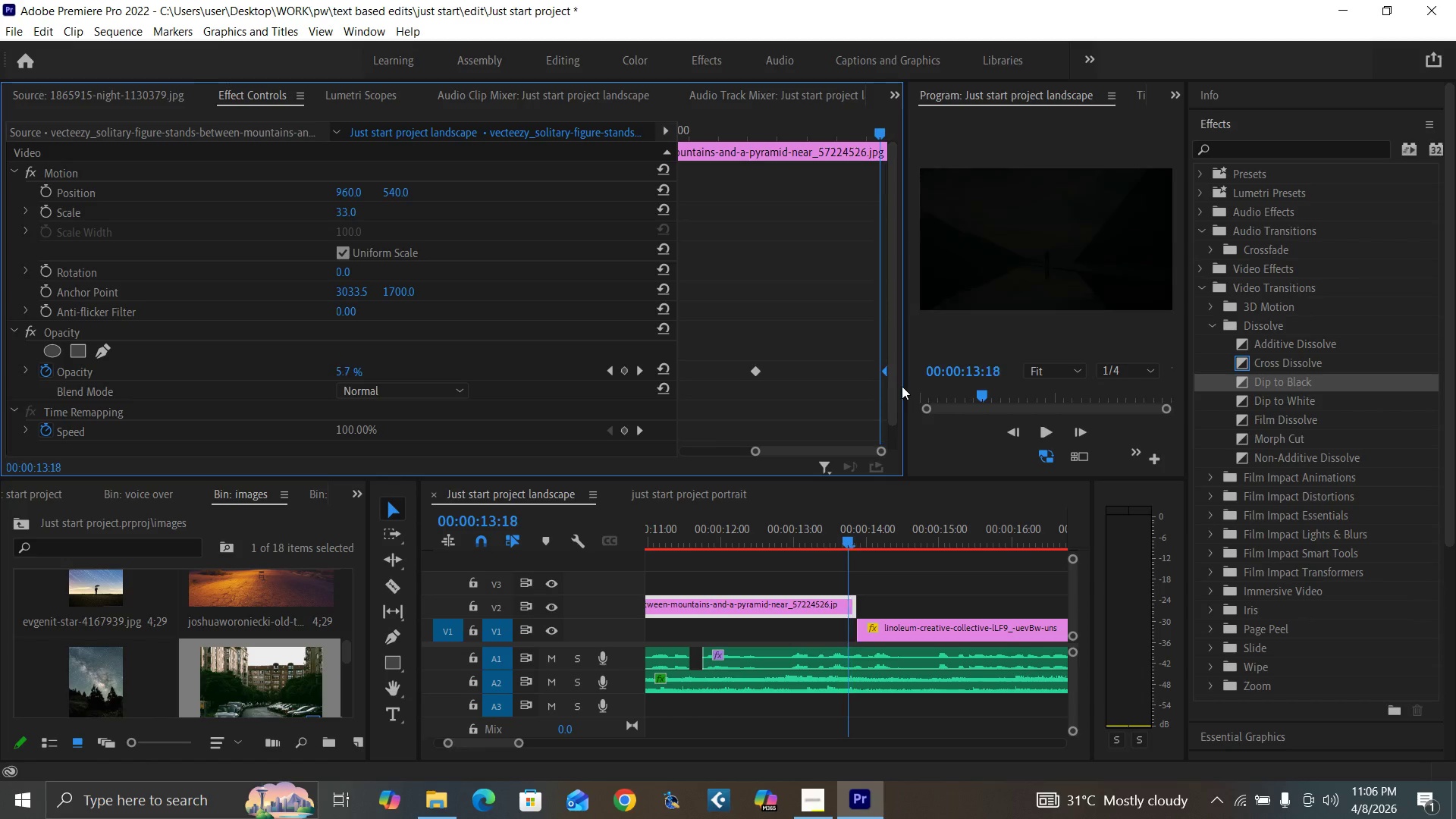 
key(ArrowLeft)
 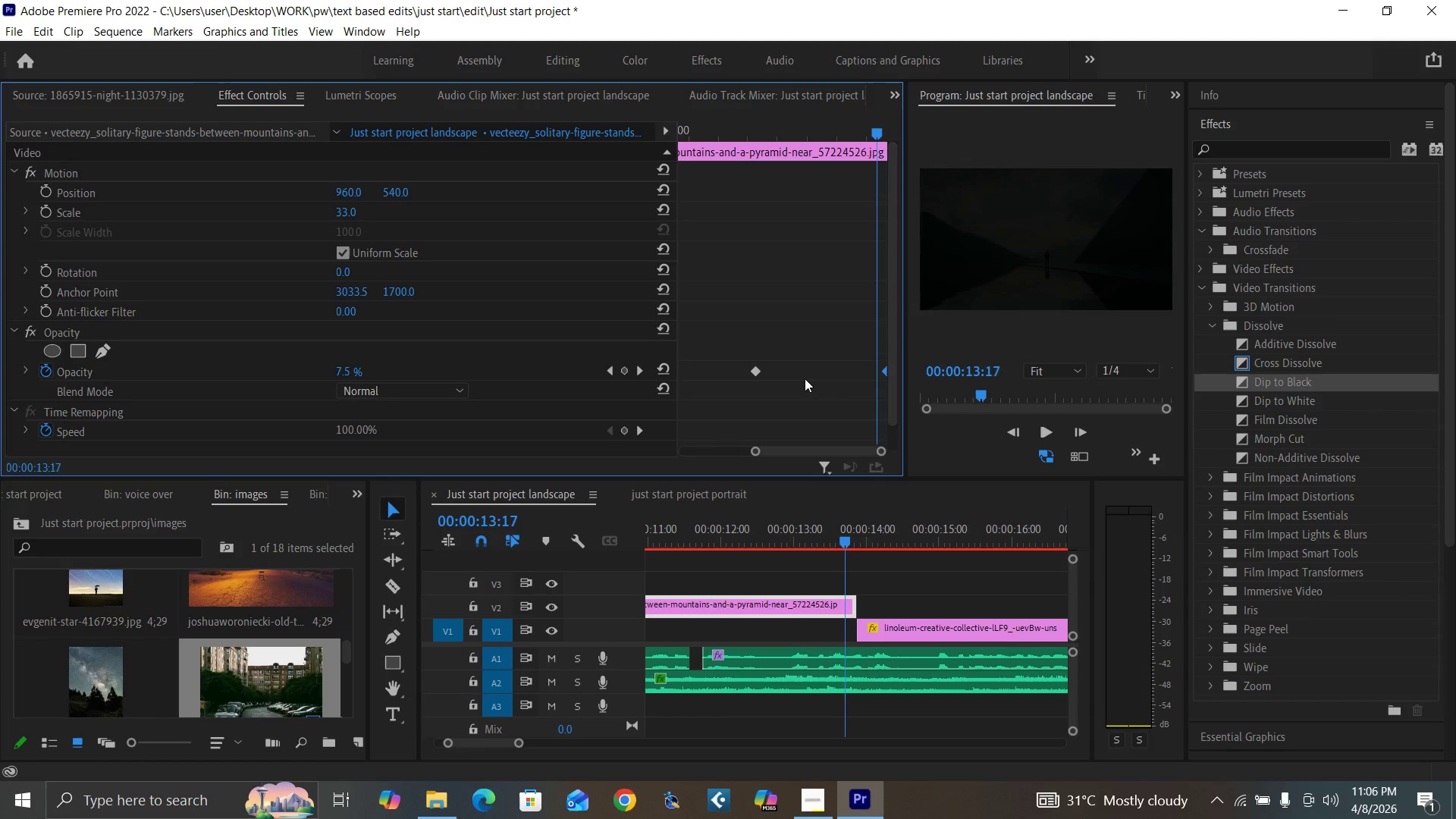 
key(ArrowLeft)
 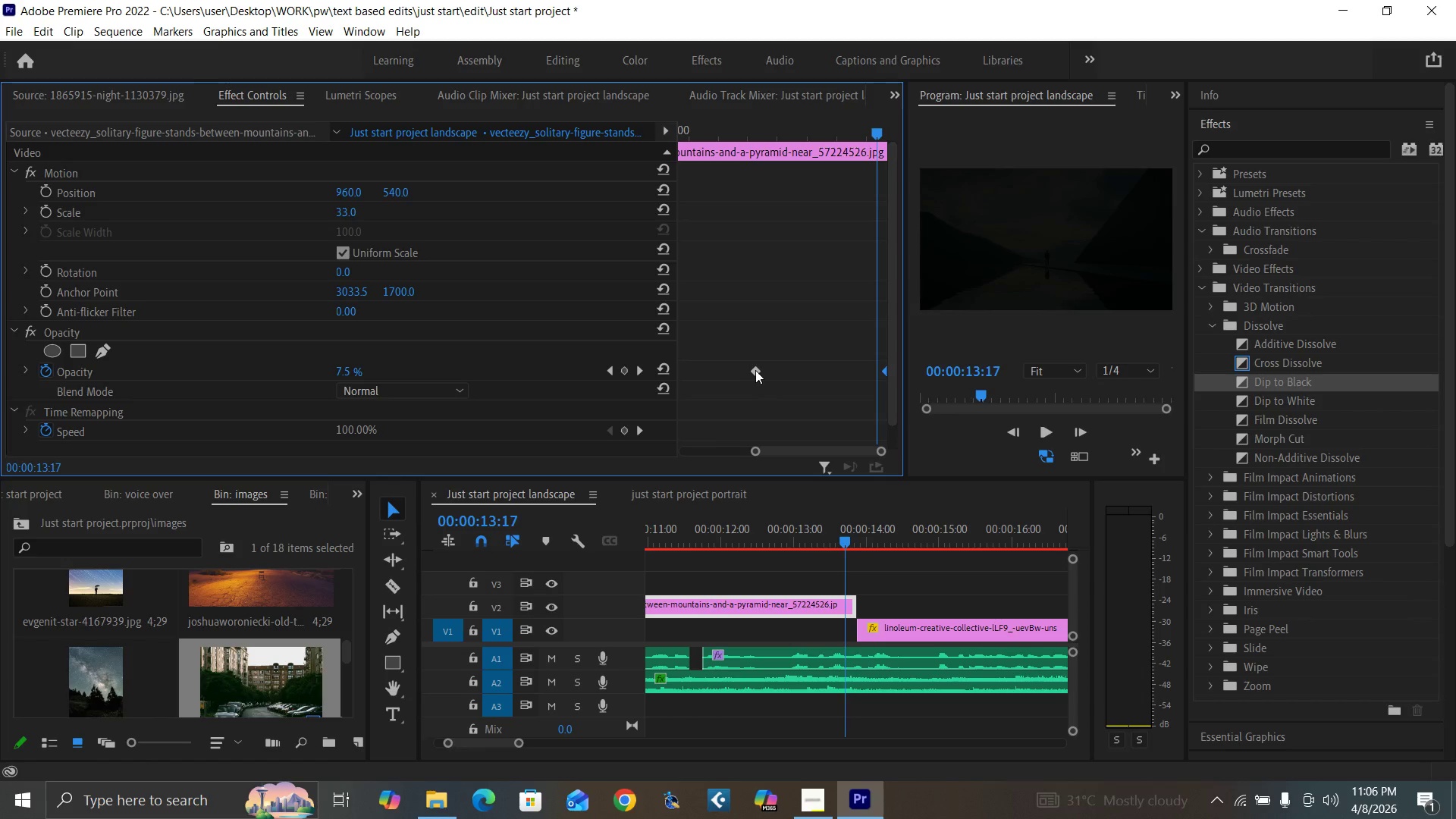 
left_click_drag(start_coordinate=[755, 370], to_coordinate=[874, 386])
 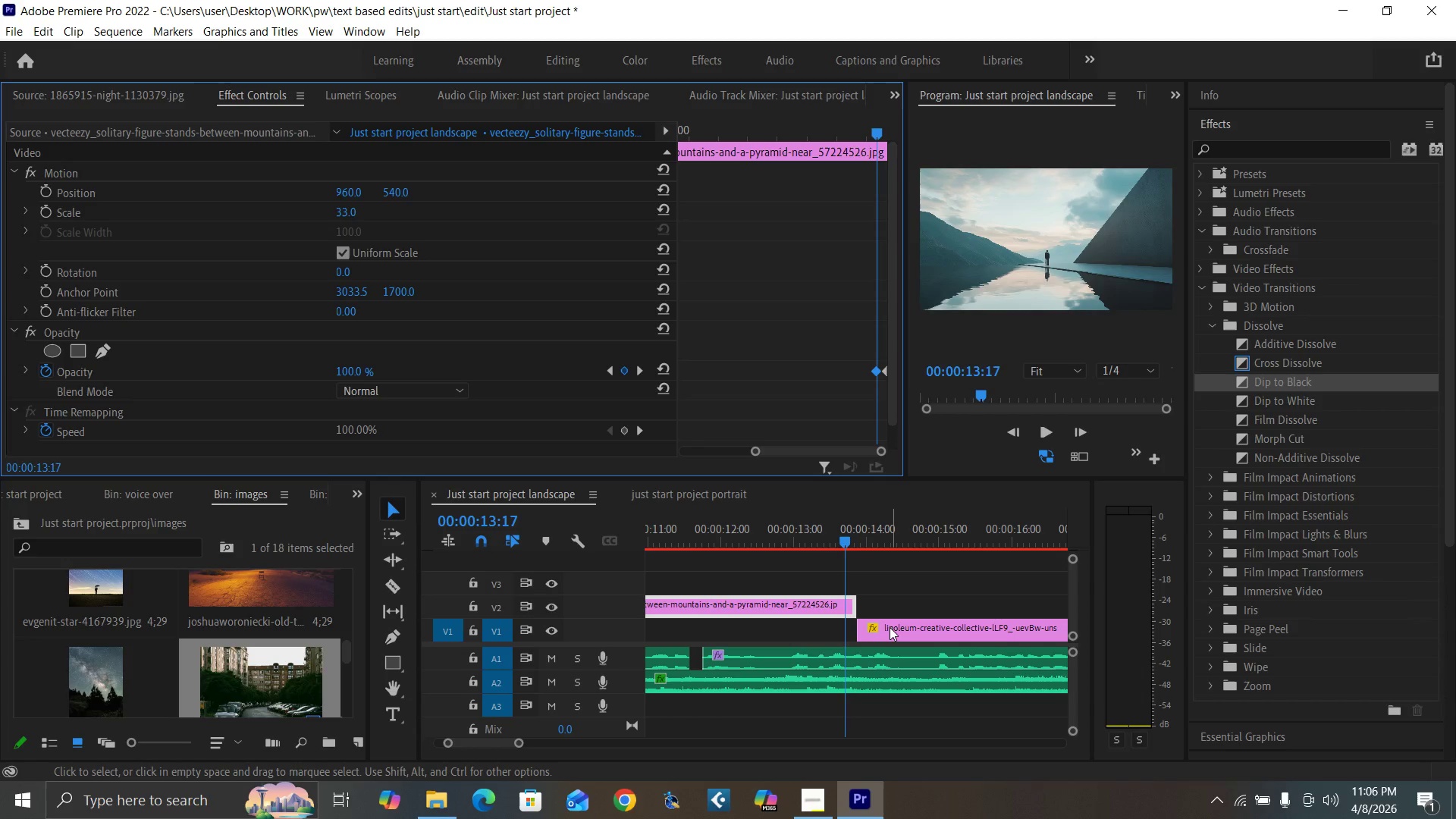 
left_click_drag(start_coordinate=[890, 628], to_coordinate=[877, 629])
 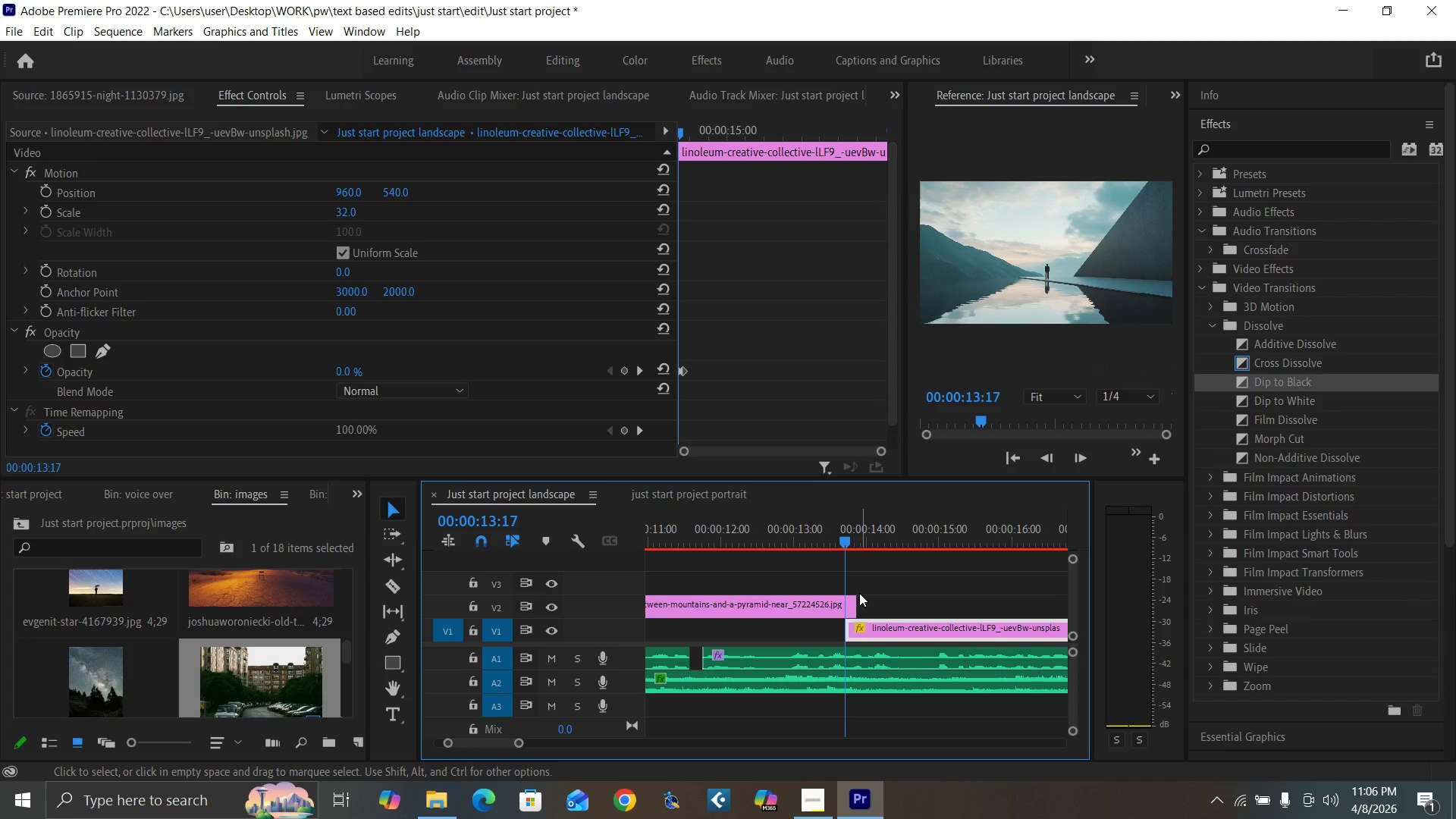 
key(ArrowRight)
 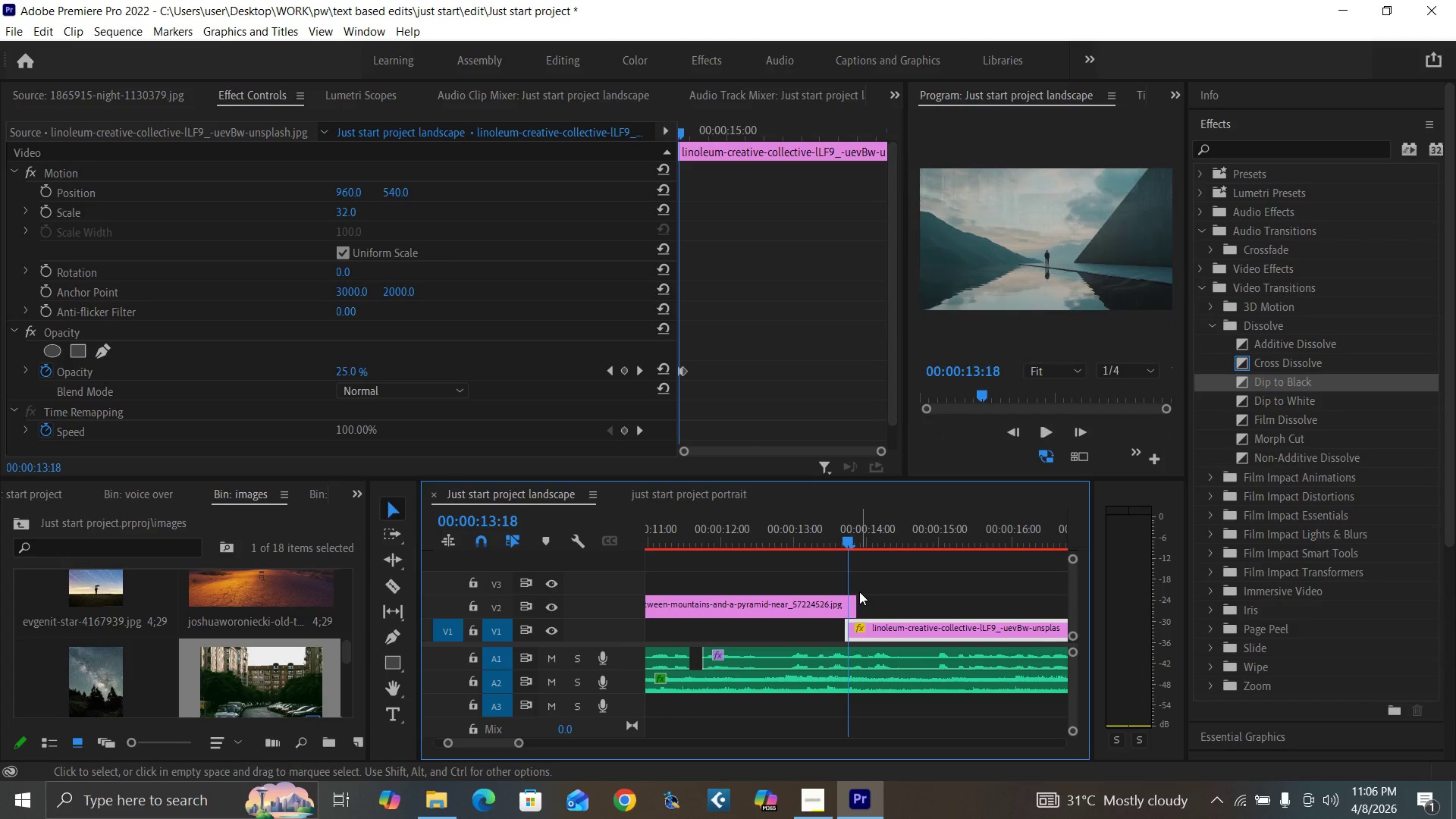 
key(ArrowRight)
 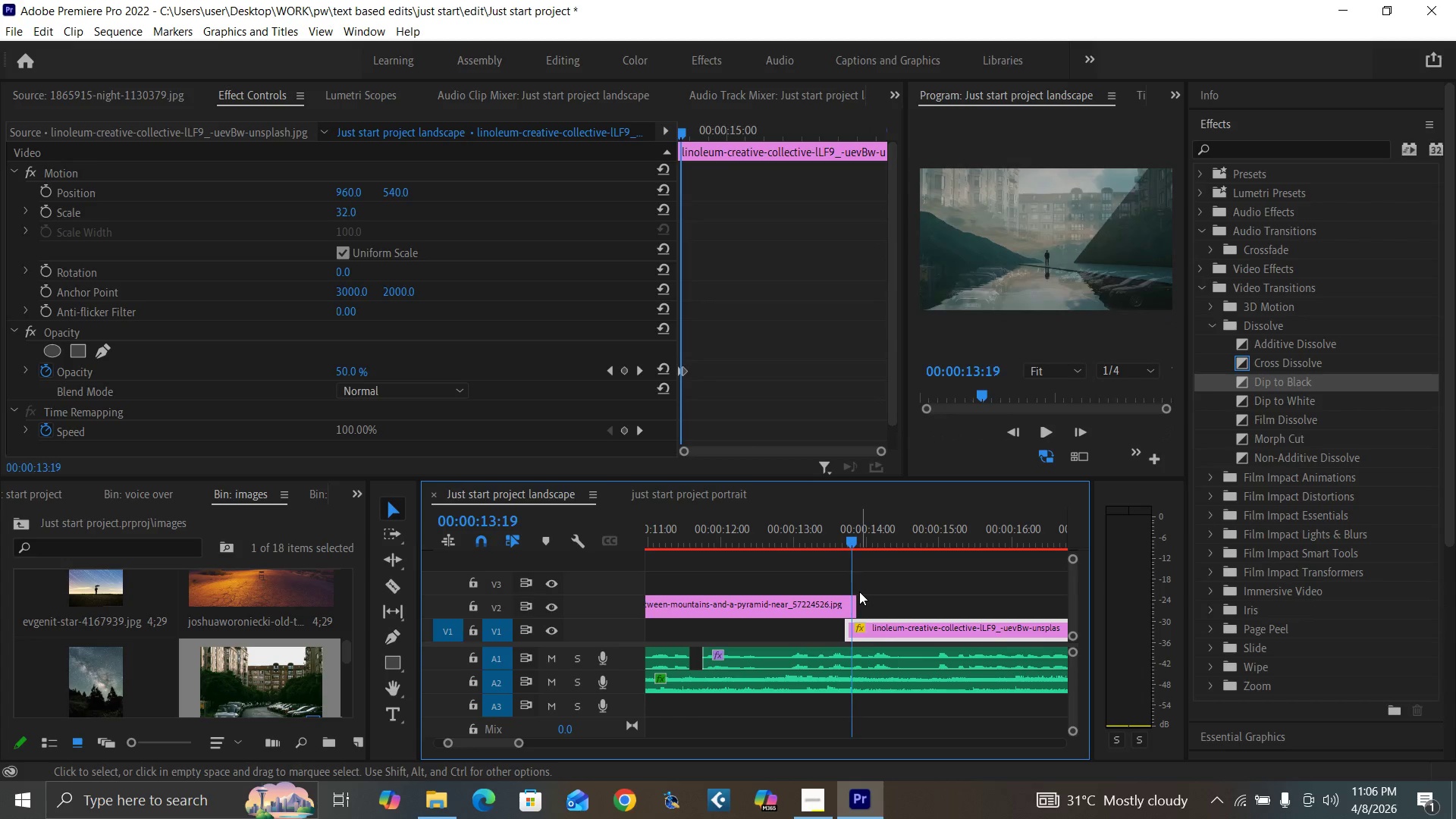 
key(ArrowRight)
 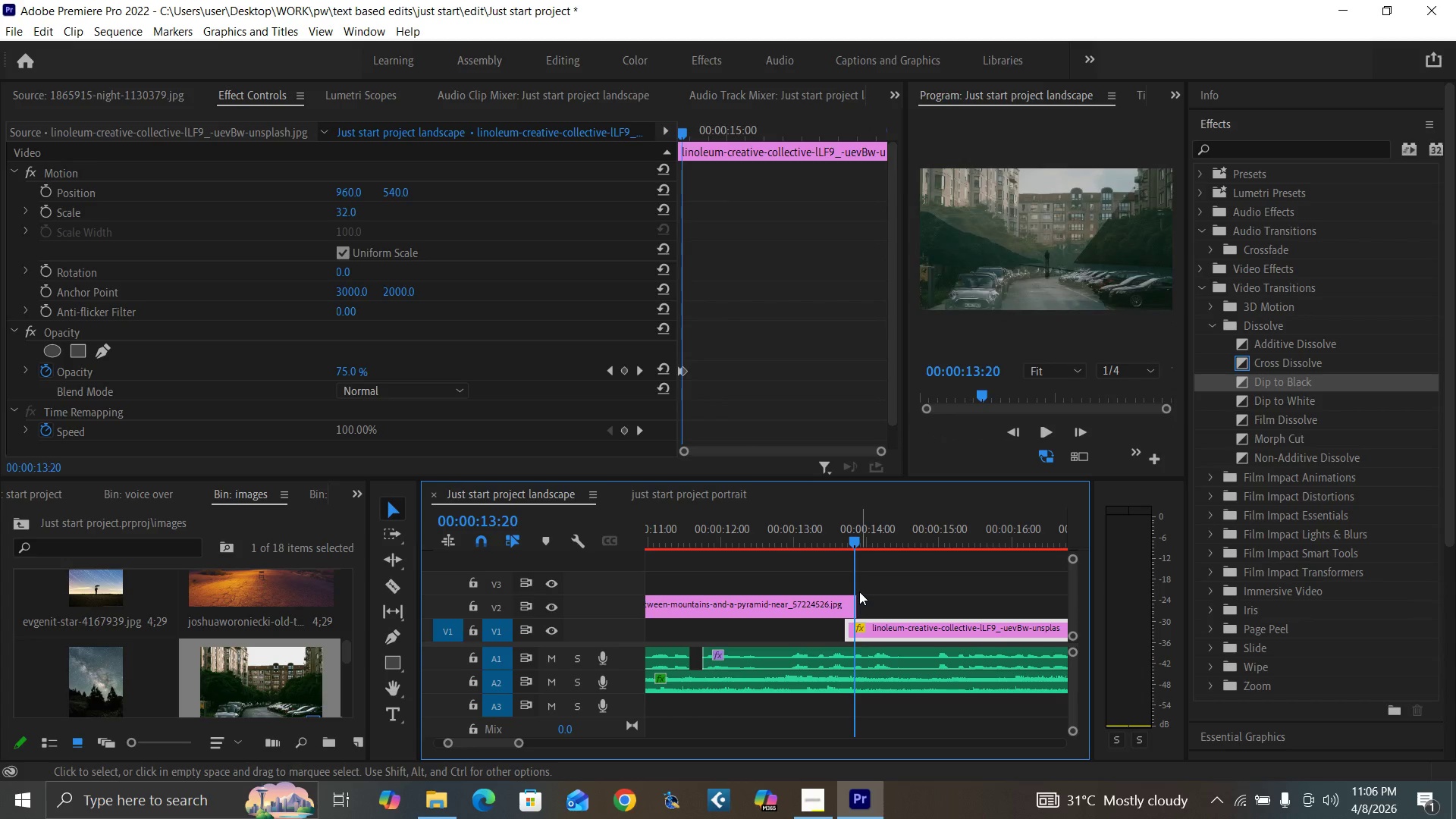 
key(ArrowRight)
 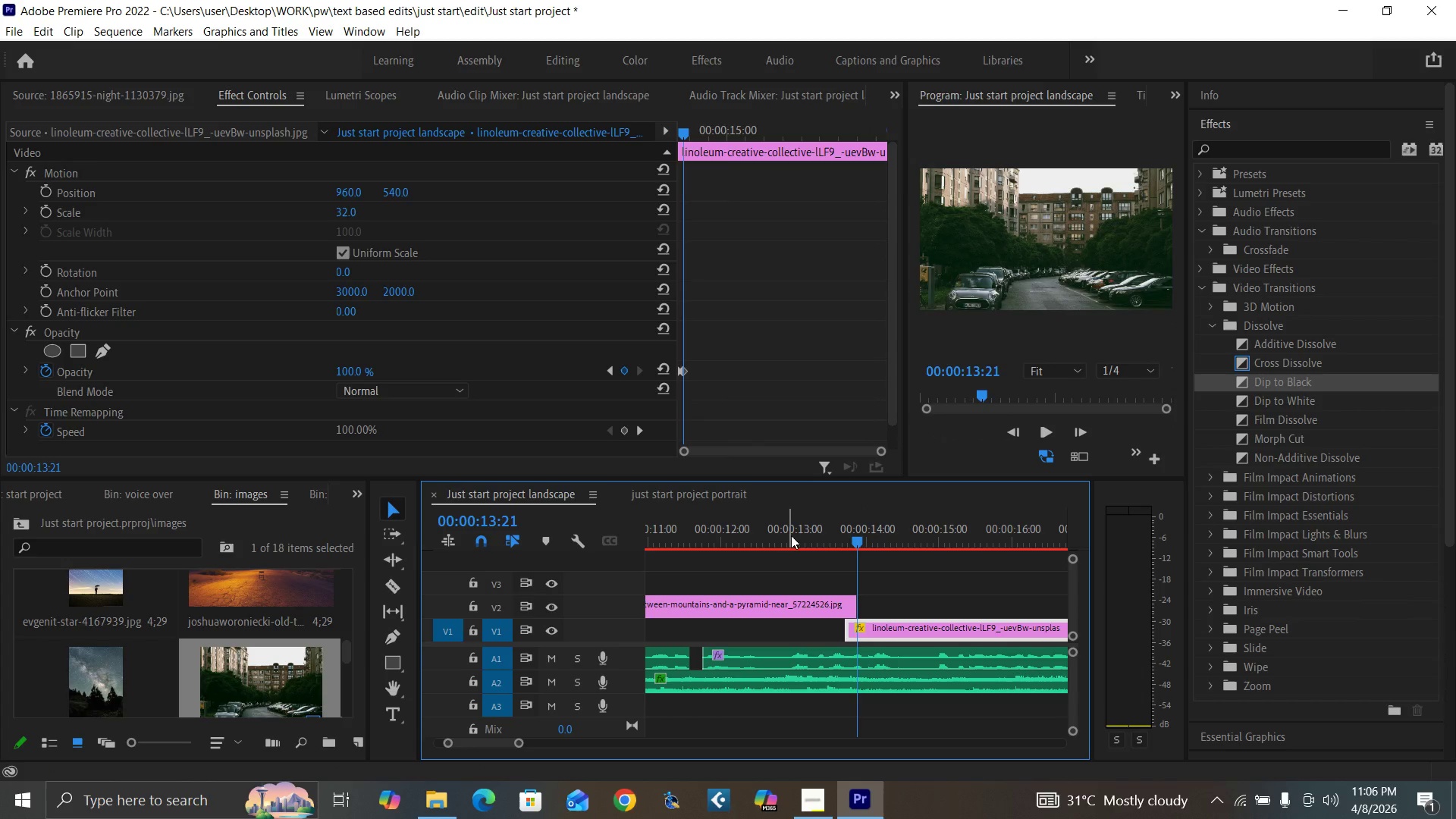 
left_click([791, 533])
 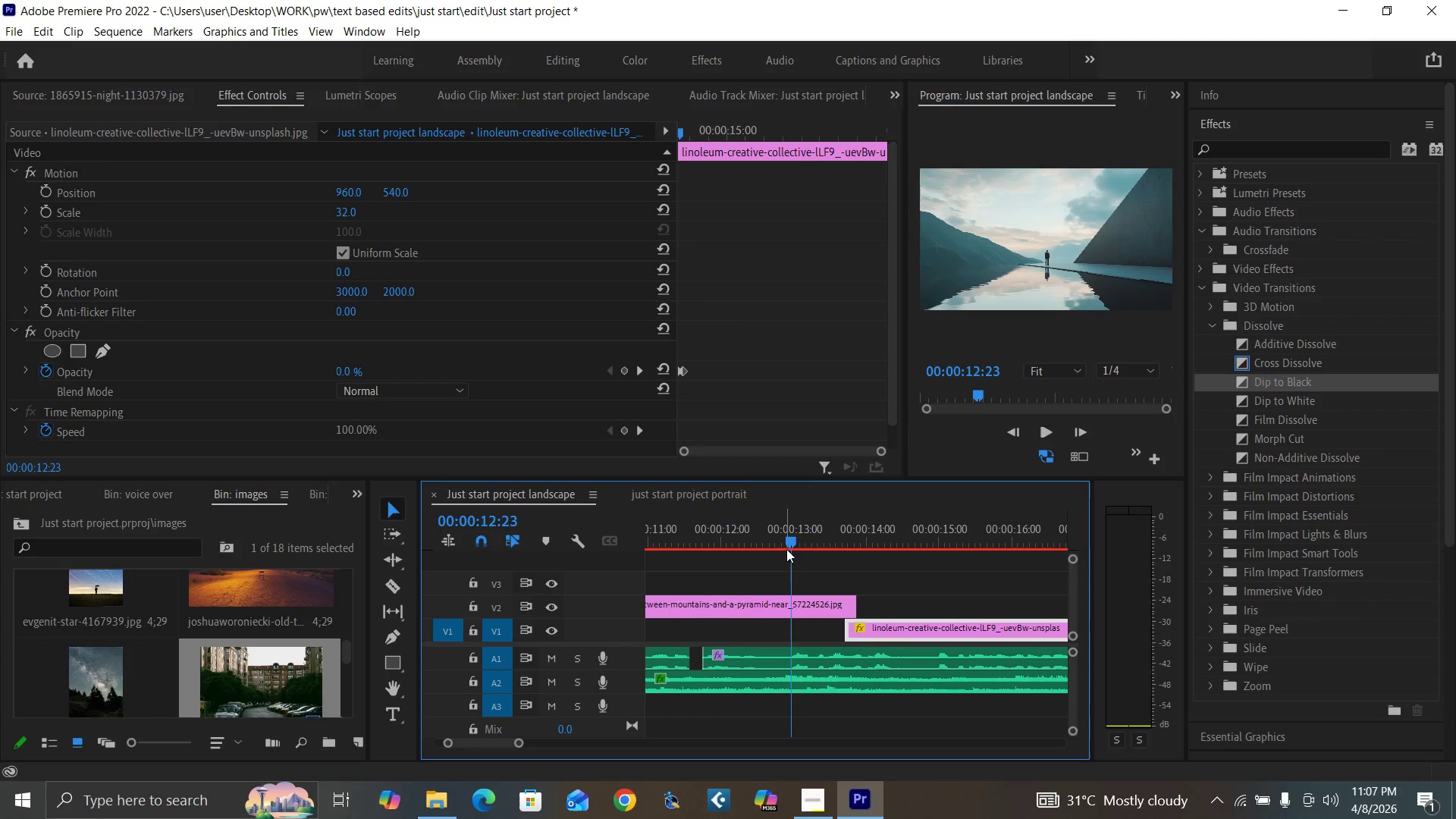 
key(Space)
 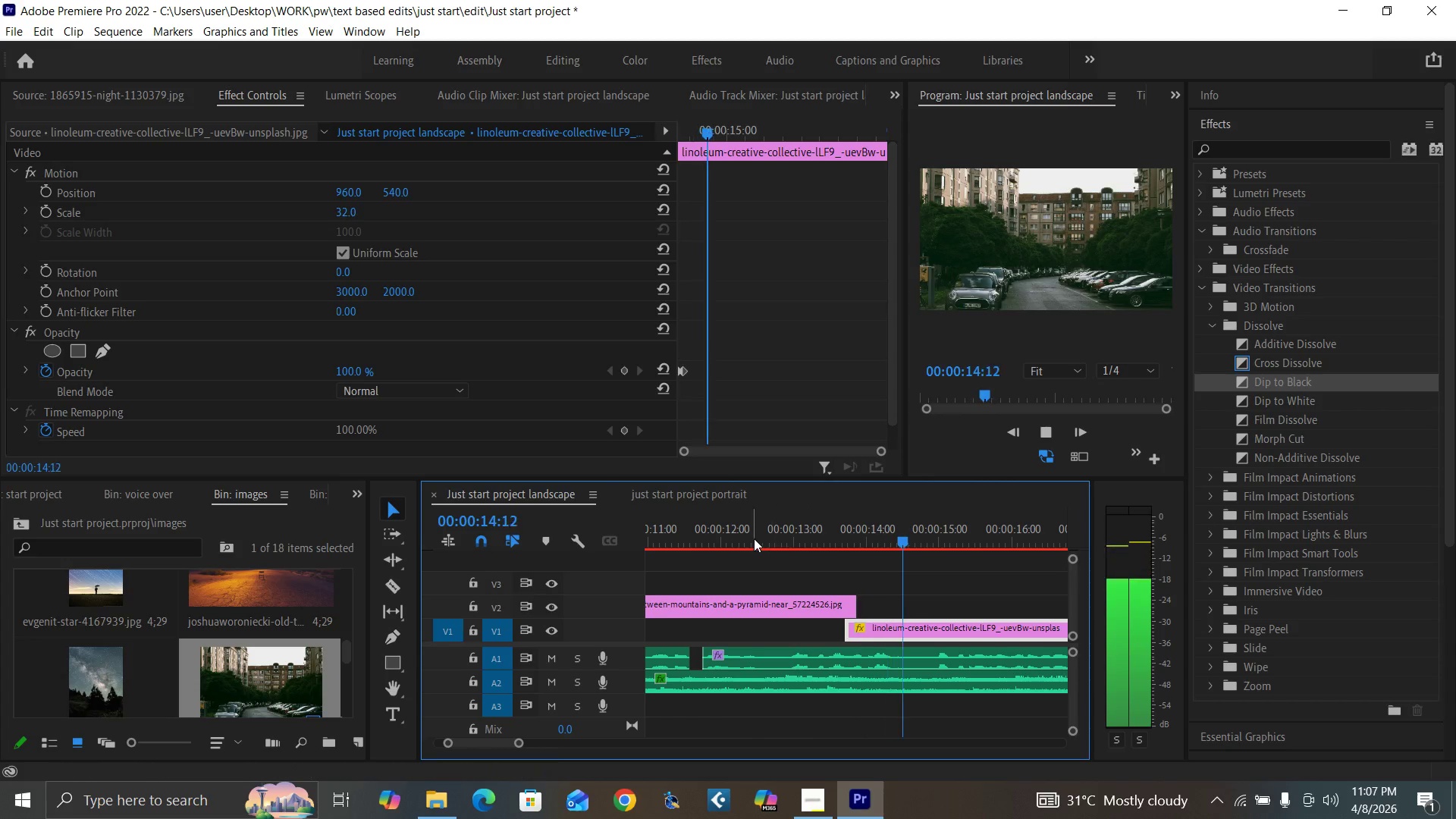 
key(Space)
 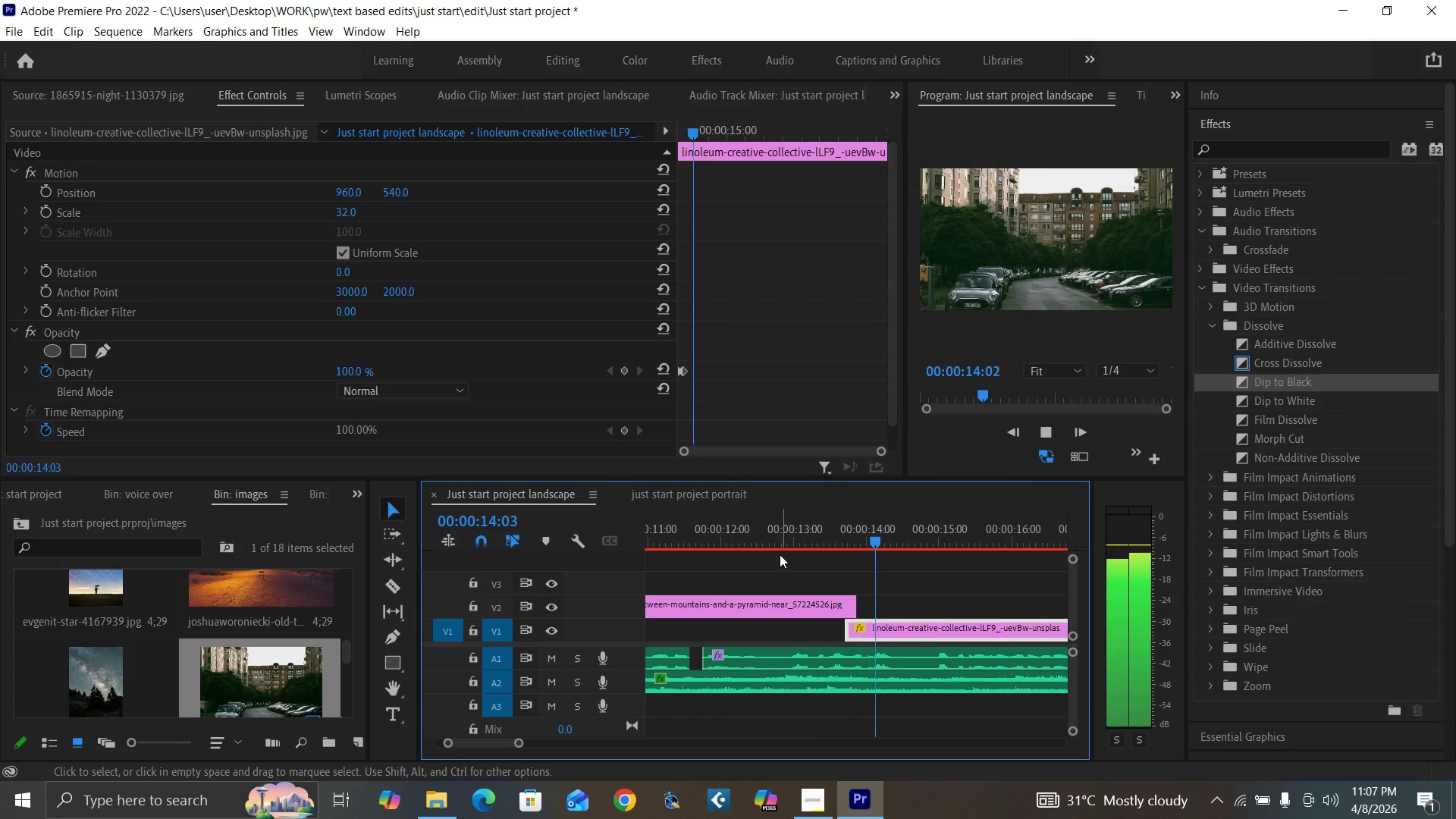 
key(Space)
 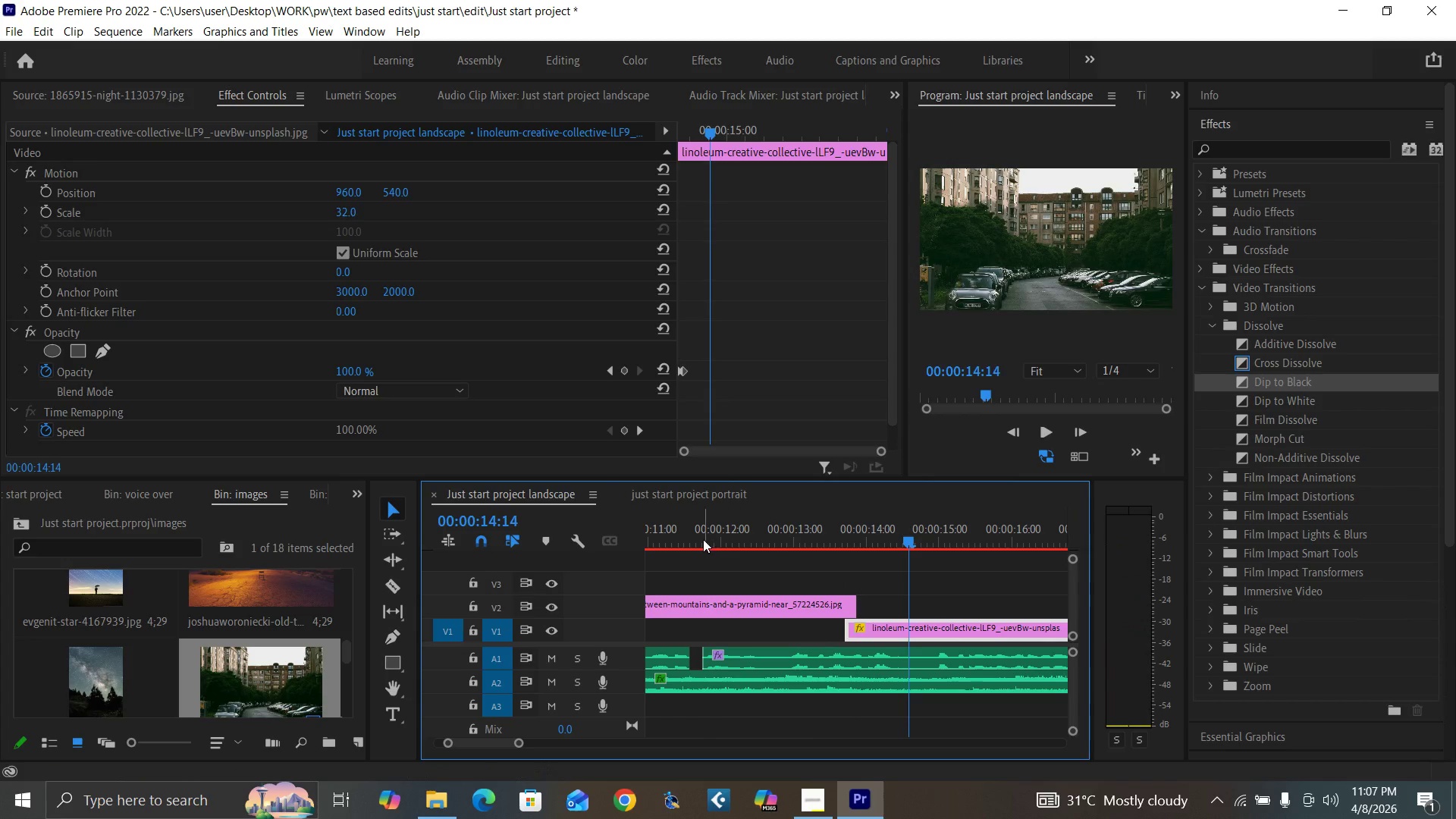 
left_click([703, 539])
 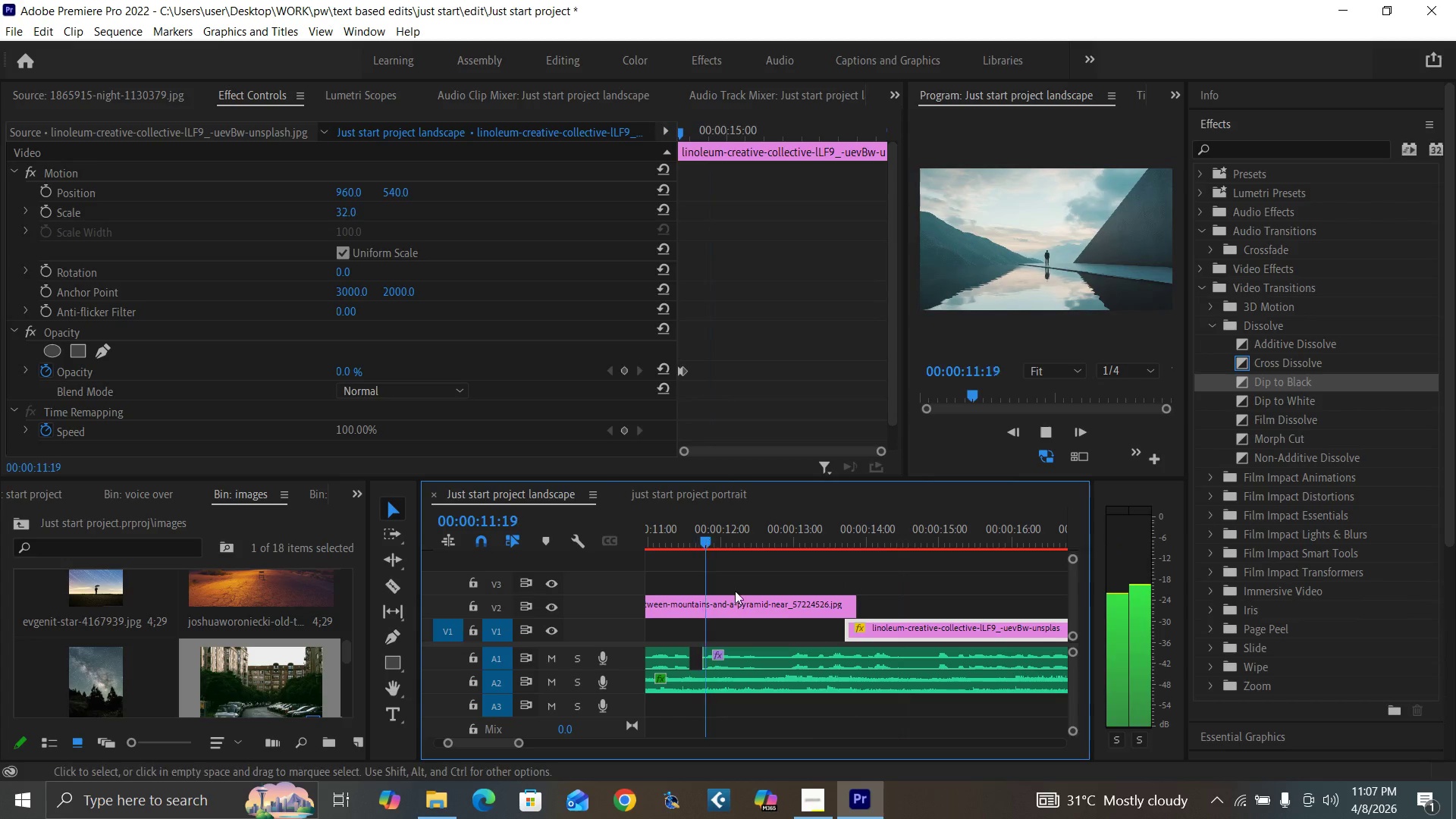 
key(Space)
 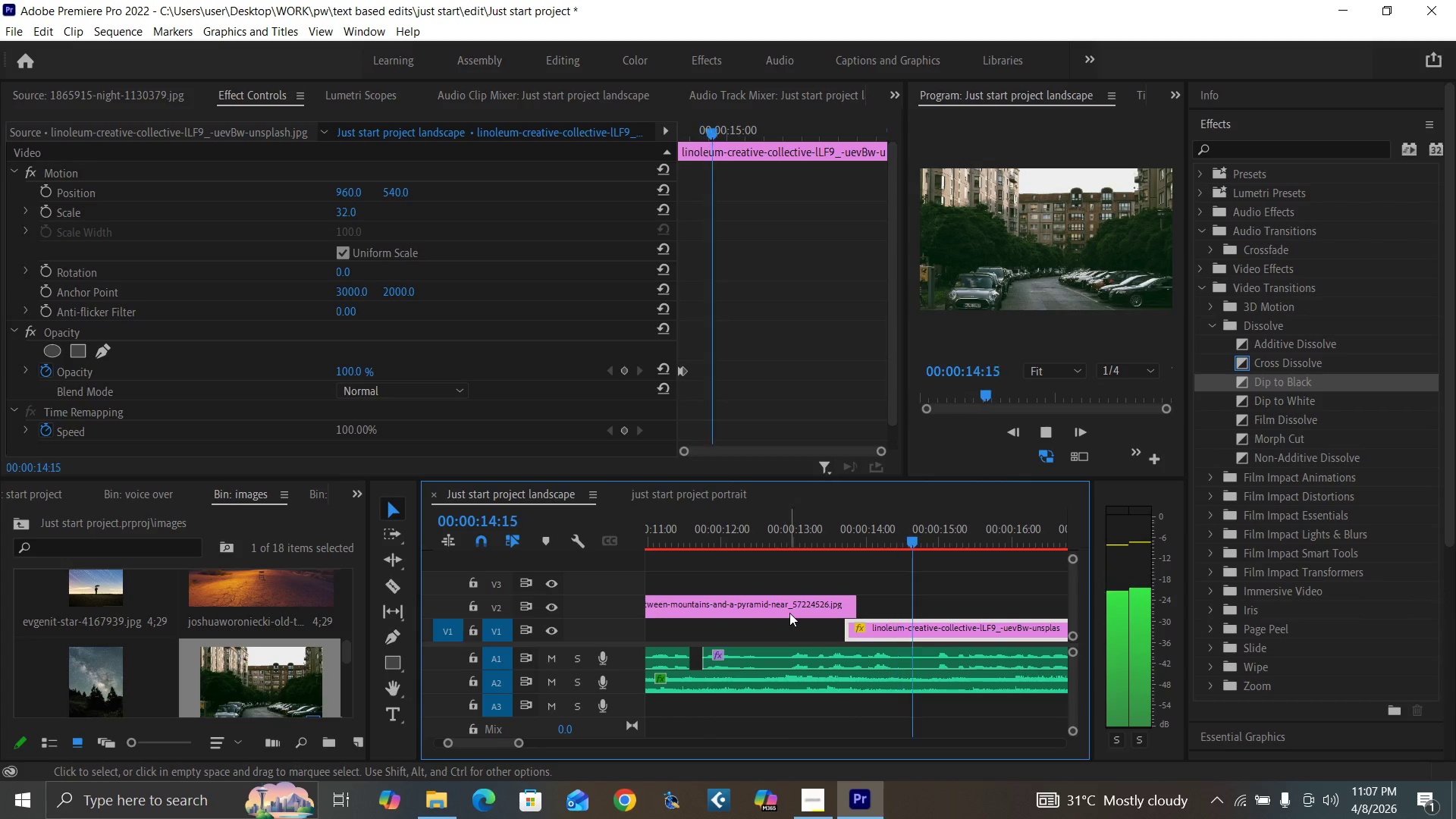 
key(Minus)
 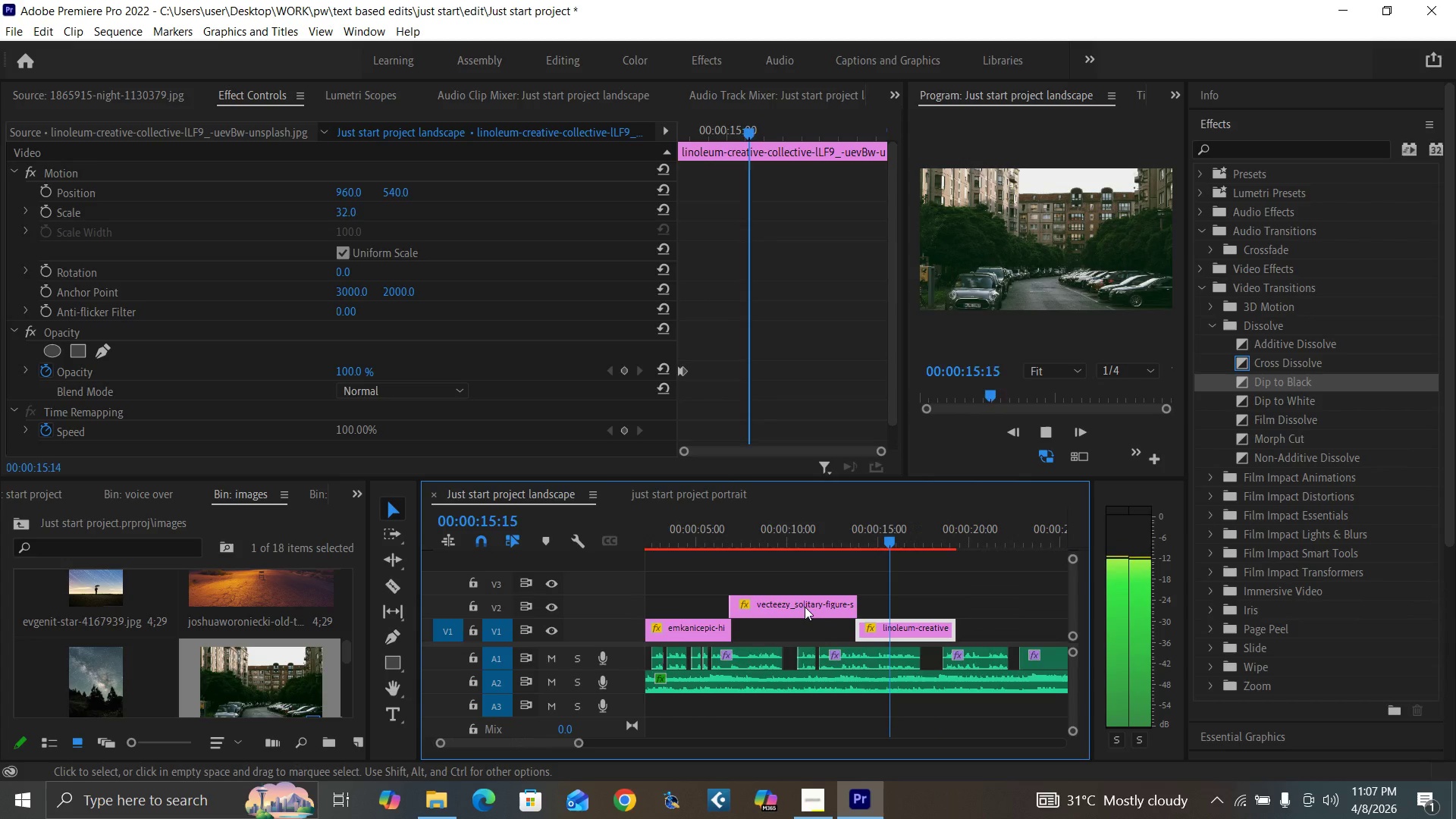 
key(Minus)
 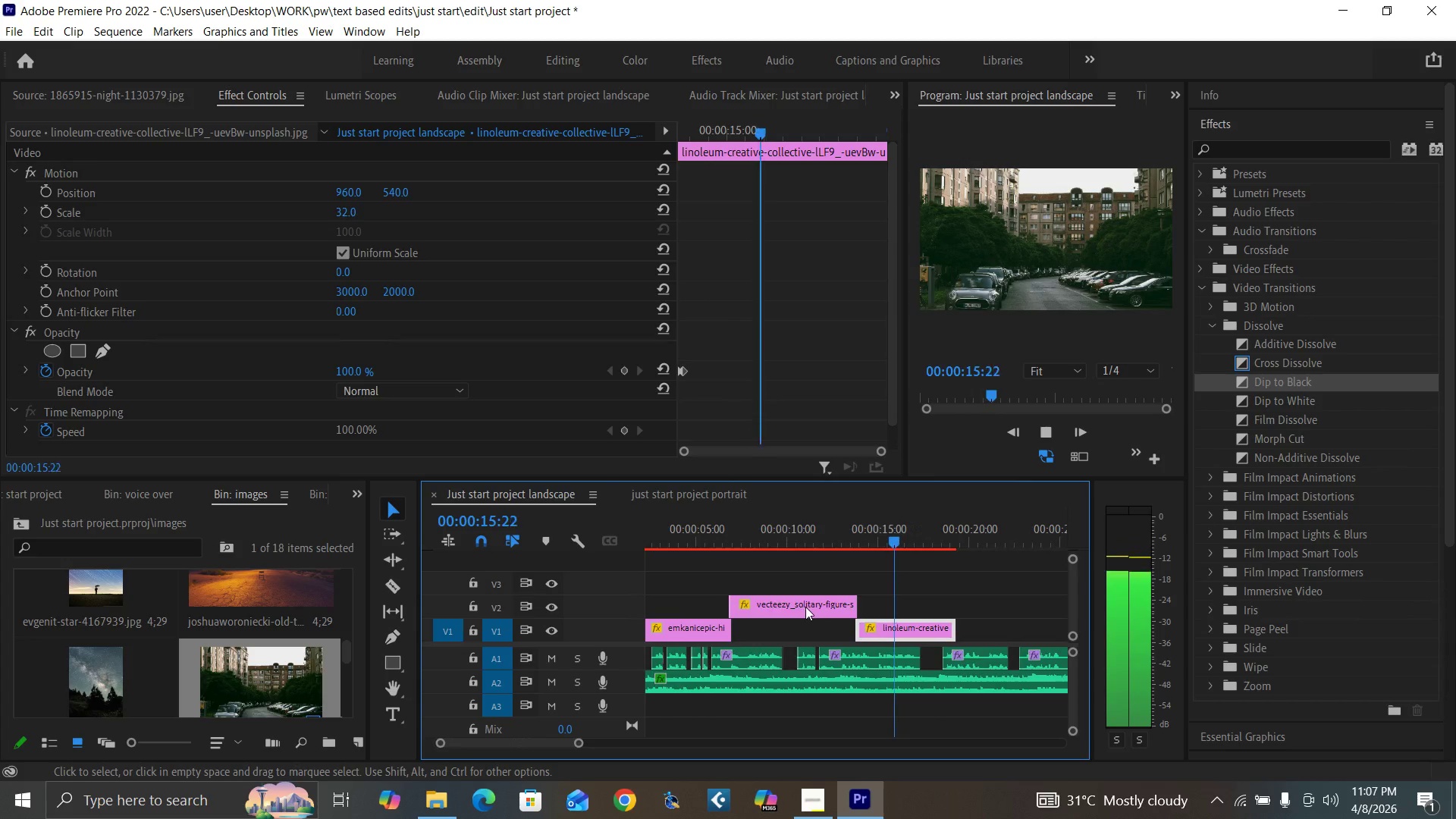 
key(Minus)
 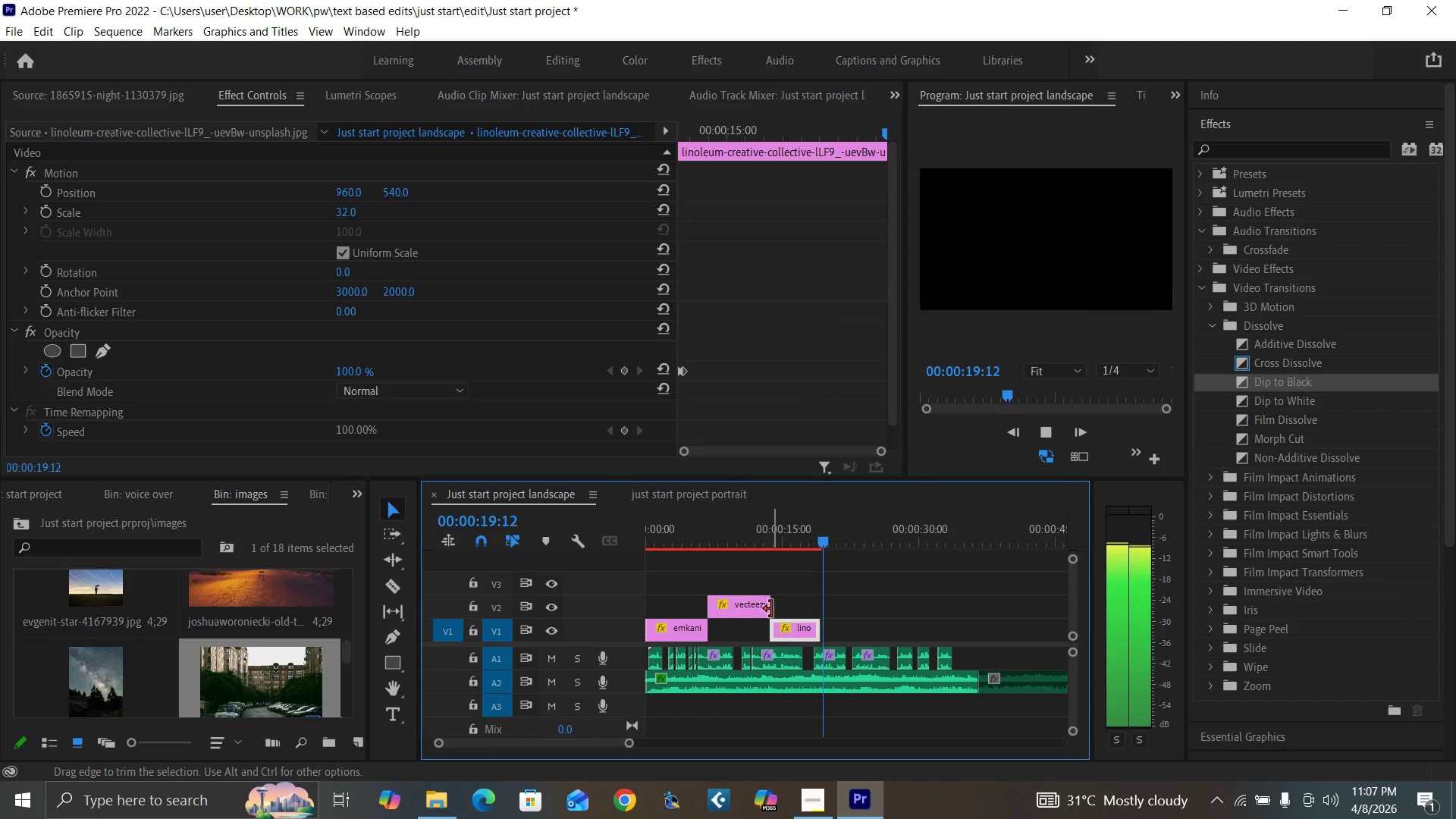 
key(Space)
 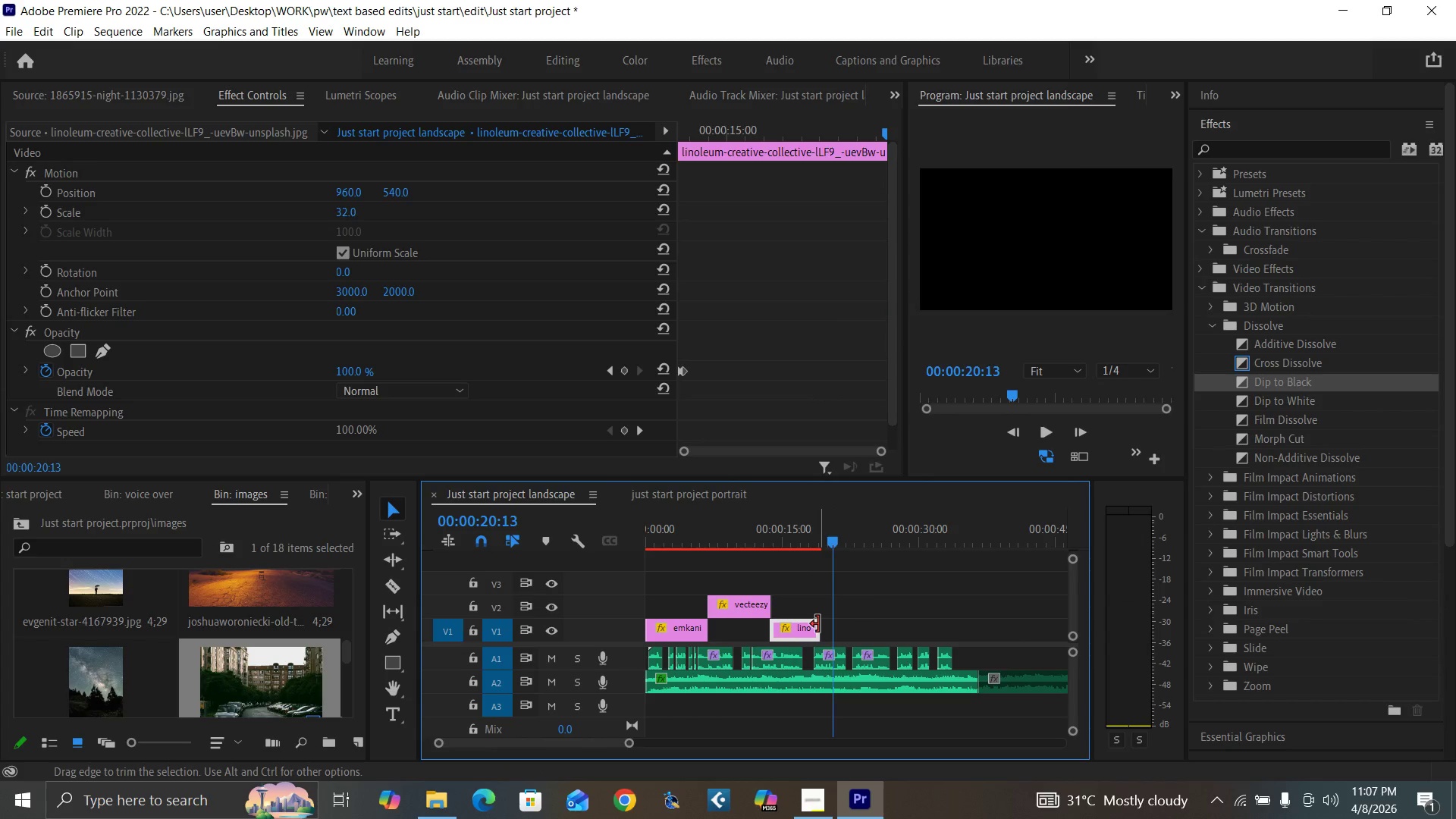 
left_click_drag(start_coordinate=[818, 624], to_coordinate=[833, 630])
 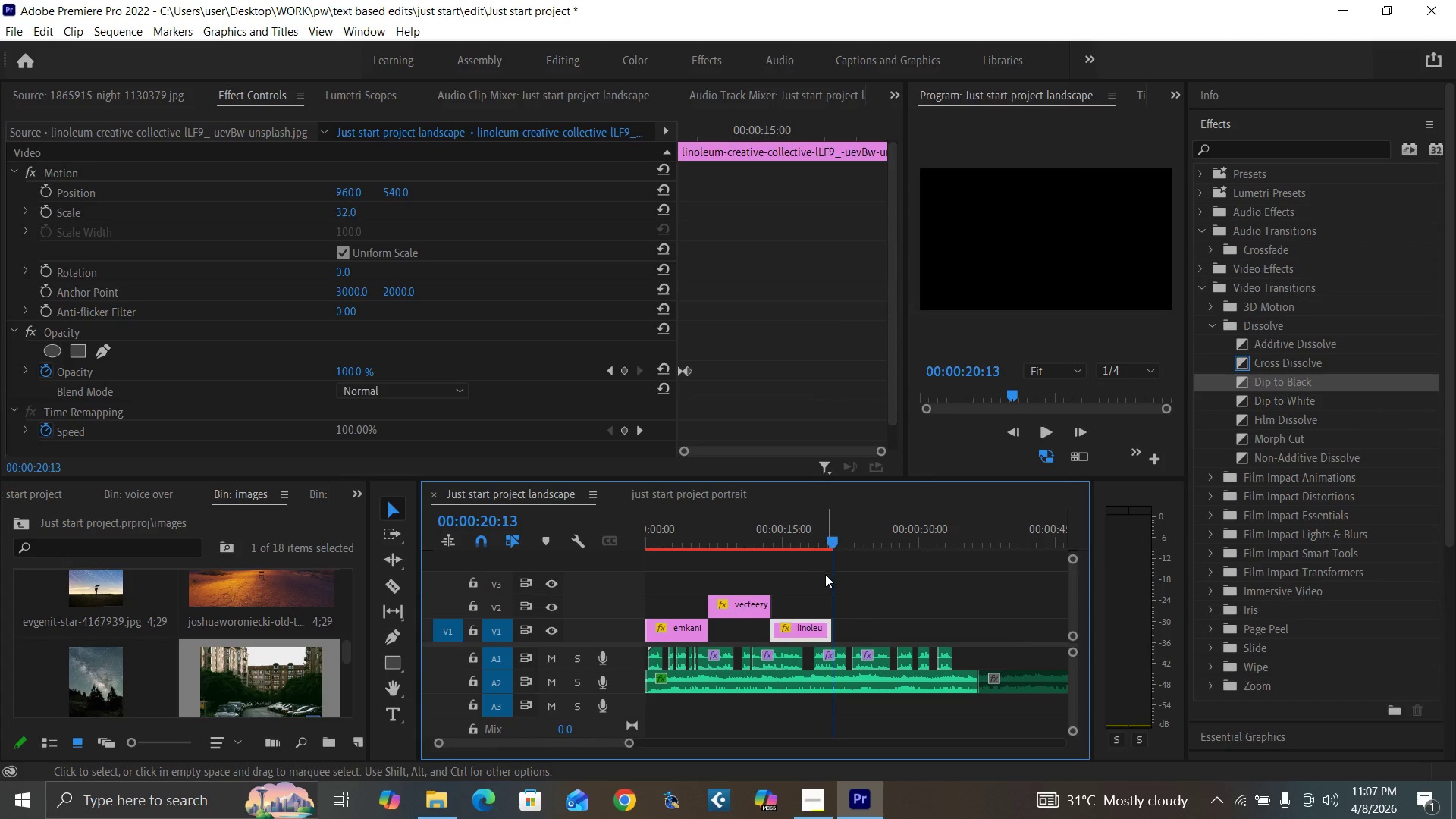 
key(Control+S)
 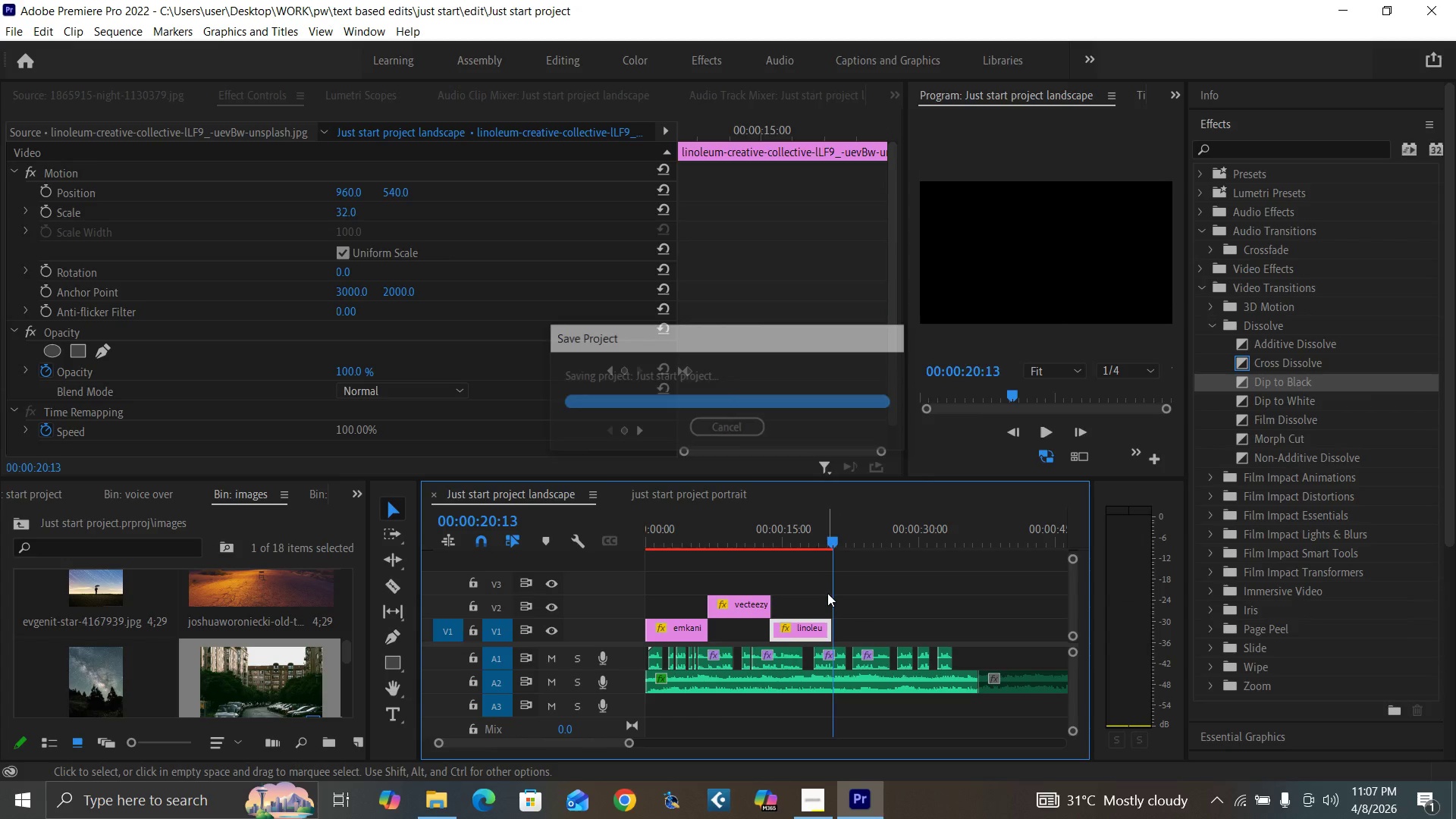 
key(Equal)
 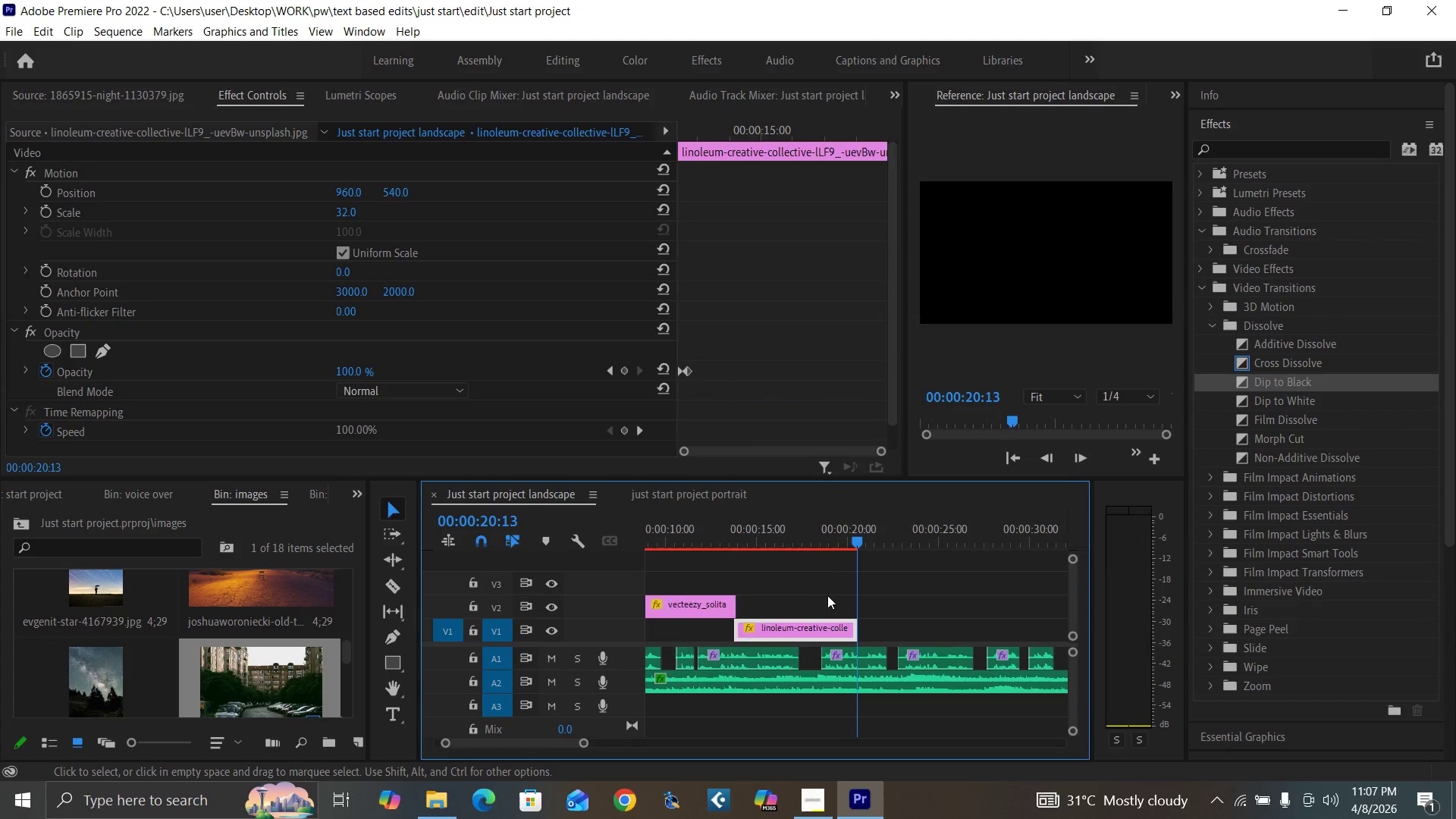 
key(Equal)
 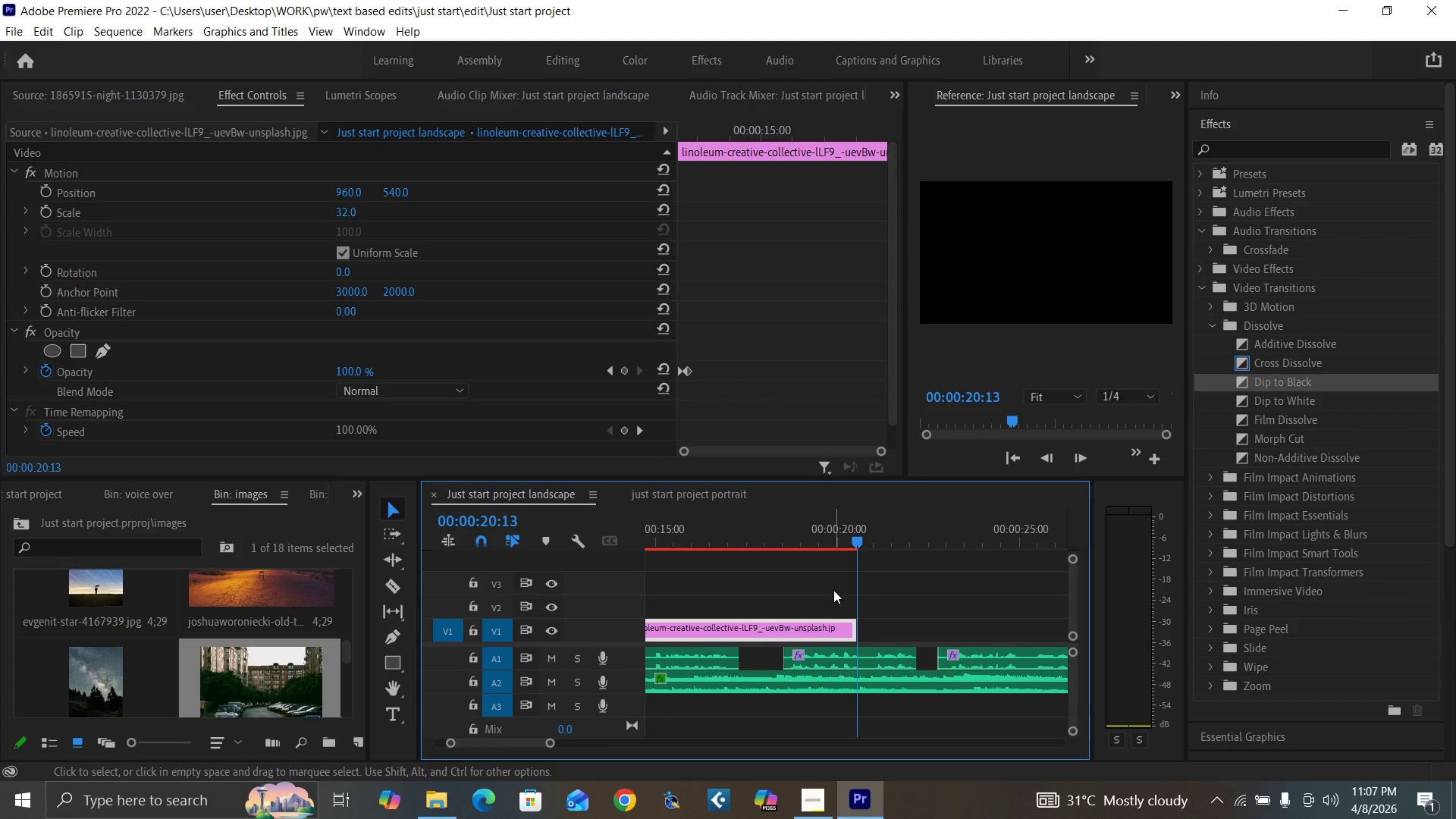 
key(Minus)
 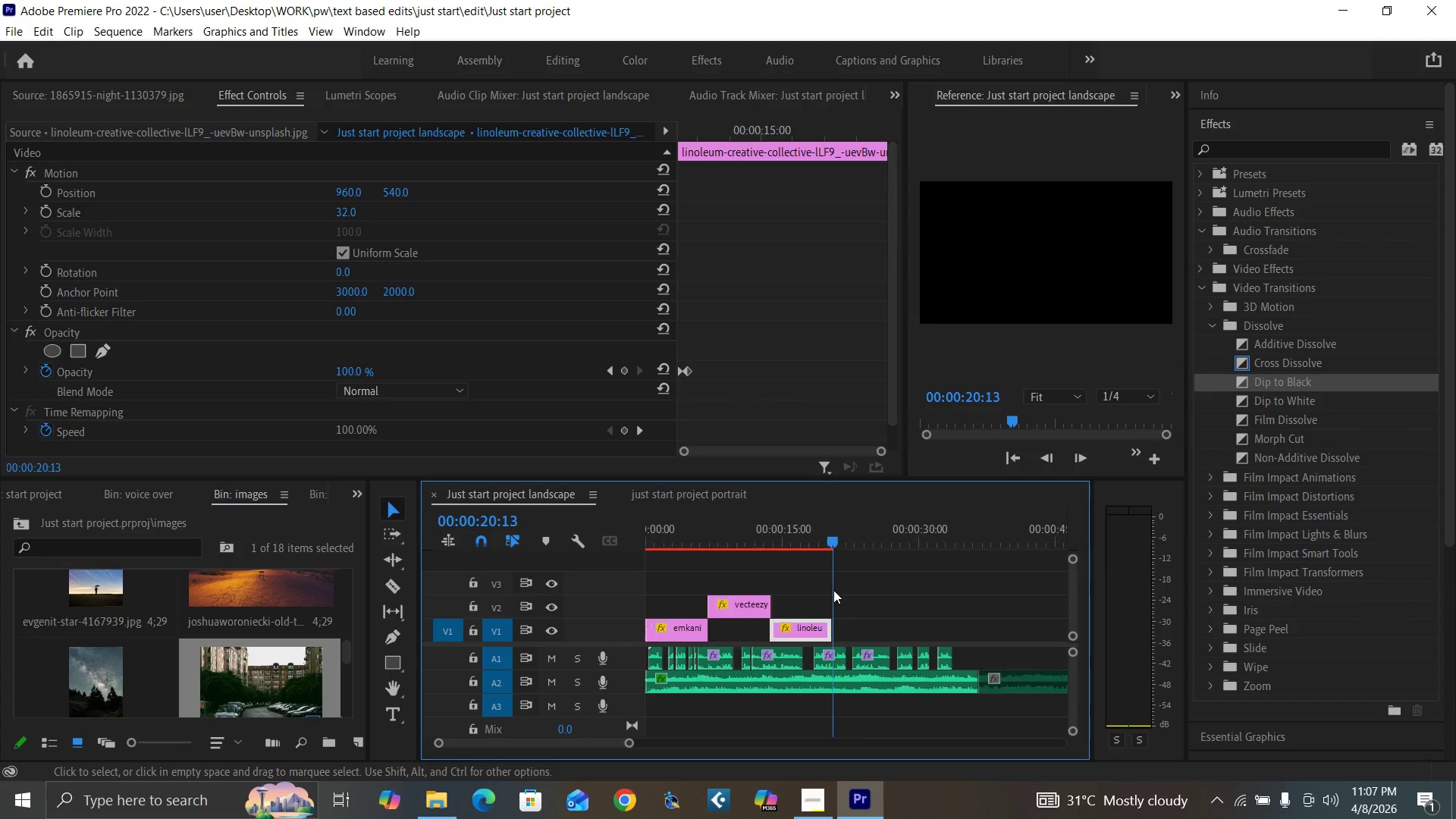 
key(Minus)
 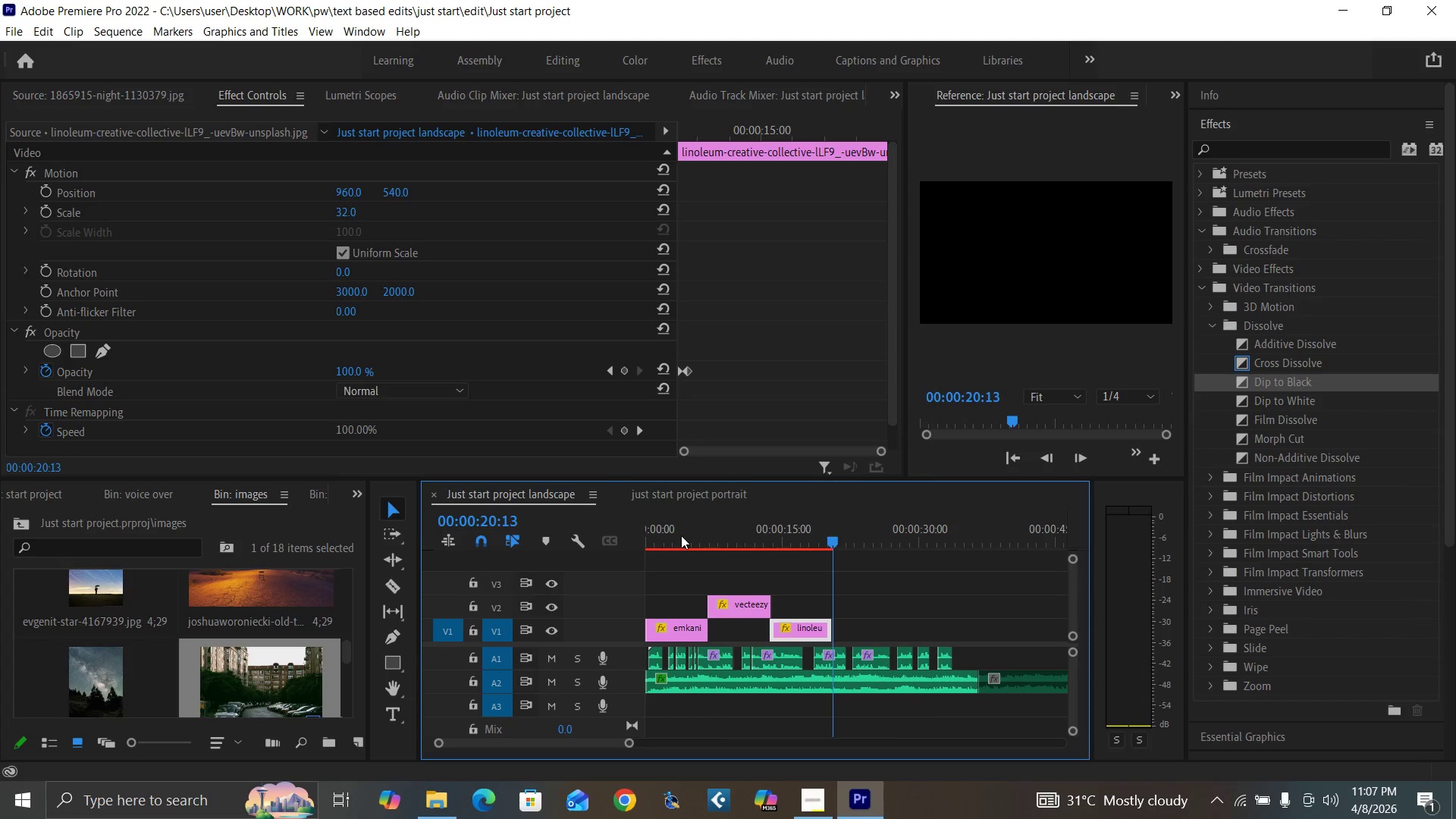 
wait(6.5)
 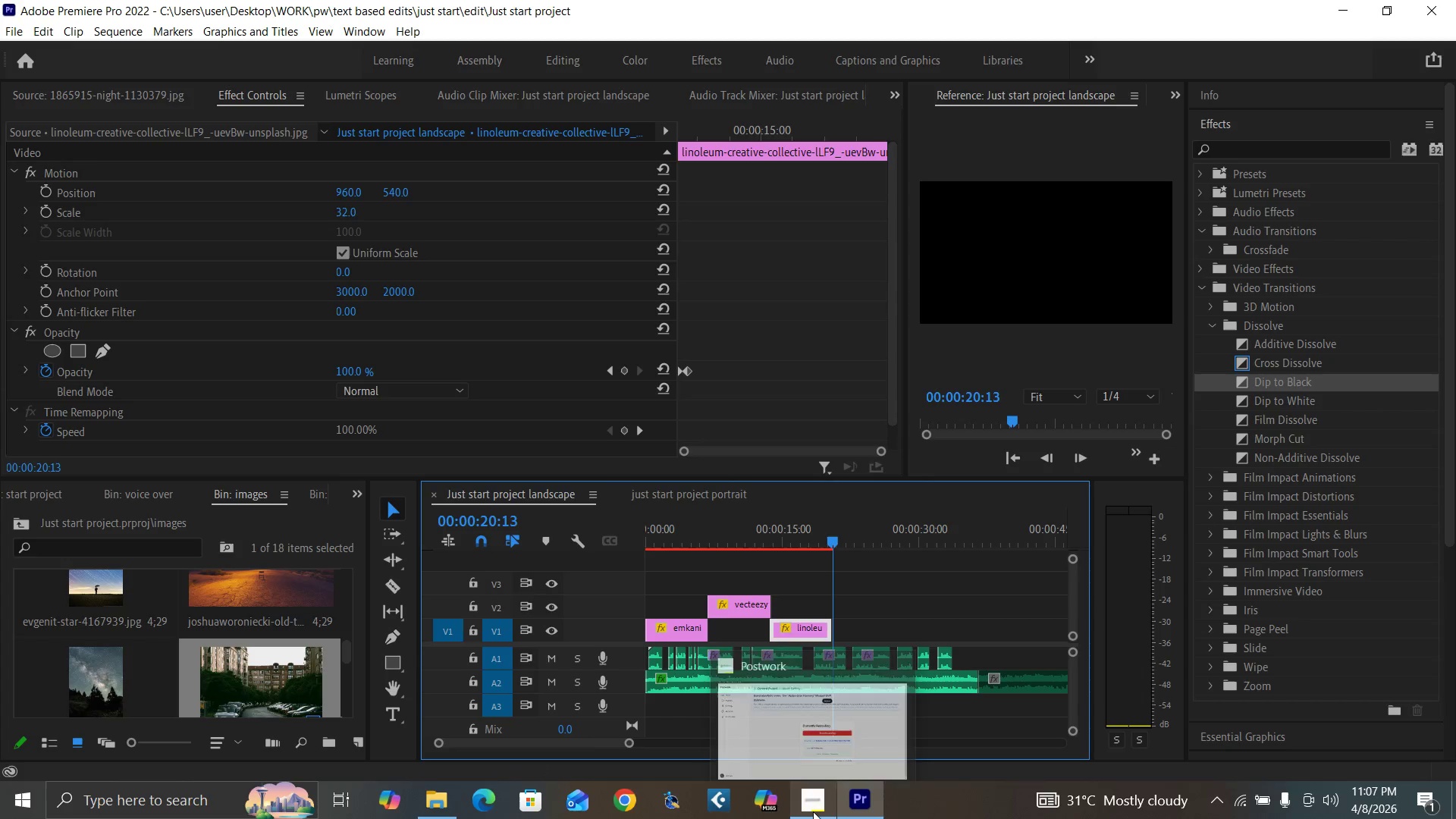 
left_click_drag(start_coordinate=[348, 655], to_coordinate=[432, 647])
 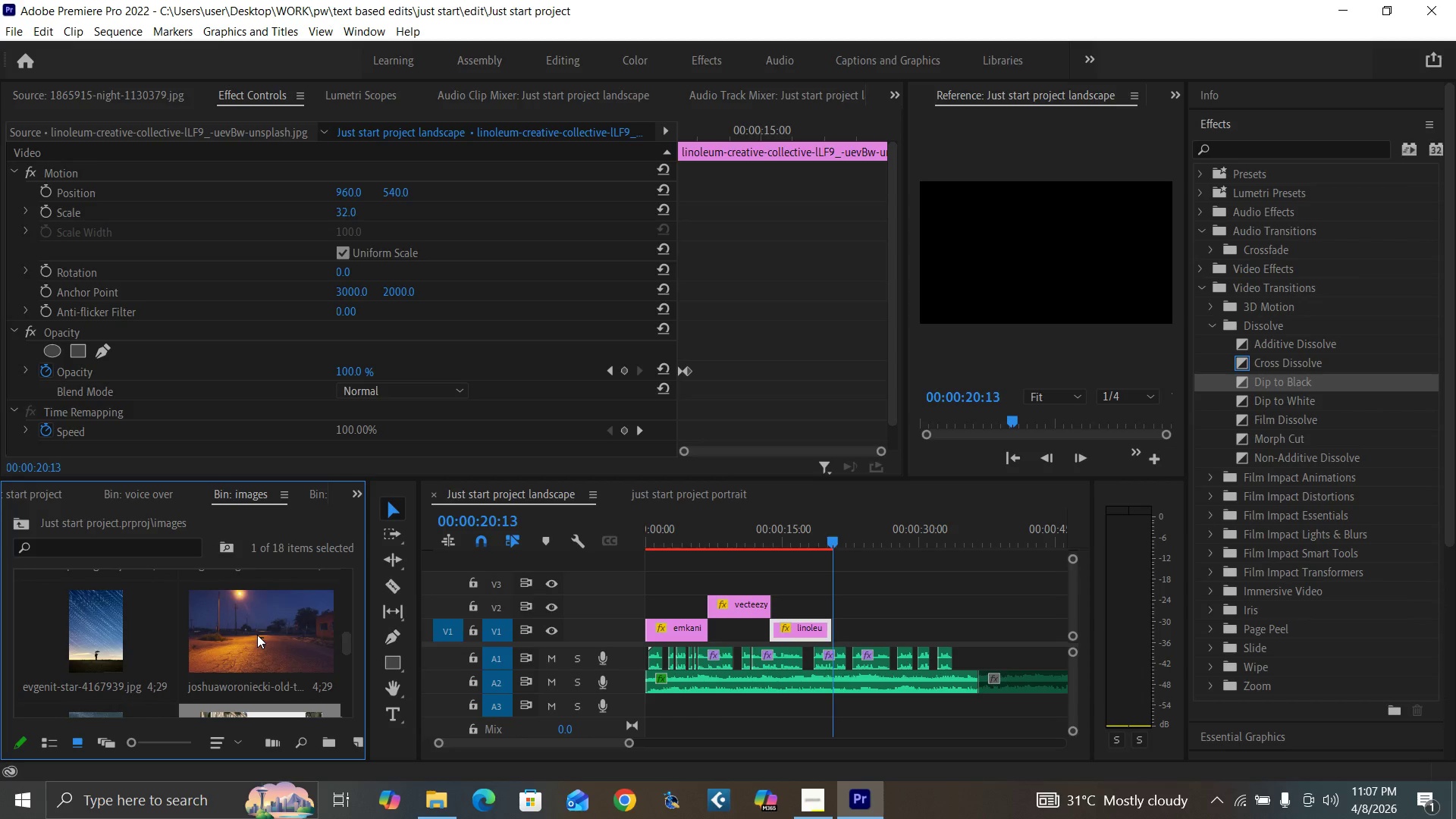 
left_click_drag(start_coordinate=[257, 635], to_coordinate=[835, 597])
 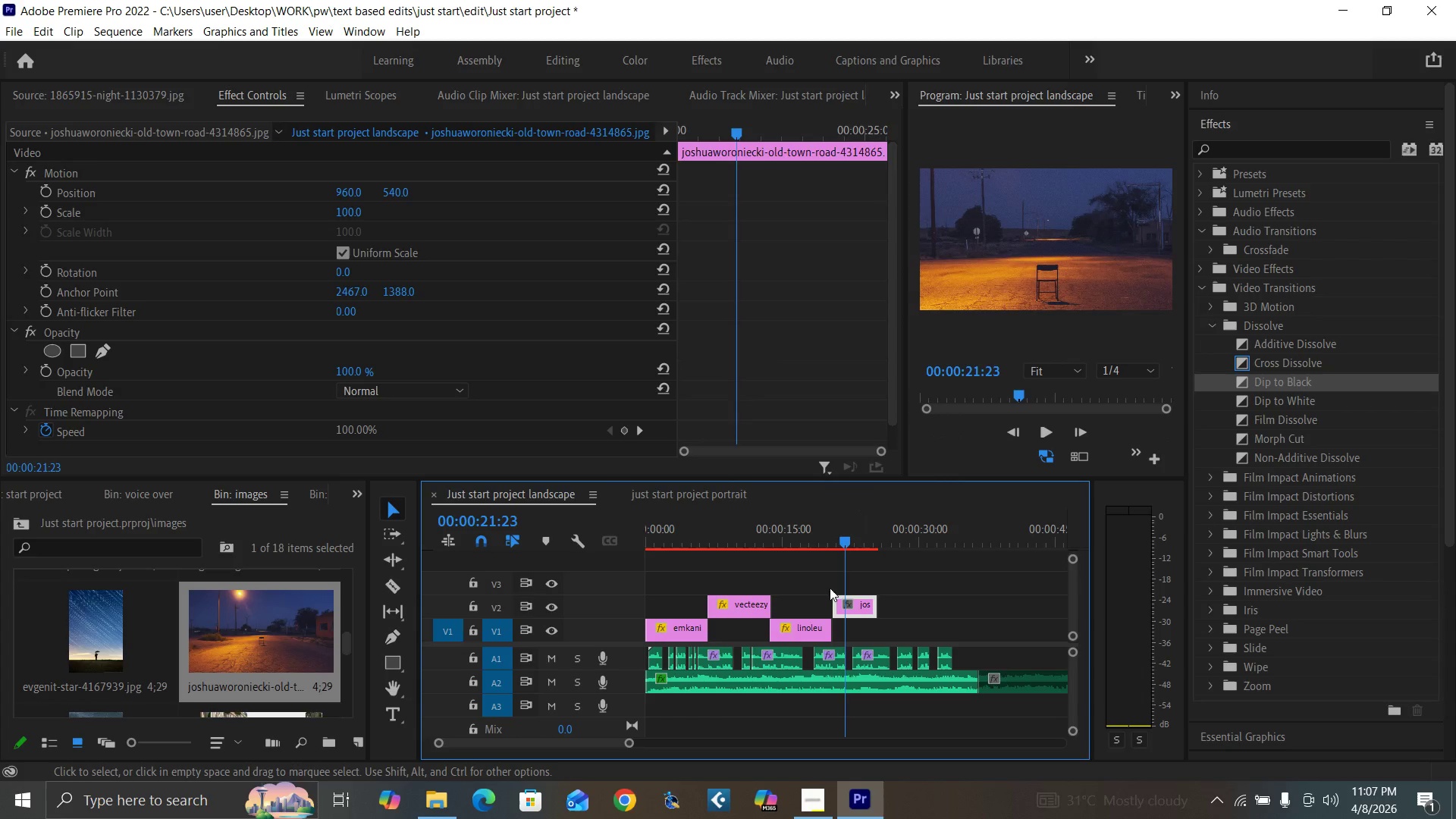 
wait(6.66)
 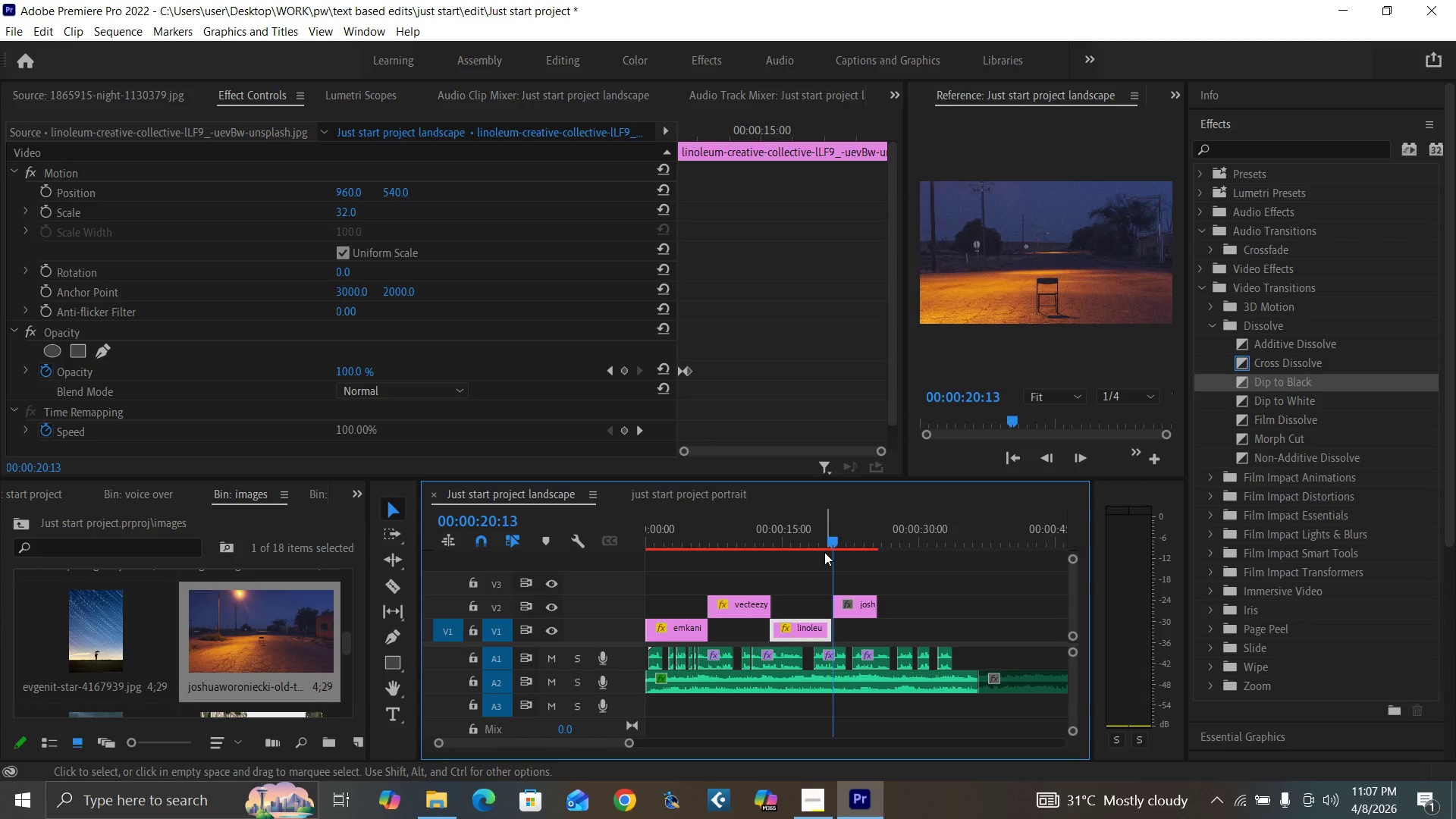 
left_click_drag(start_coordinate=[906, 328], to_coordinate=[789, 353])
 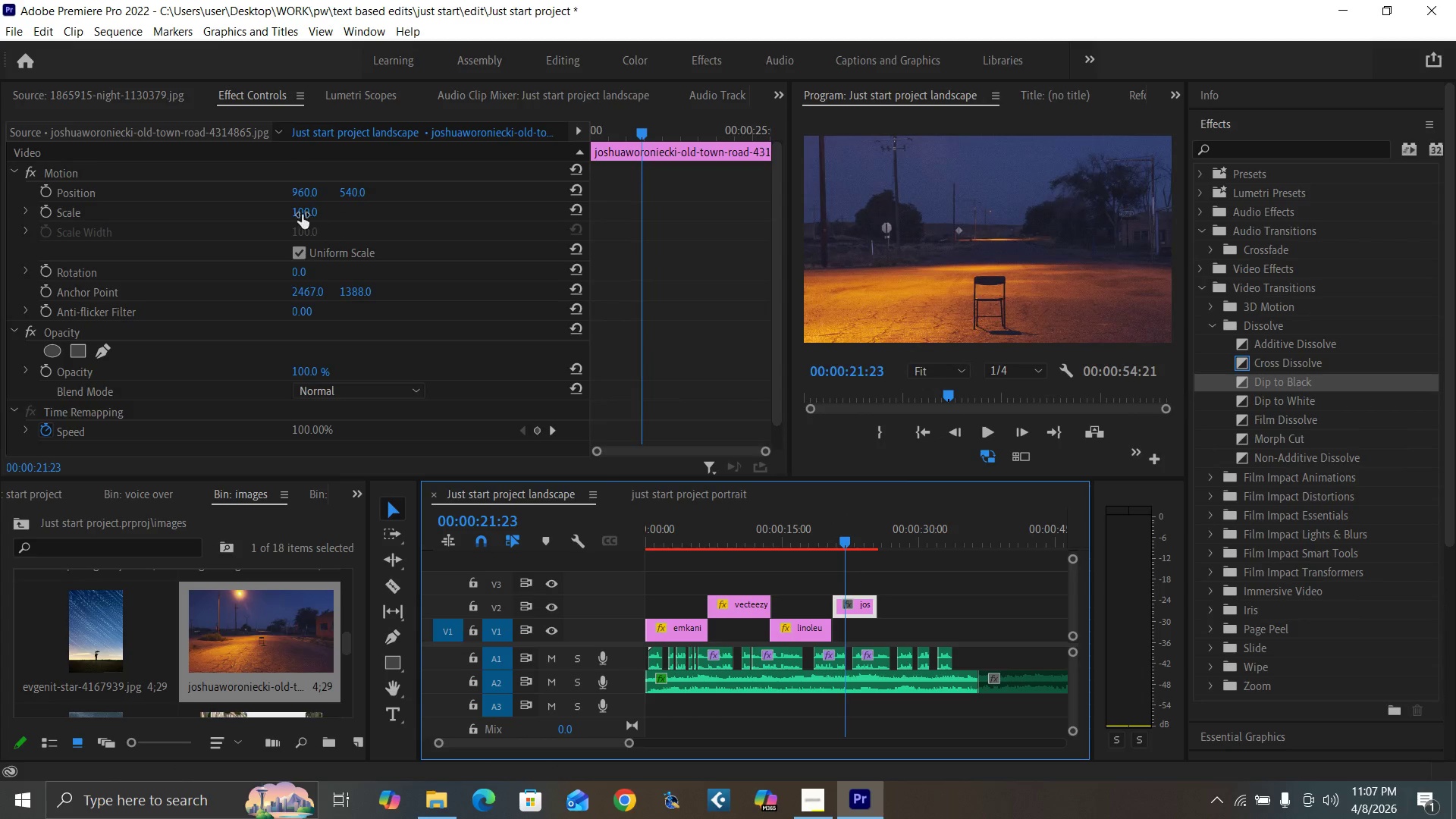 
left_click([300, 215])
 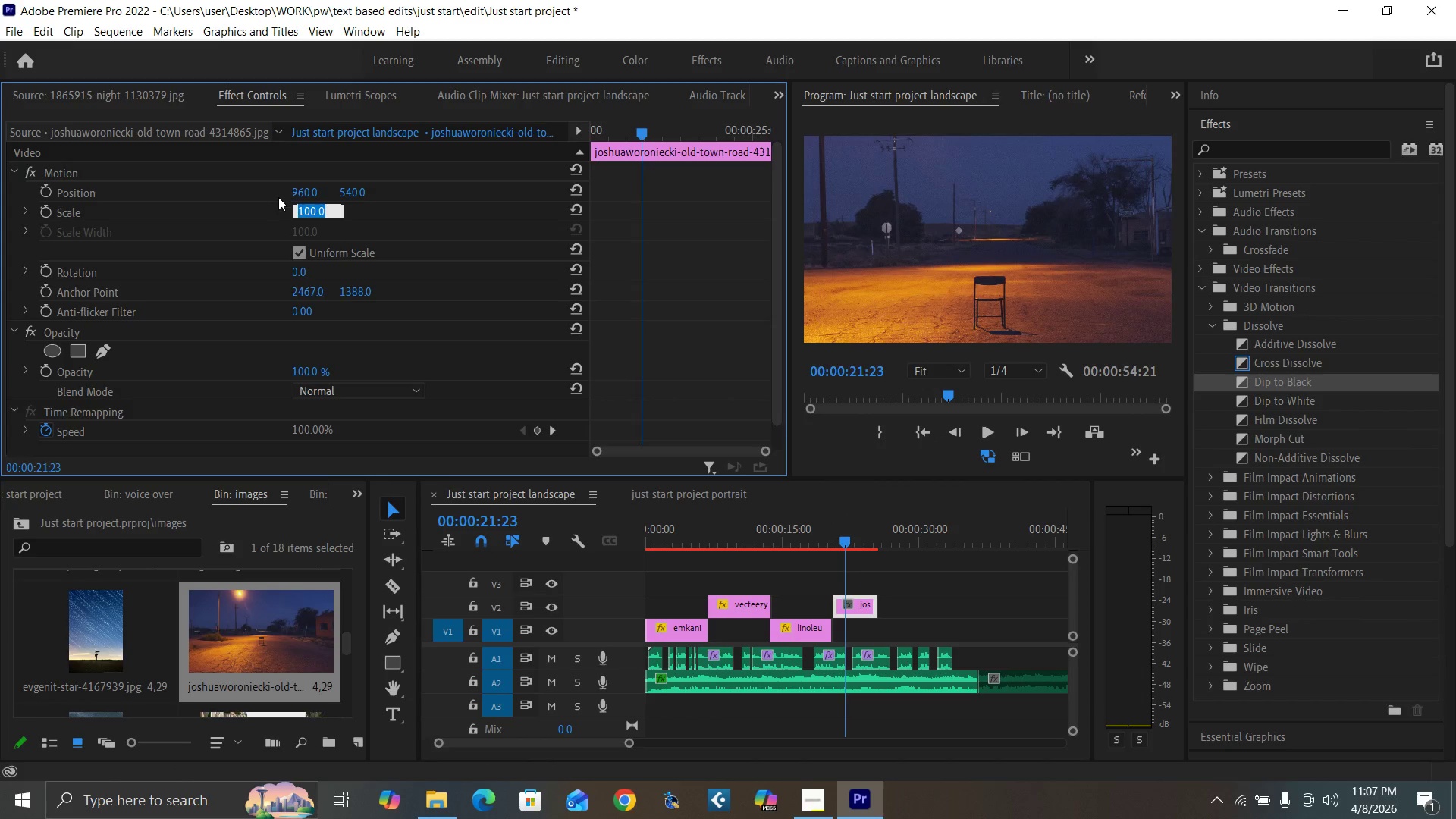 
type(50)
 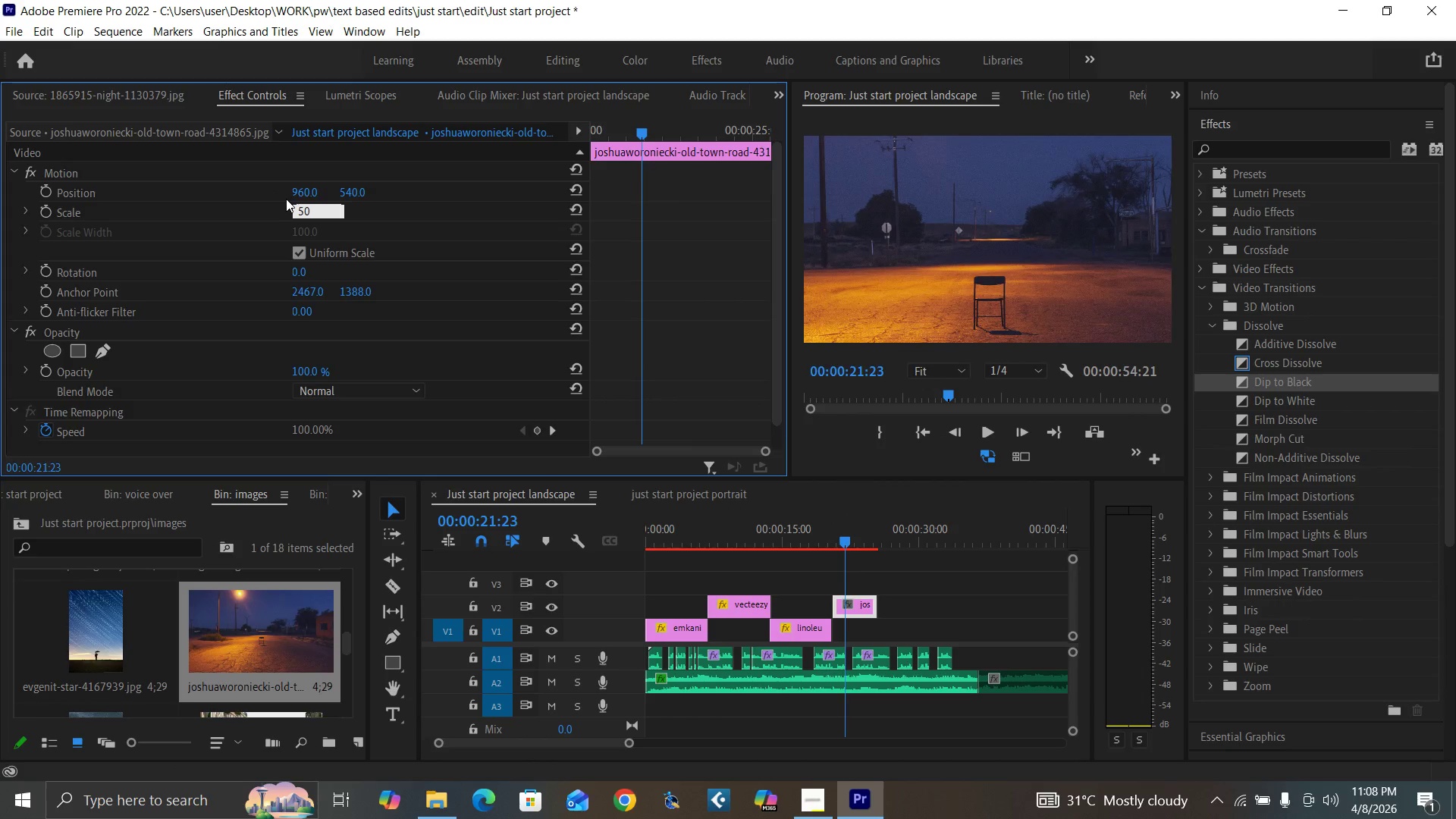 
key(Enter)
 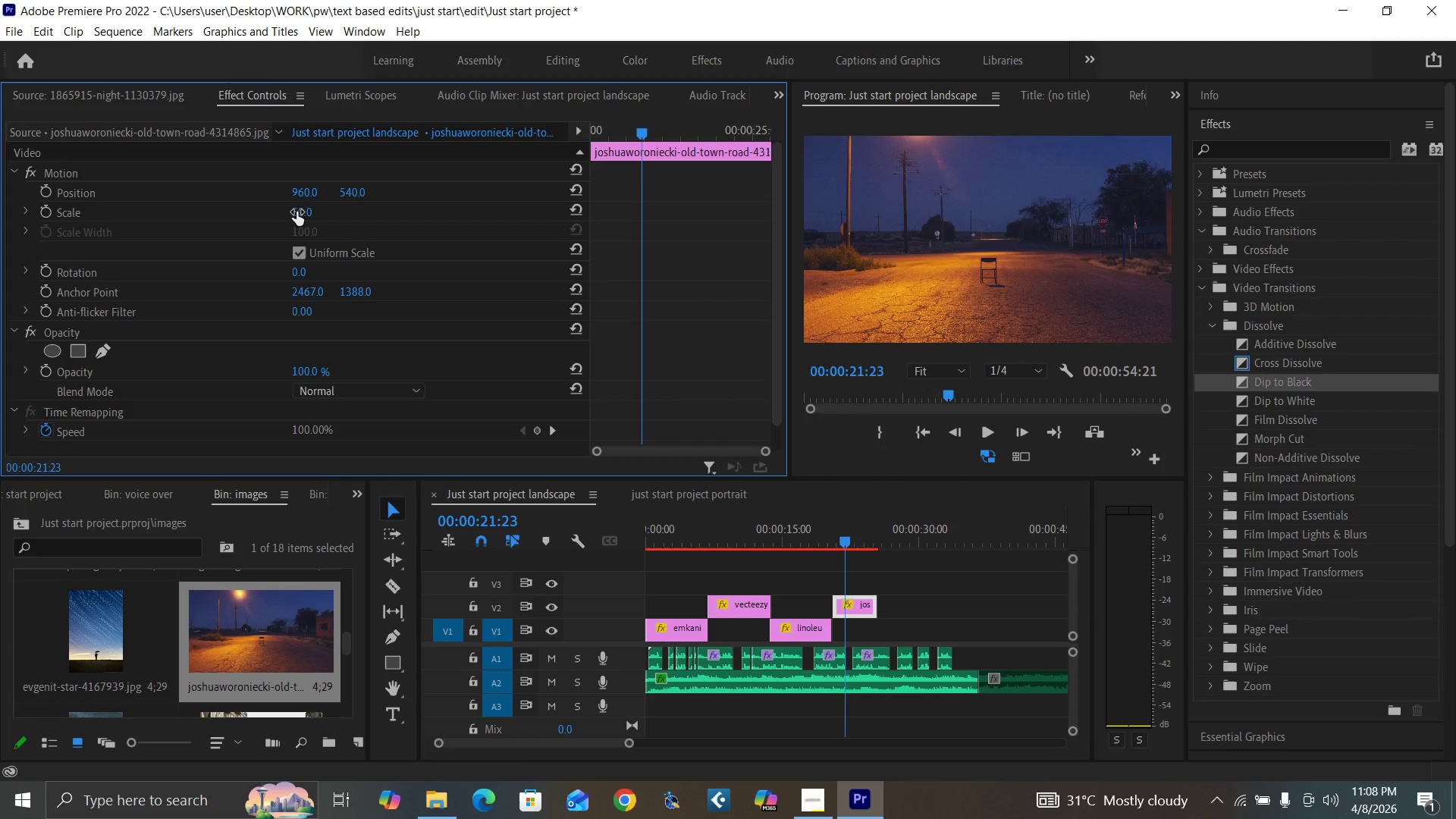 
left_click([297, 213])
 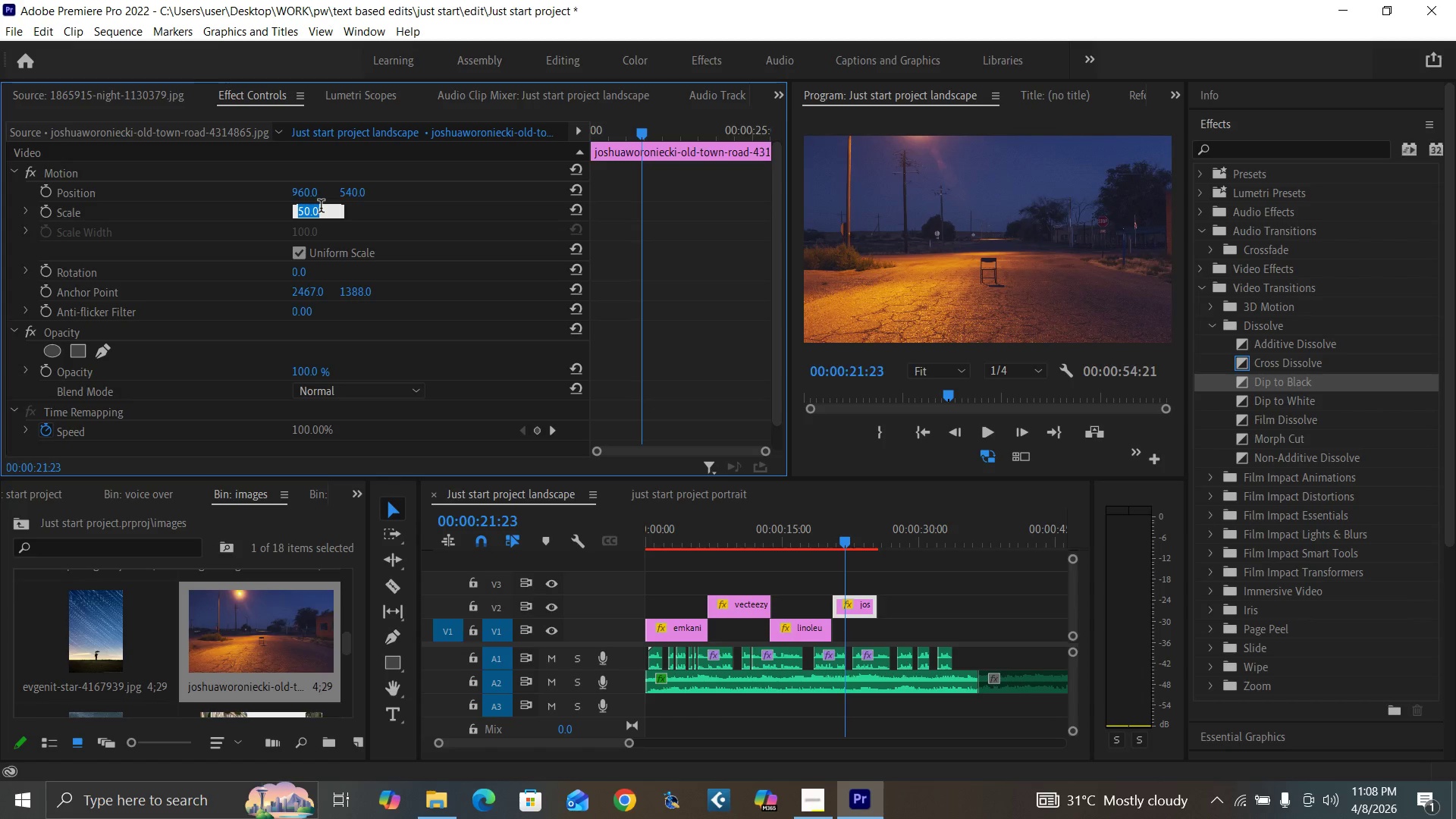 
type(30)
 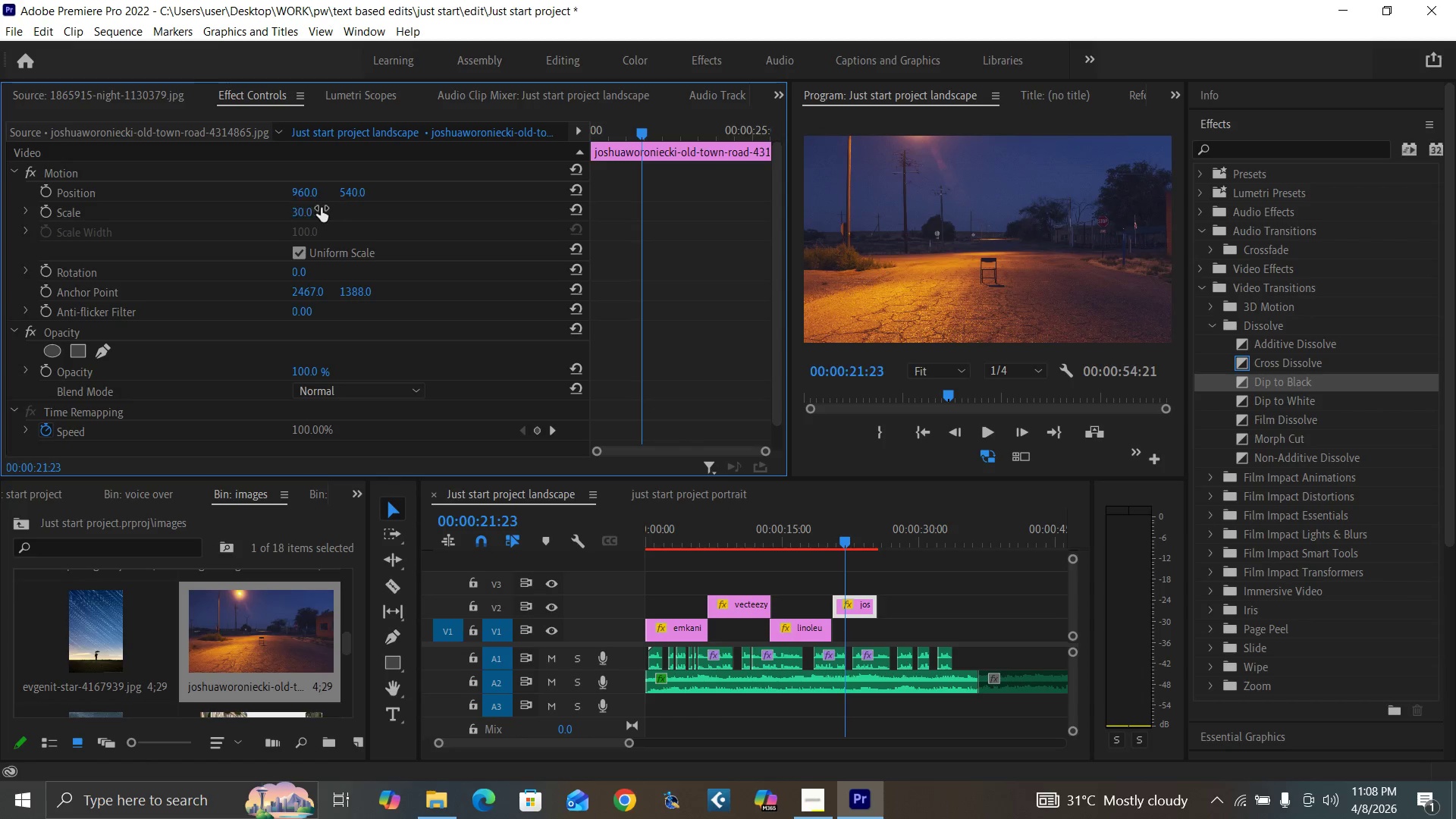 
key(Enter)
 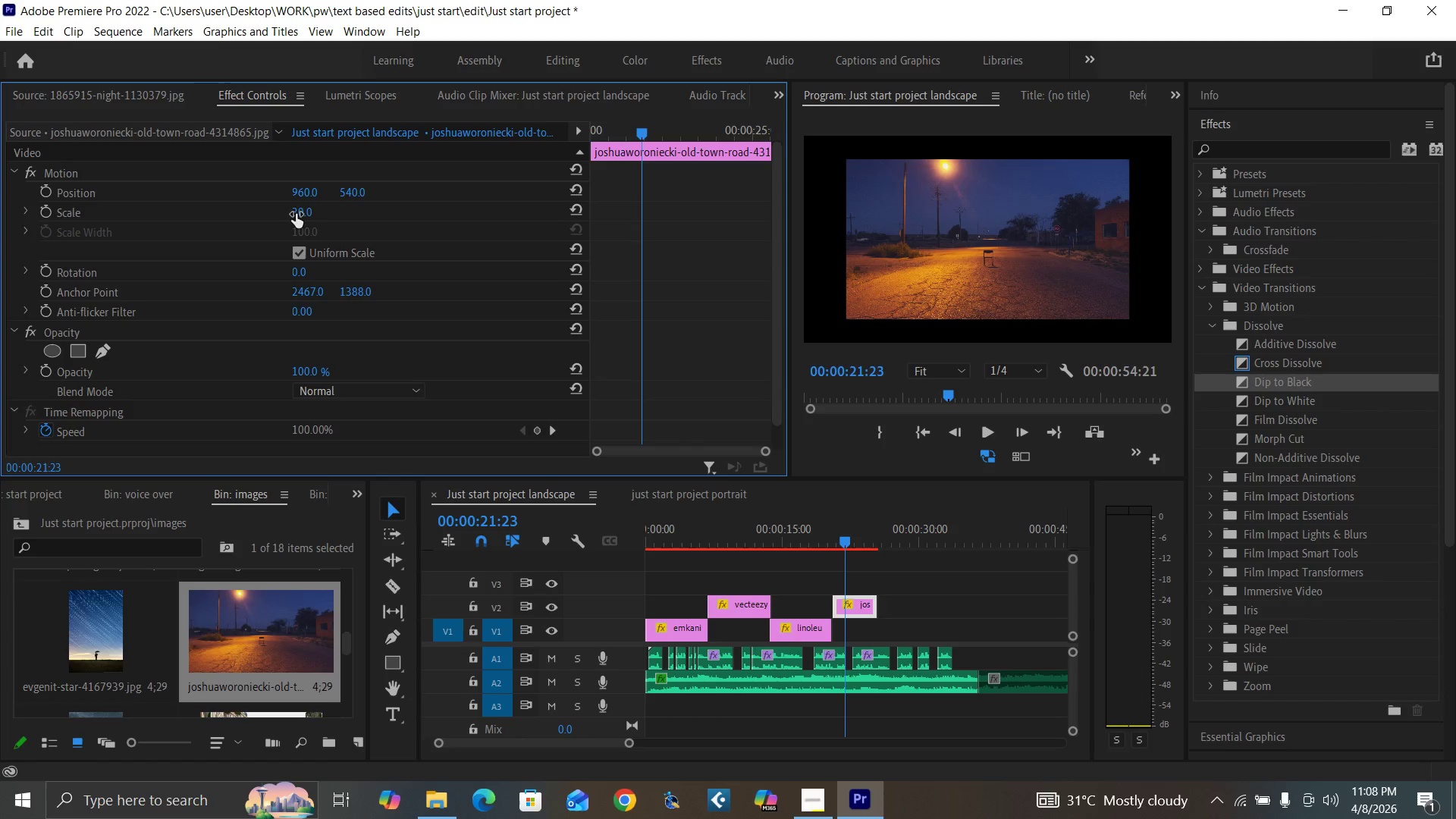 
wait(11.94)
 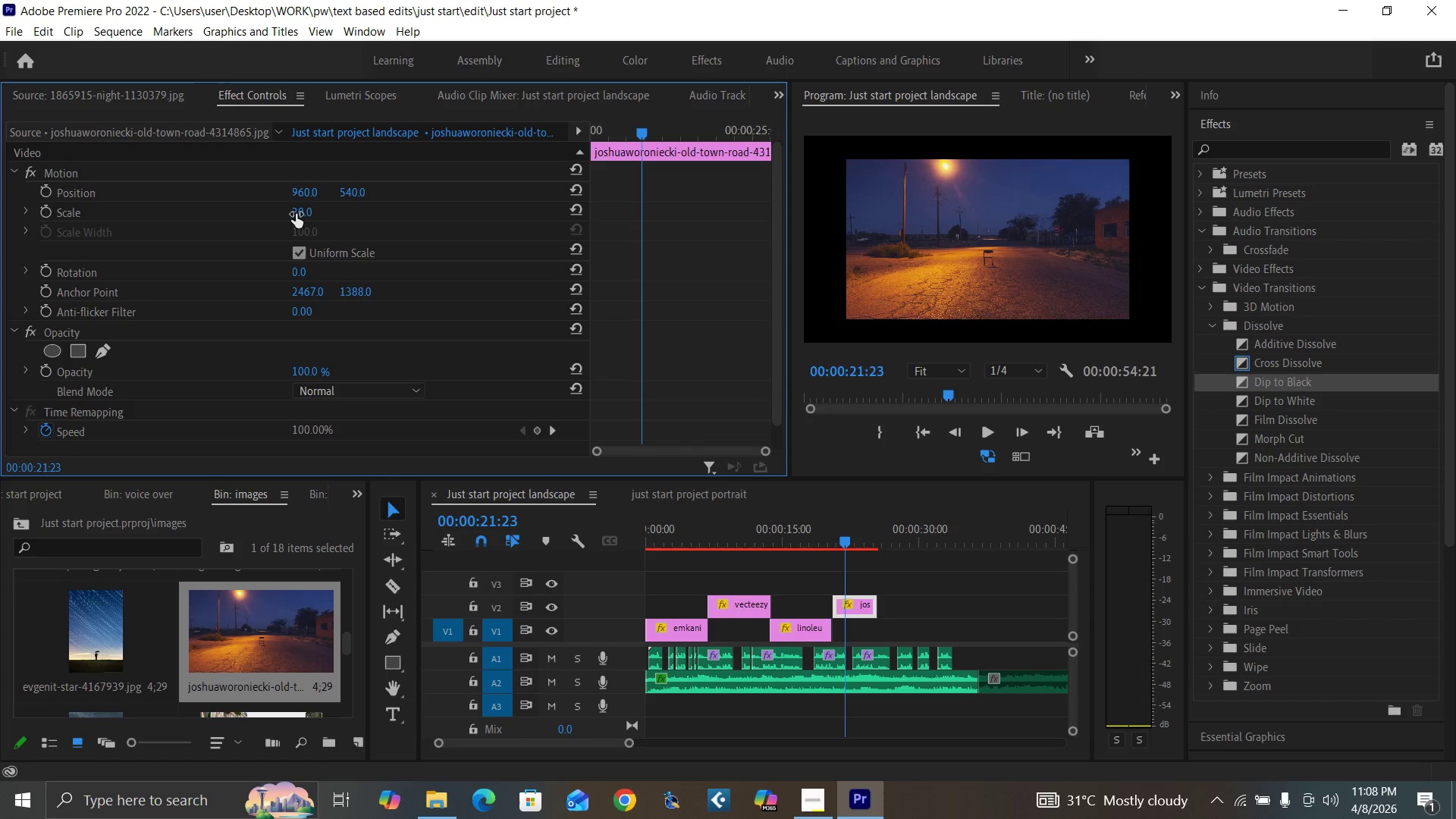 
type(35)
 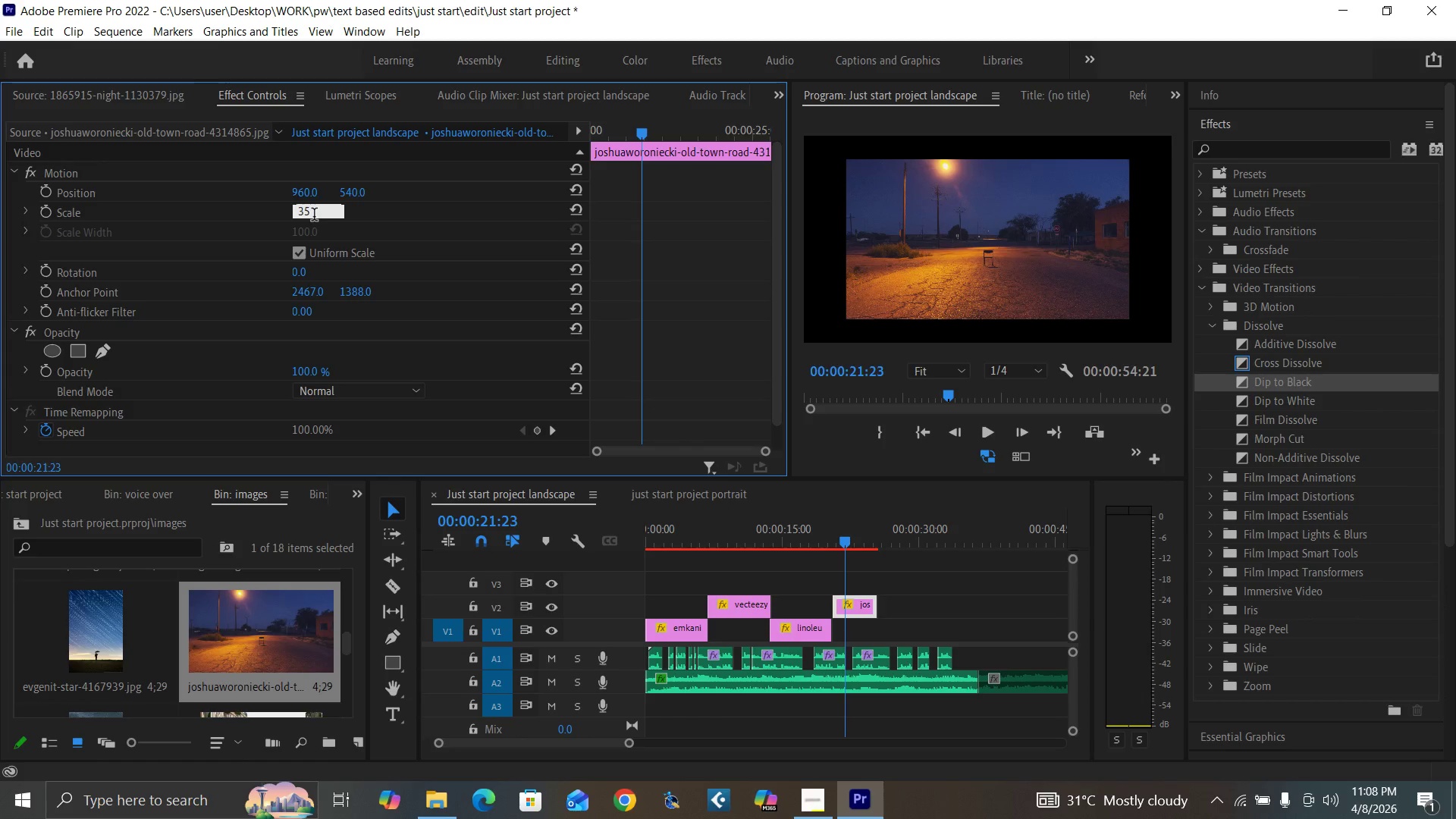 
key(Enter)
 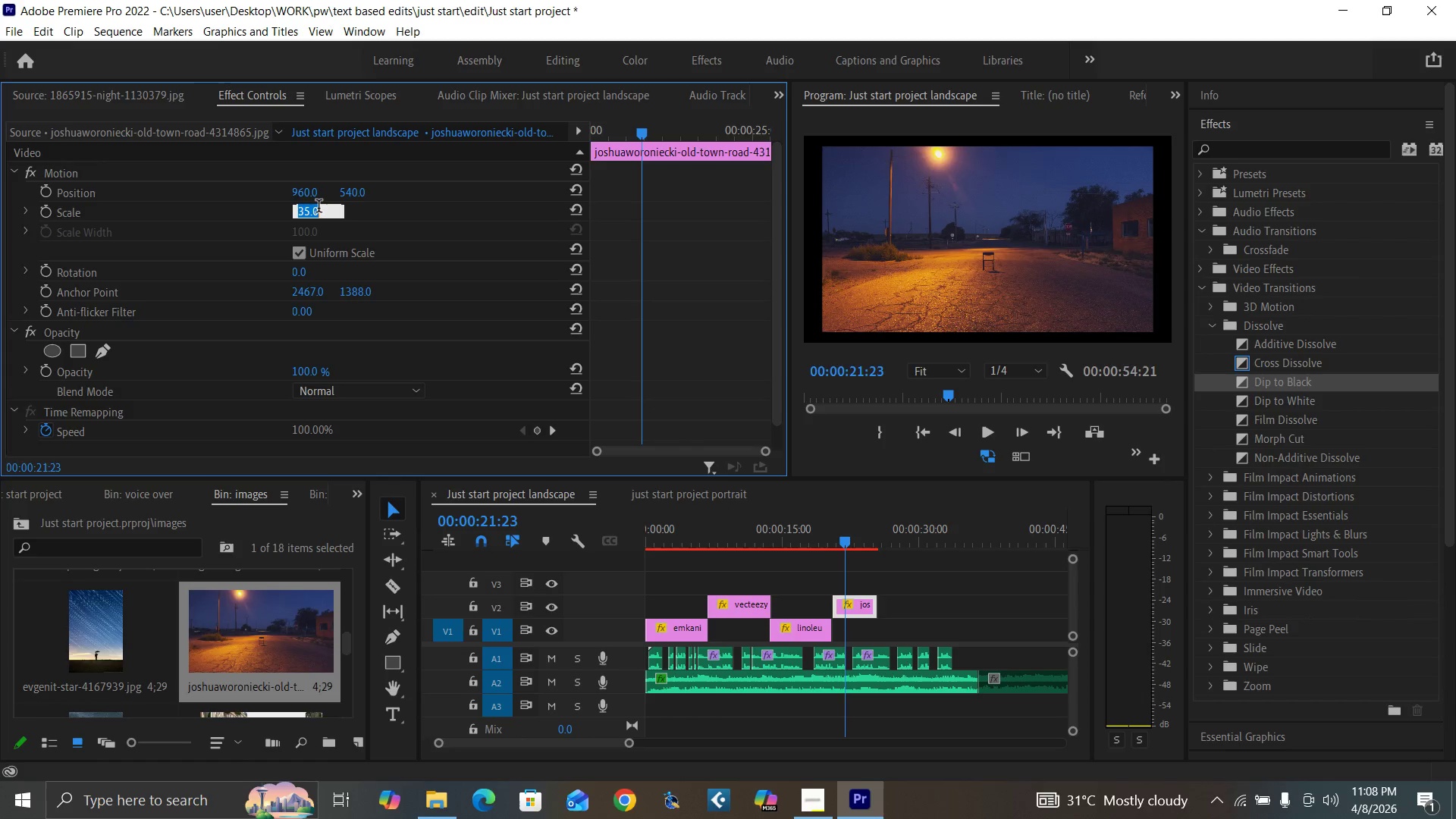 
type(40)
 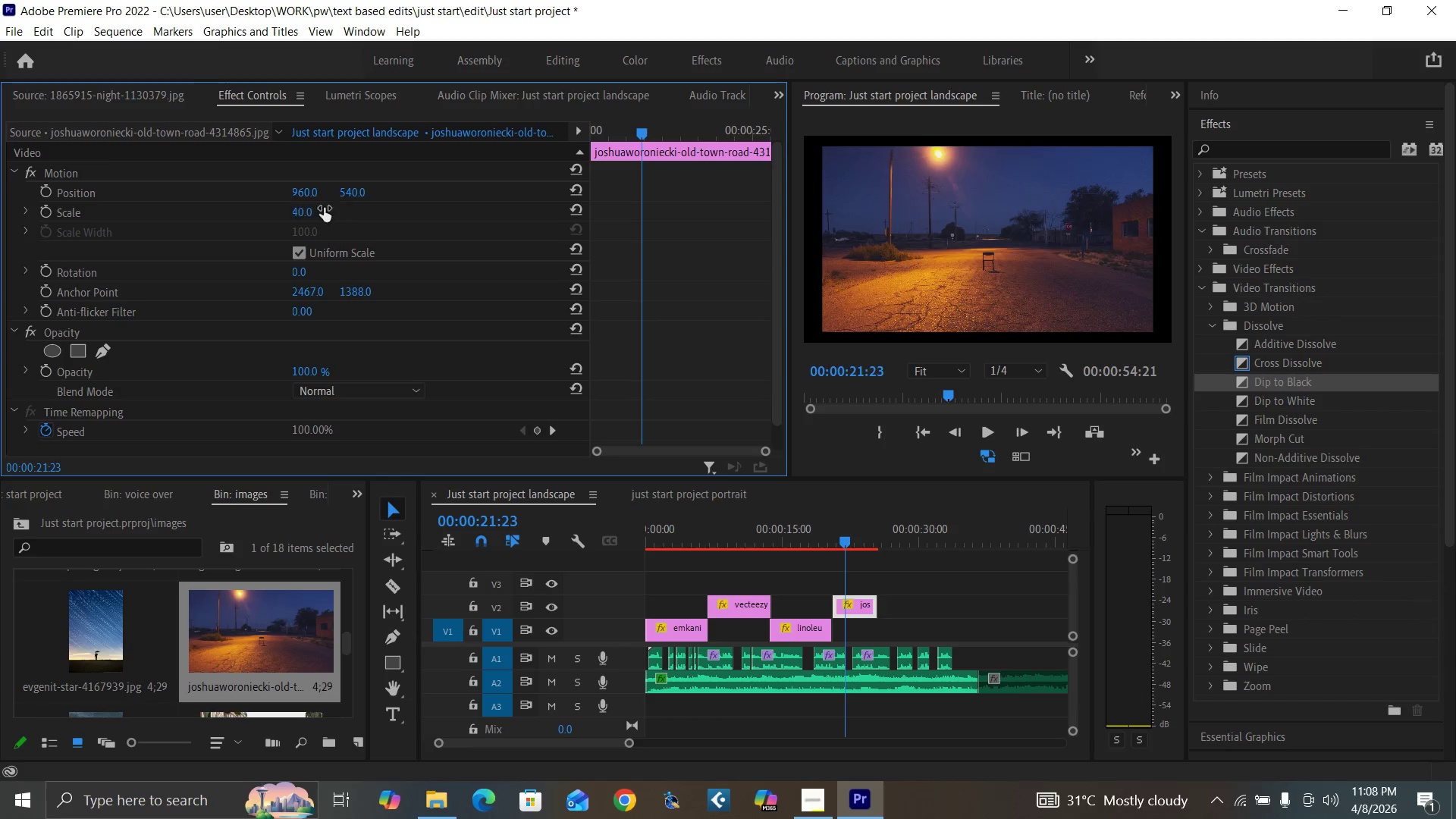 
key(Enter)
 